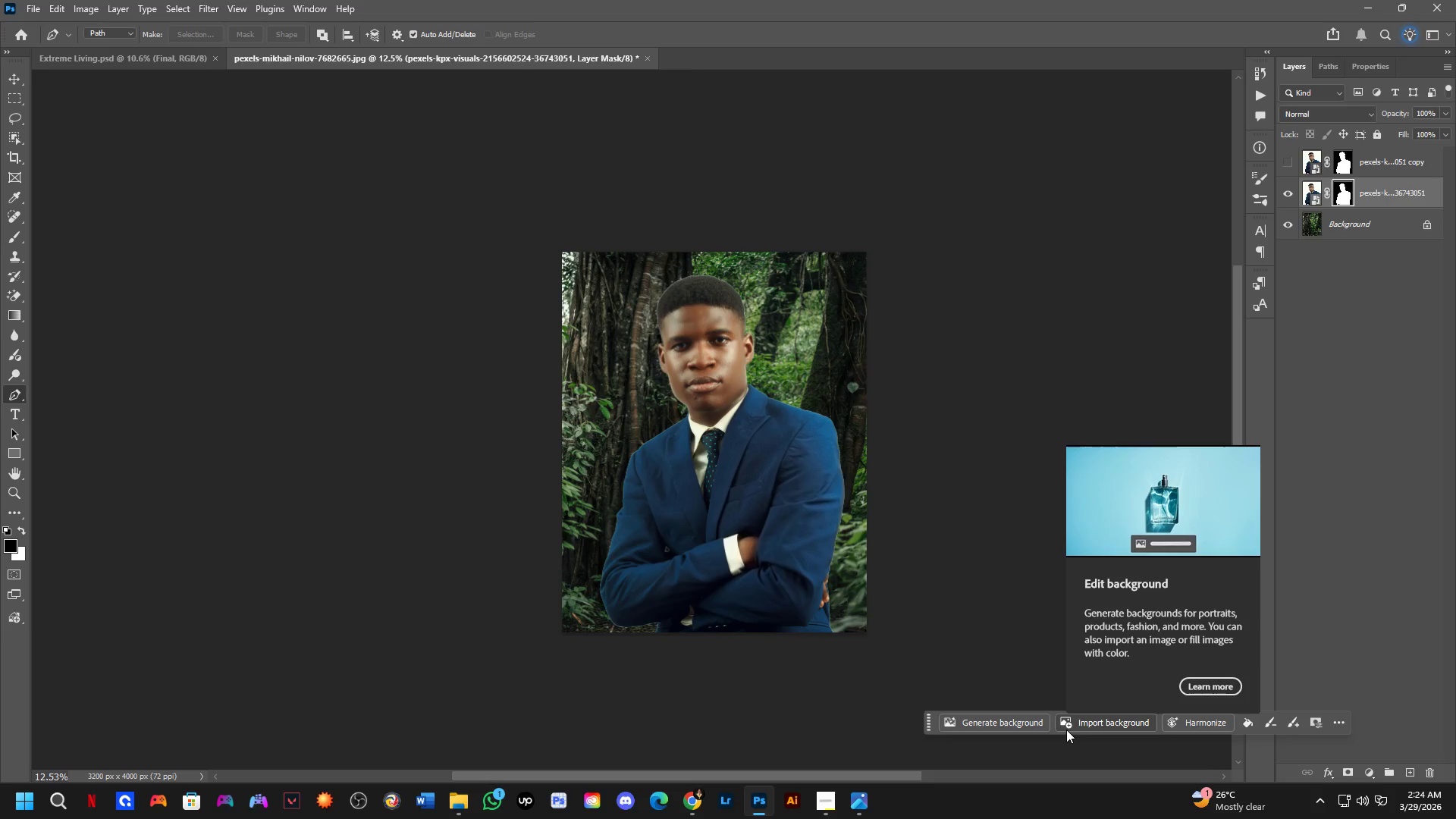 
wait(13.77)
 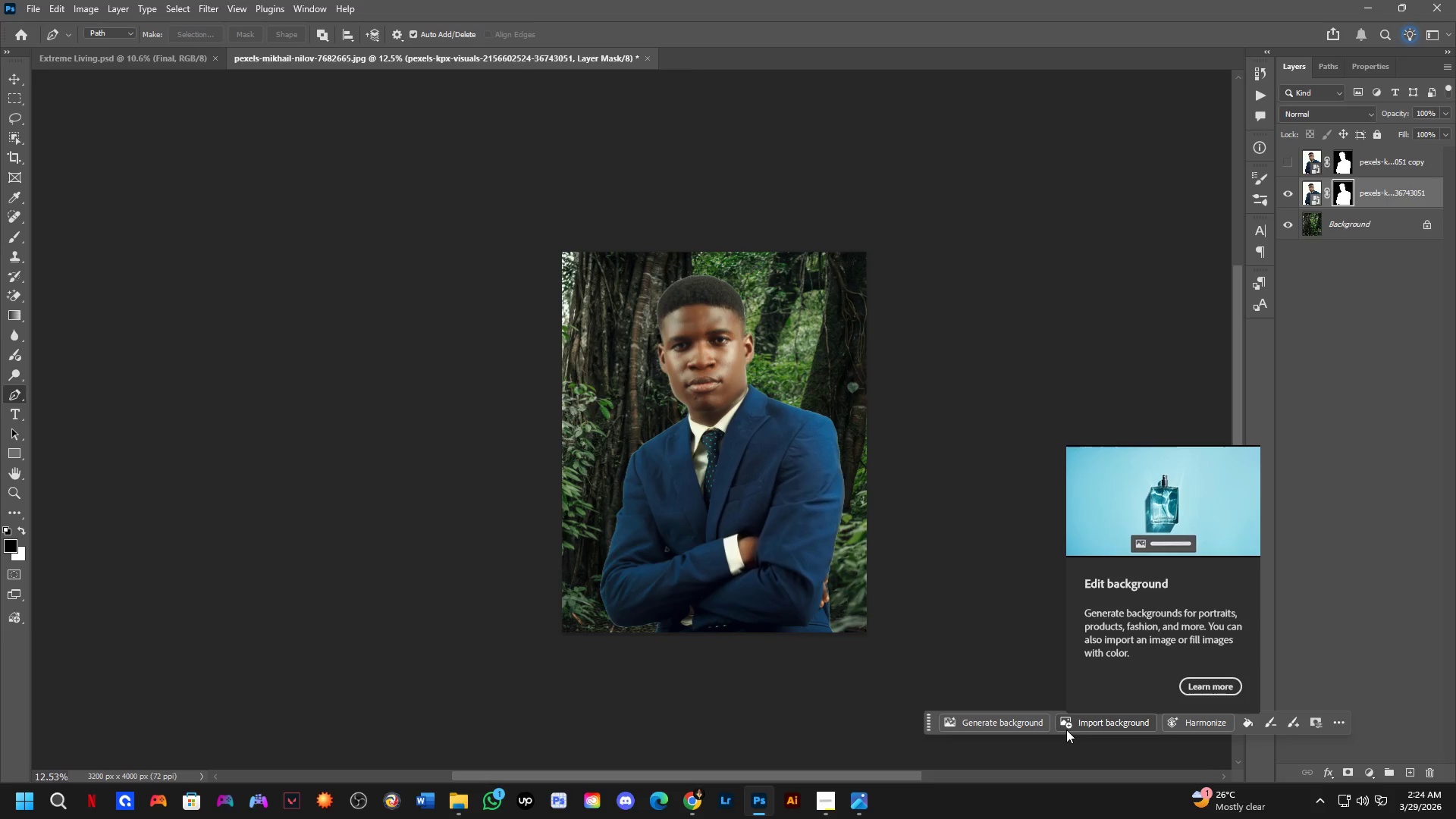 
left_click([1337, 205])
 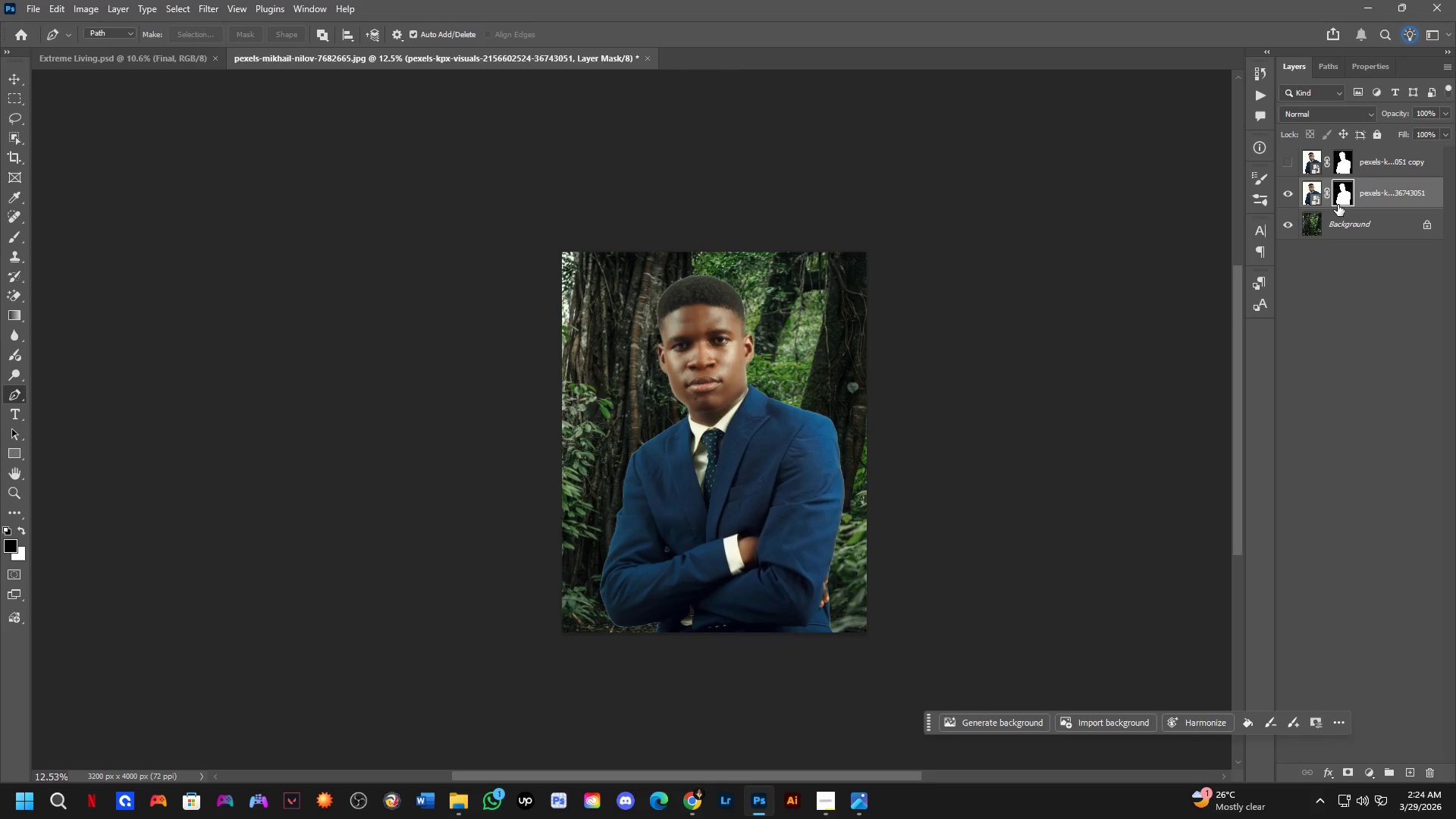 
left_click([1342, 194])
 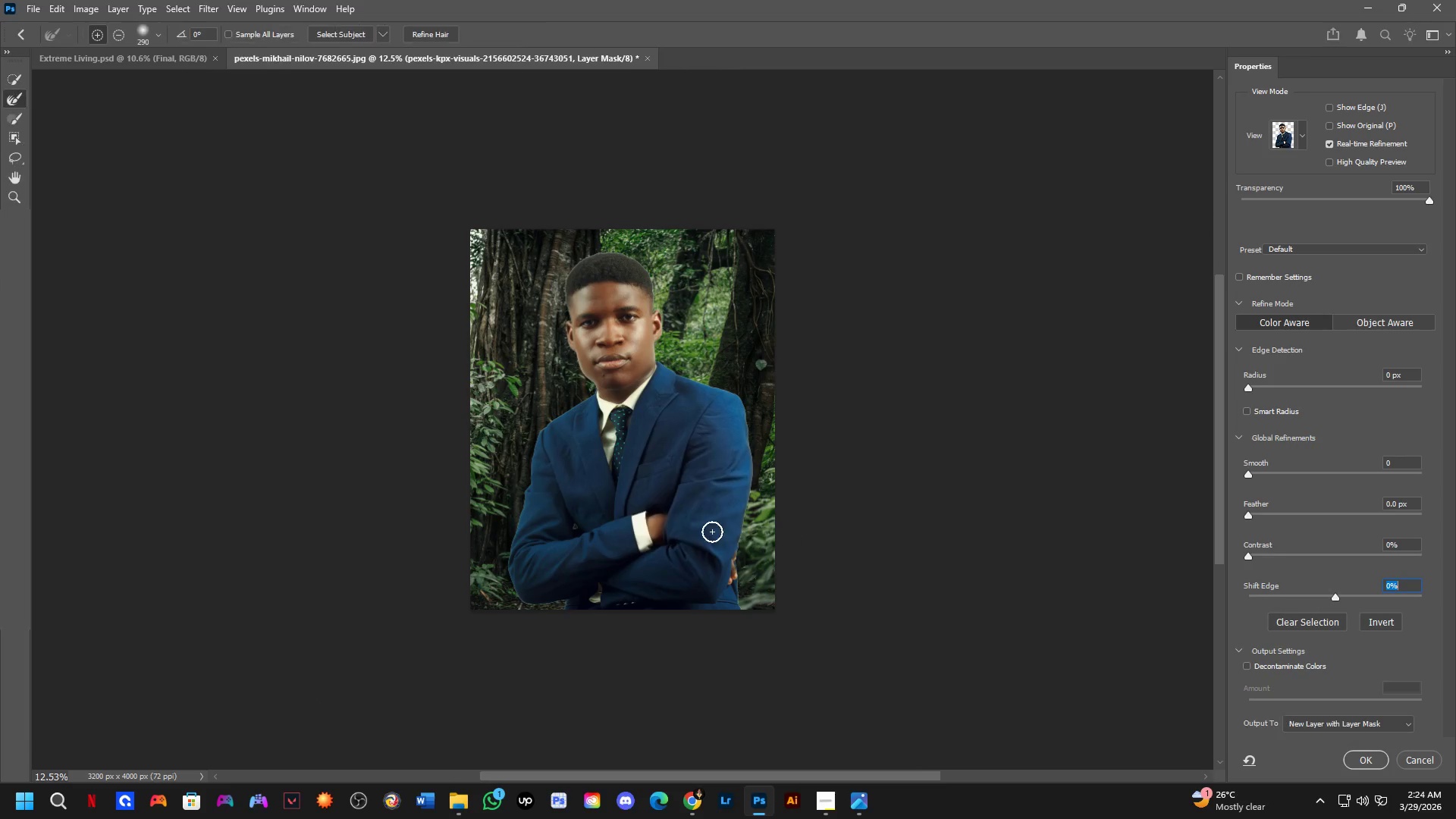 
scroll: coordinate [694, 495], scroll_direction: up, amount: 8.0
 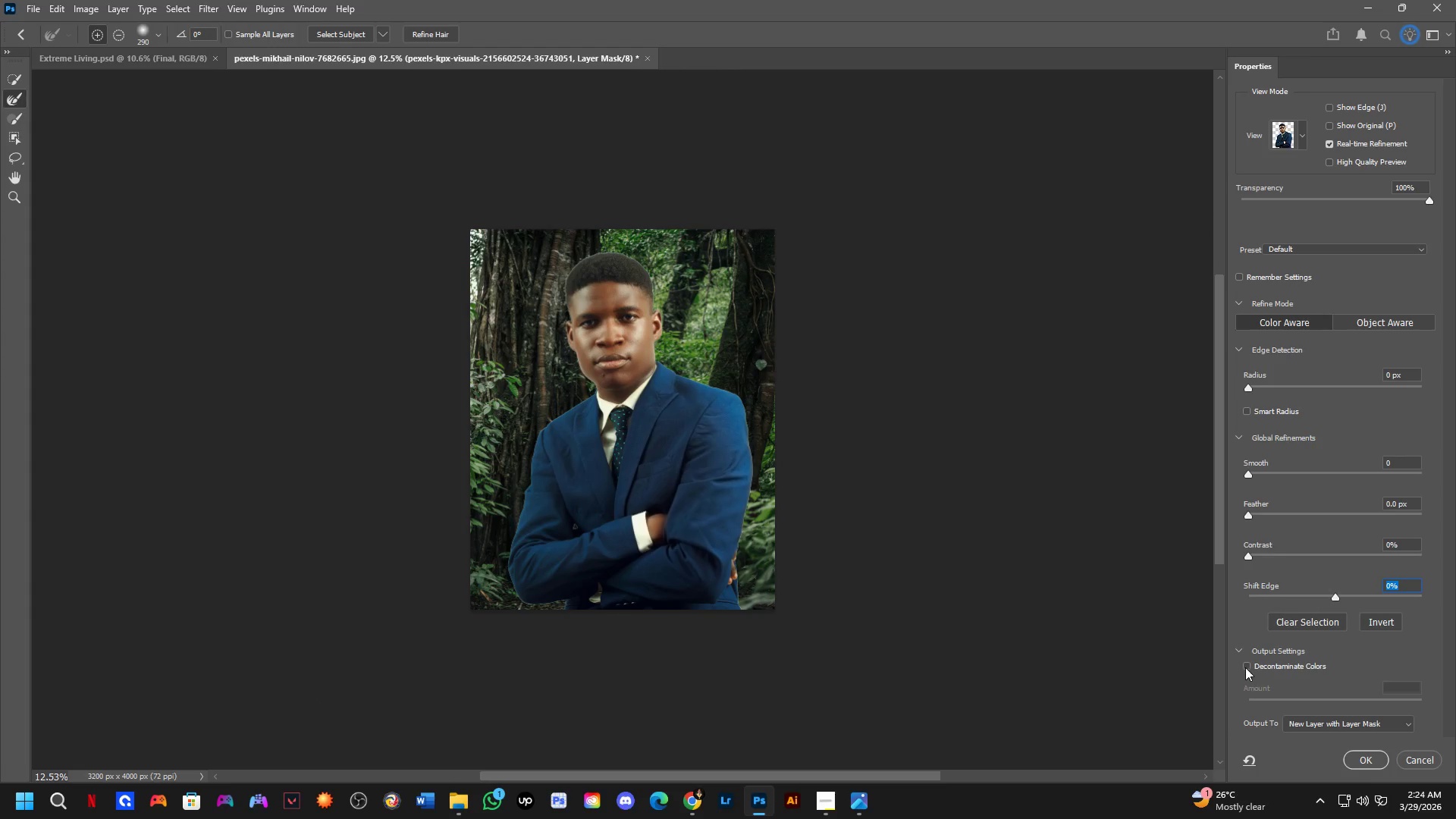 
hold_key(key=Space, duration=0.48)
 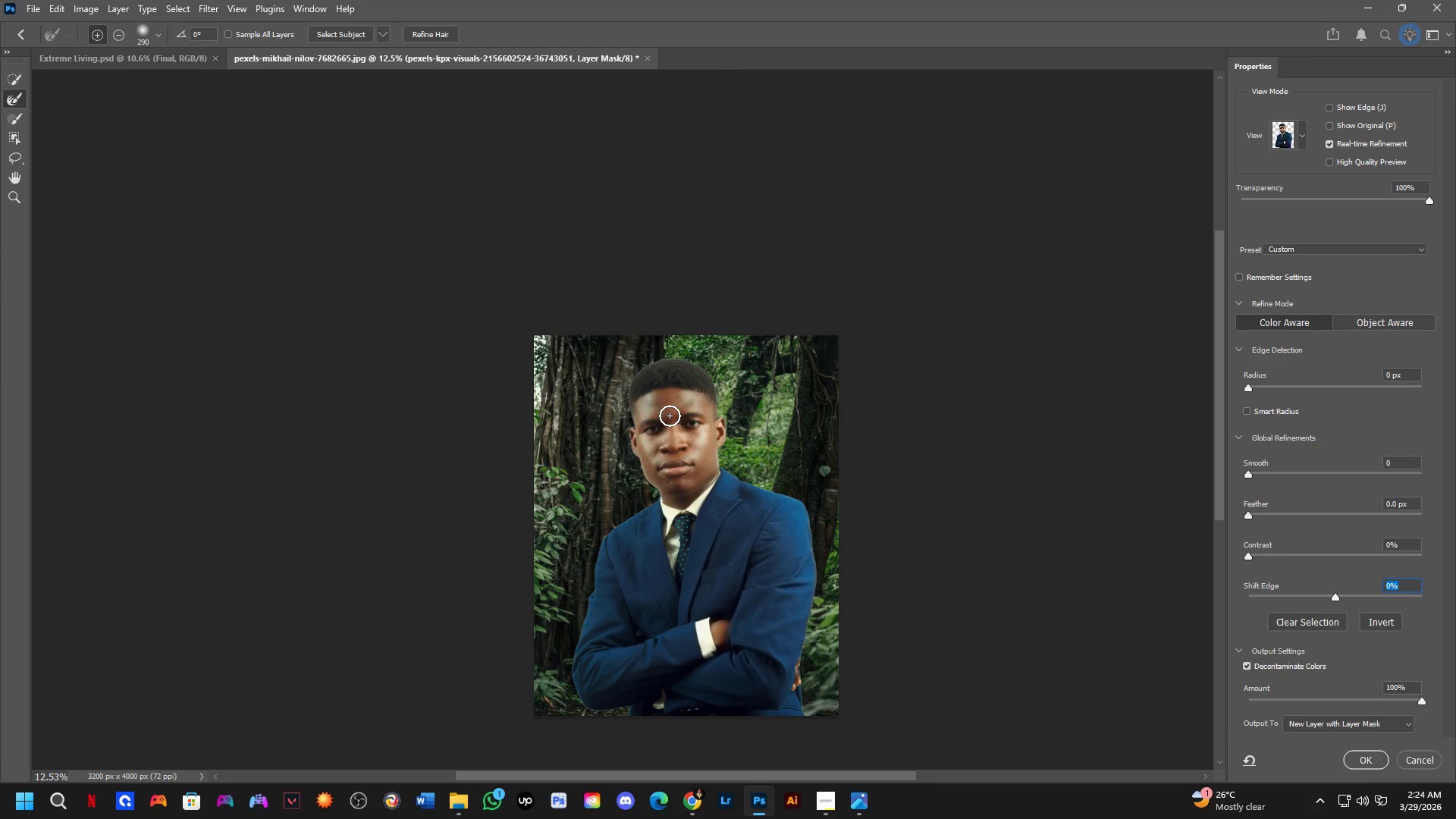 
left_click_drag(start_coordinate=[593, 359], to_coordinate=[657, 465])
 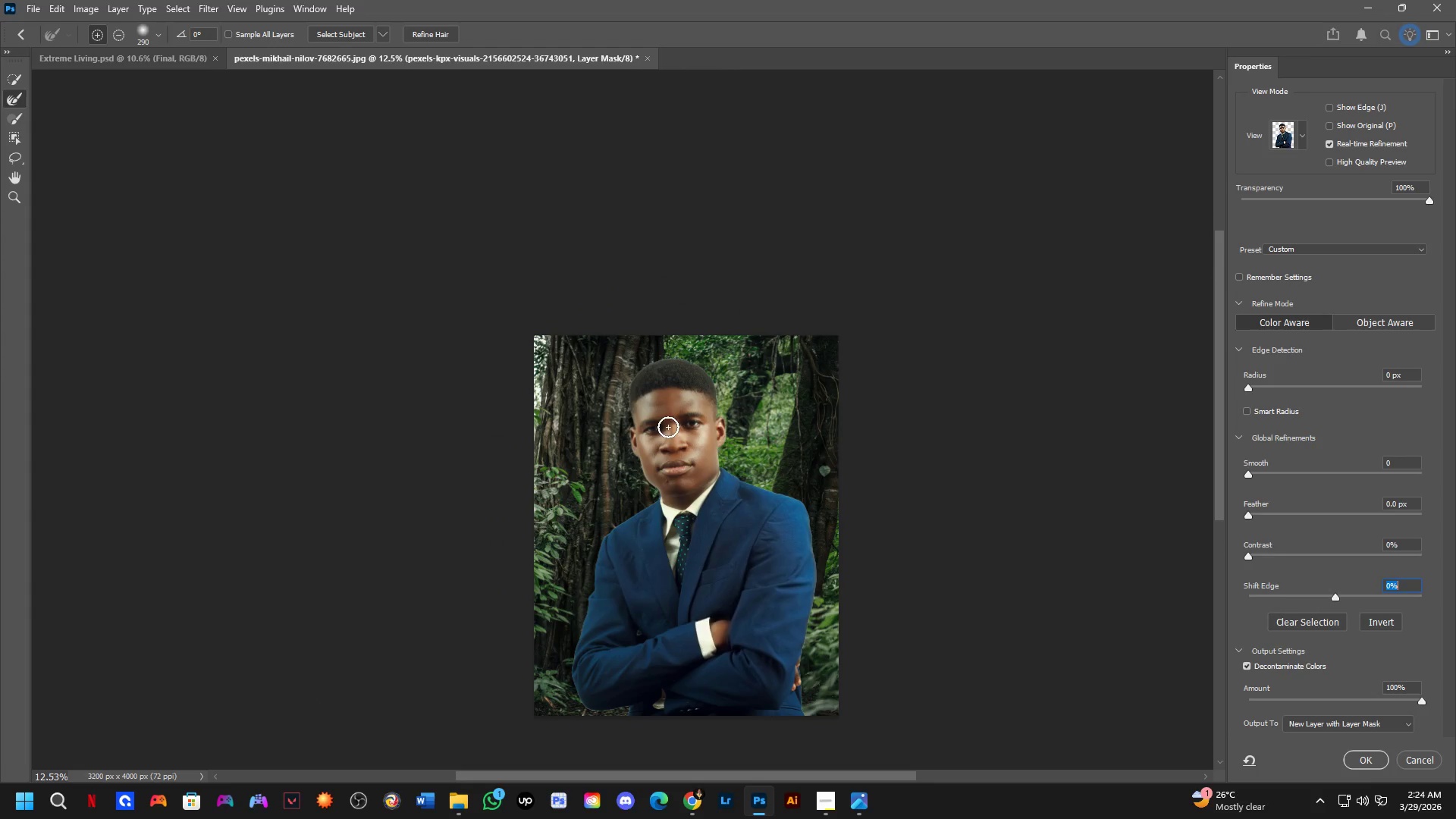 
hold_key(key=ShiftLeft, duration=0.47)
scroll: coordinate [670, 416], scroll_direction: up, amount: 4.0
 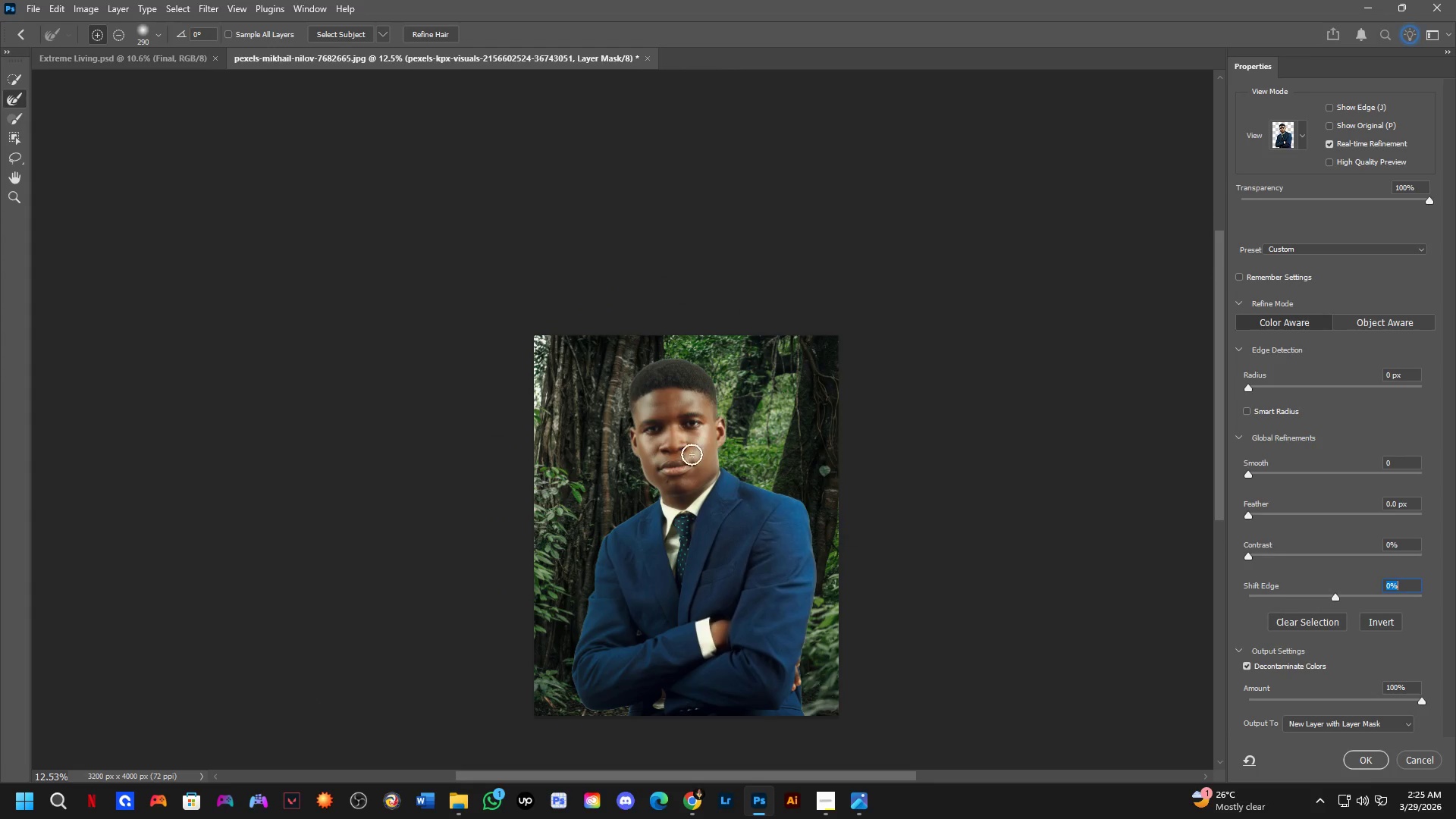 
hold_key(key=ControlLeft, duration=0.61)
scroll: coordinate [664, 428], scroll_direction: up, amount: 2.0
 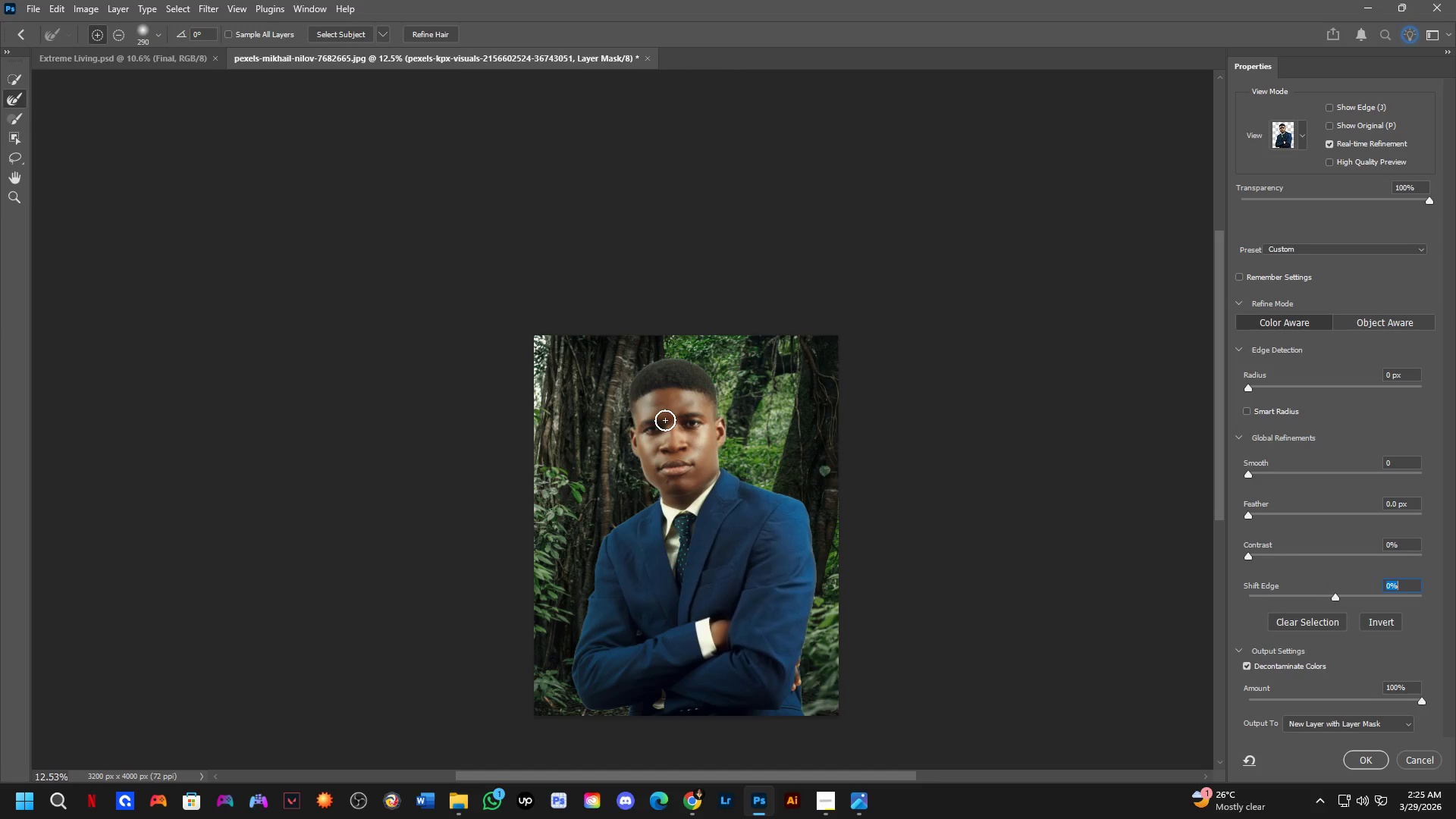 
key(Control+Equal)
 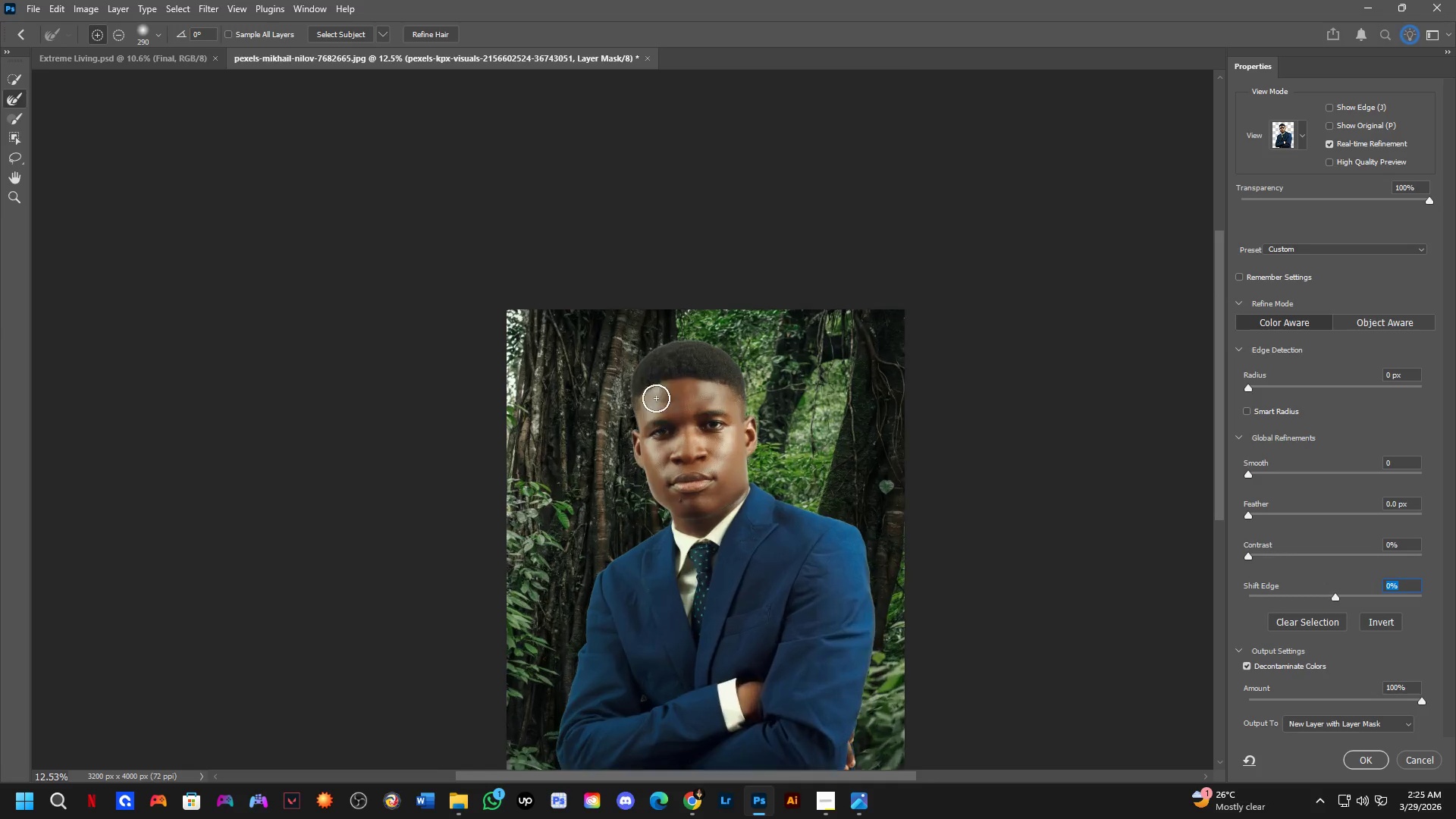 
key(Control+Equal)
 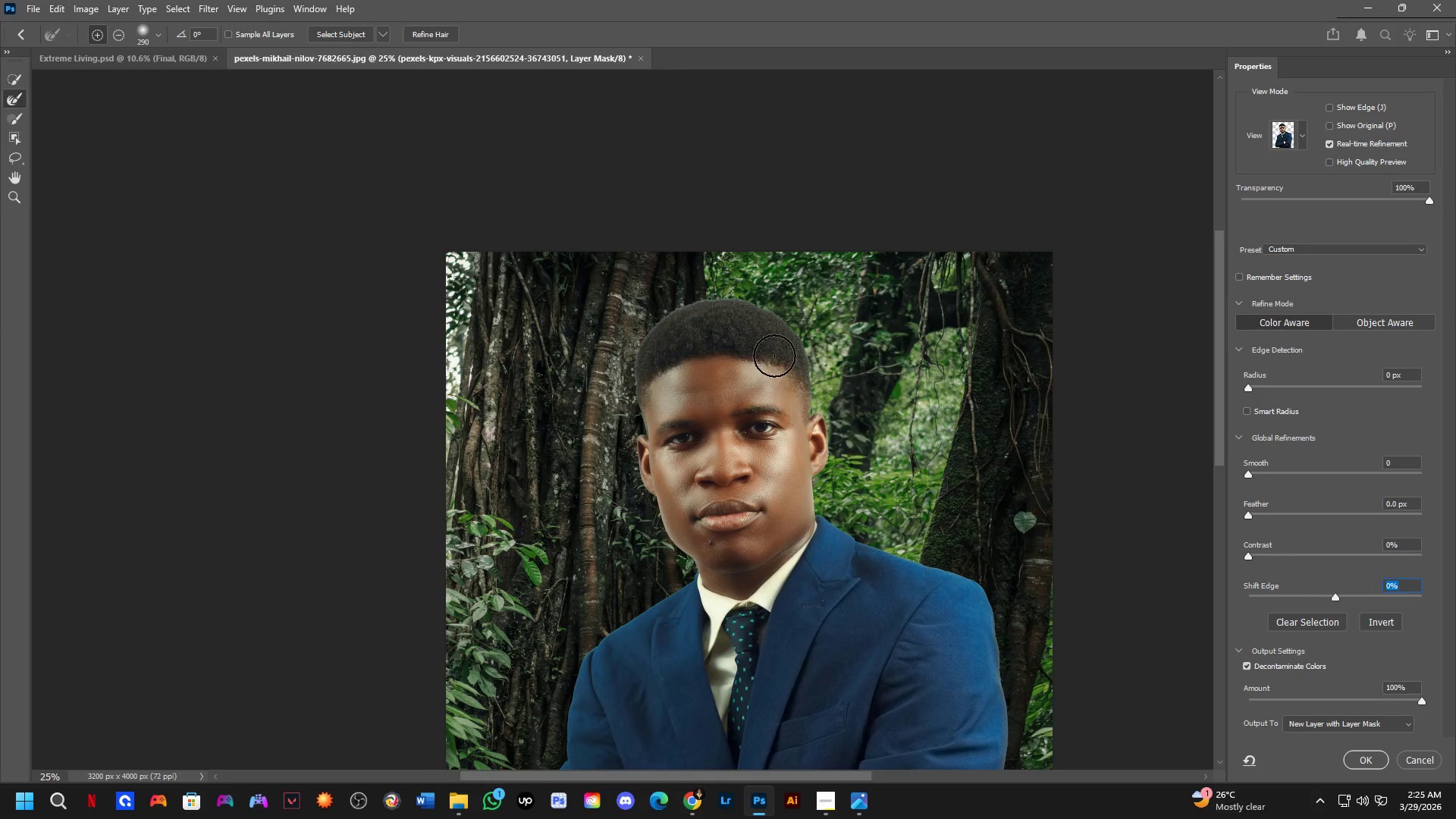 
key(Control+Equal)
 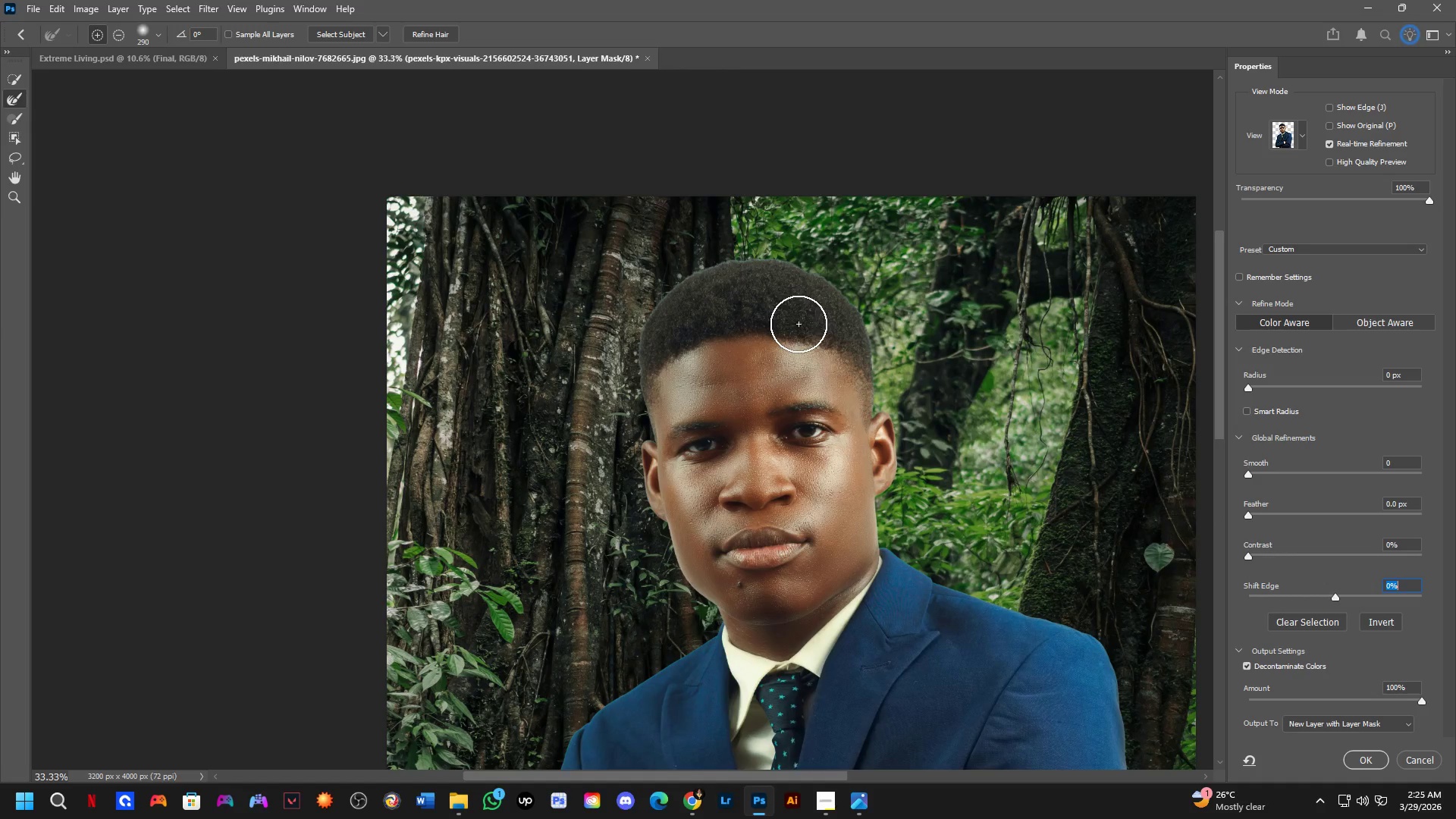 
key(Control+Equal)
 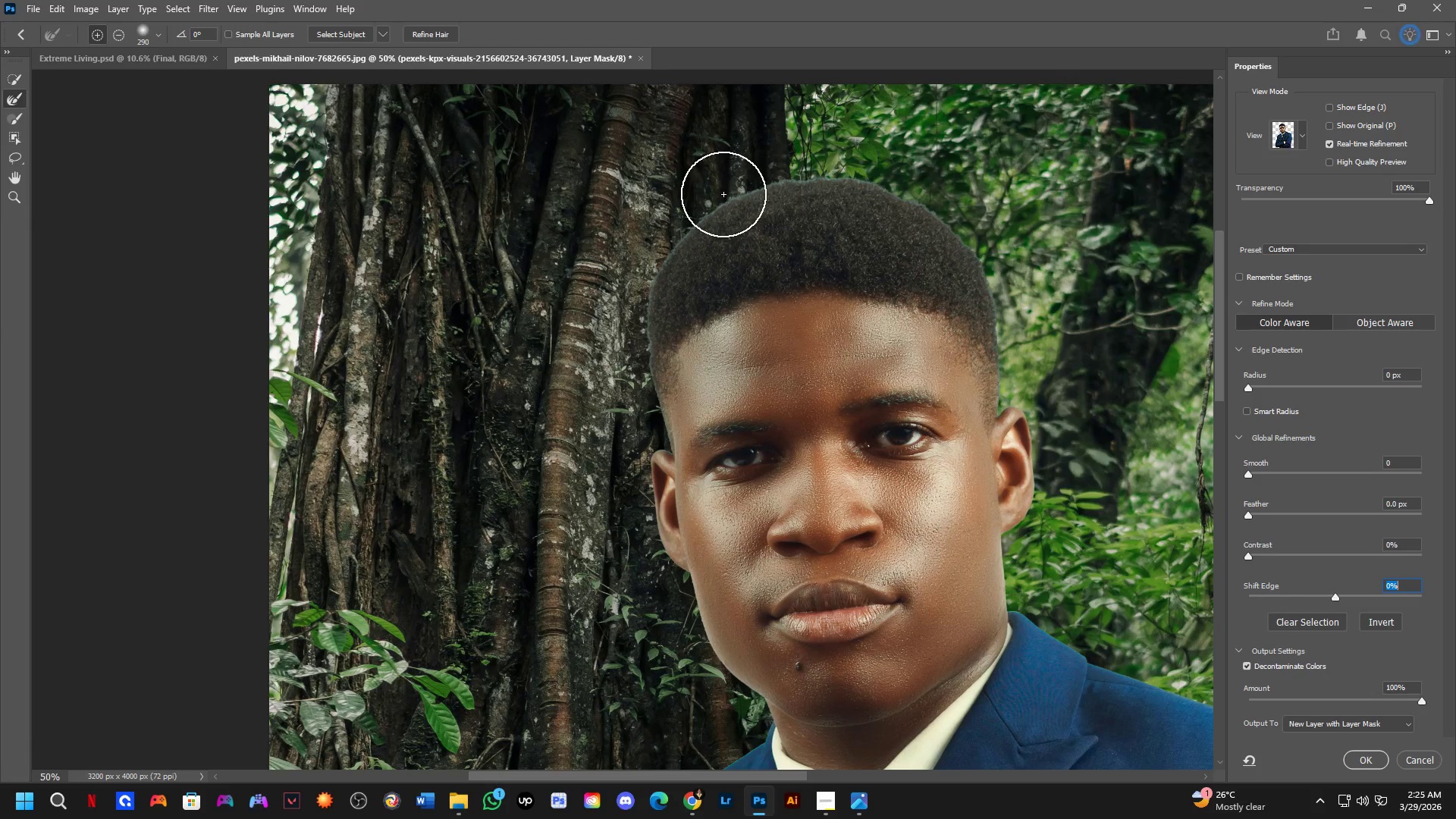 
hold_key(key=AltLeft, duration=1.03)
 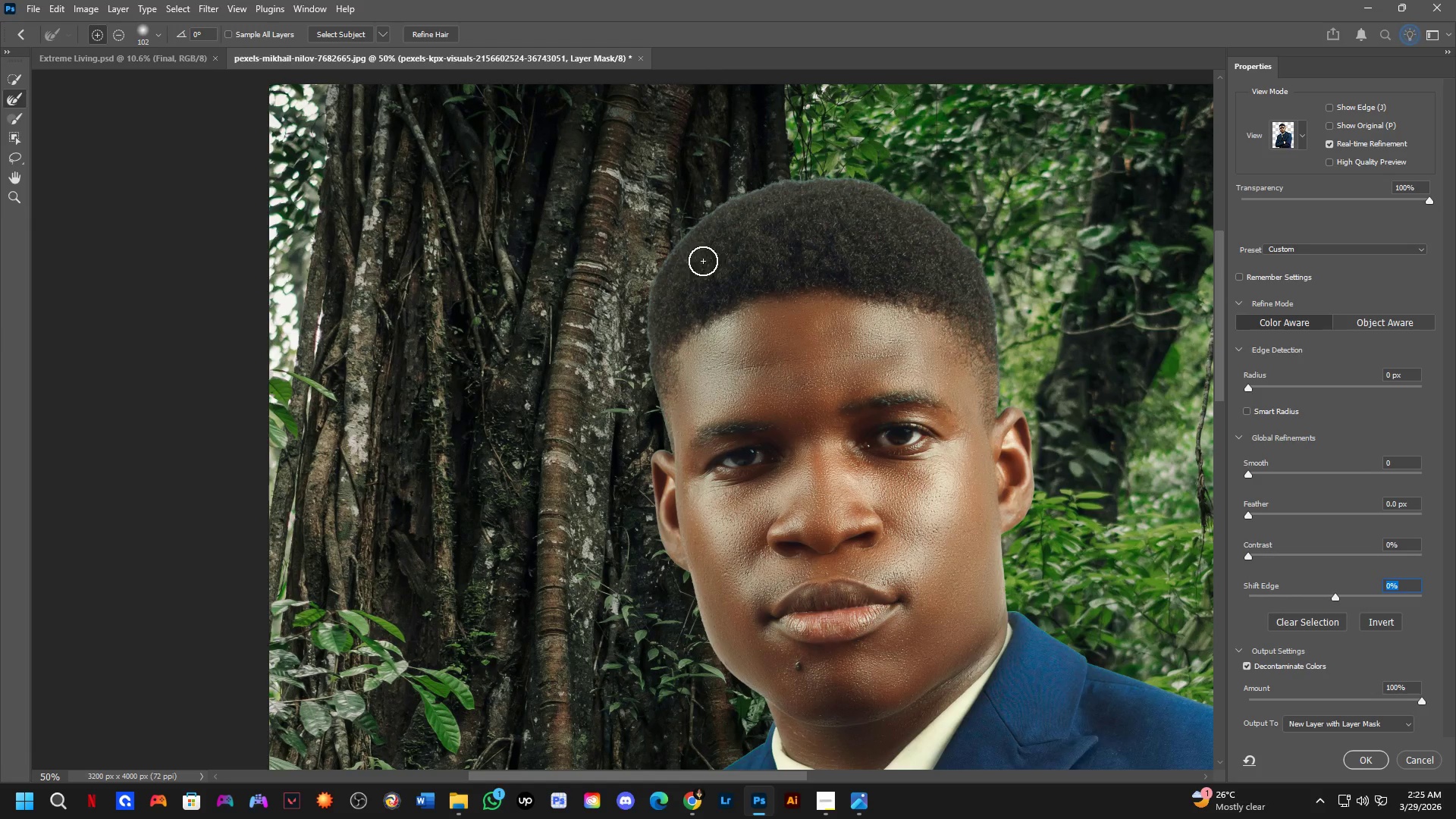 
left_click_drag(start_coordinate=[714, 203], to_coordinate=[751, 187])
 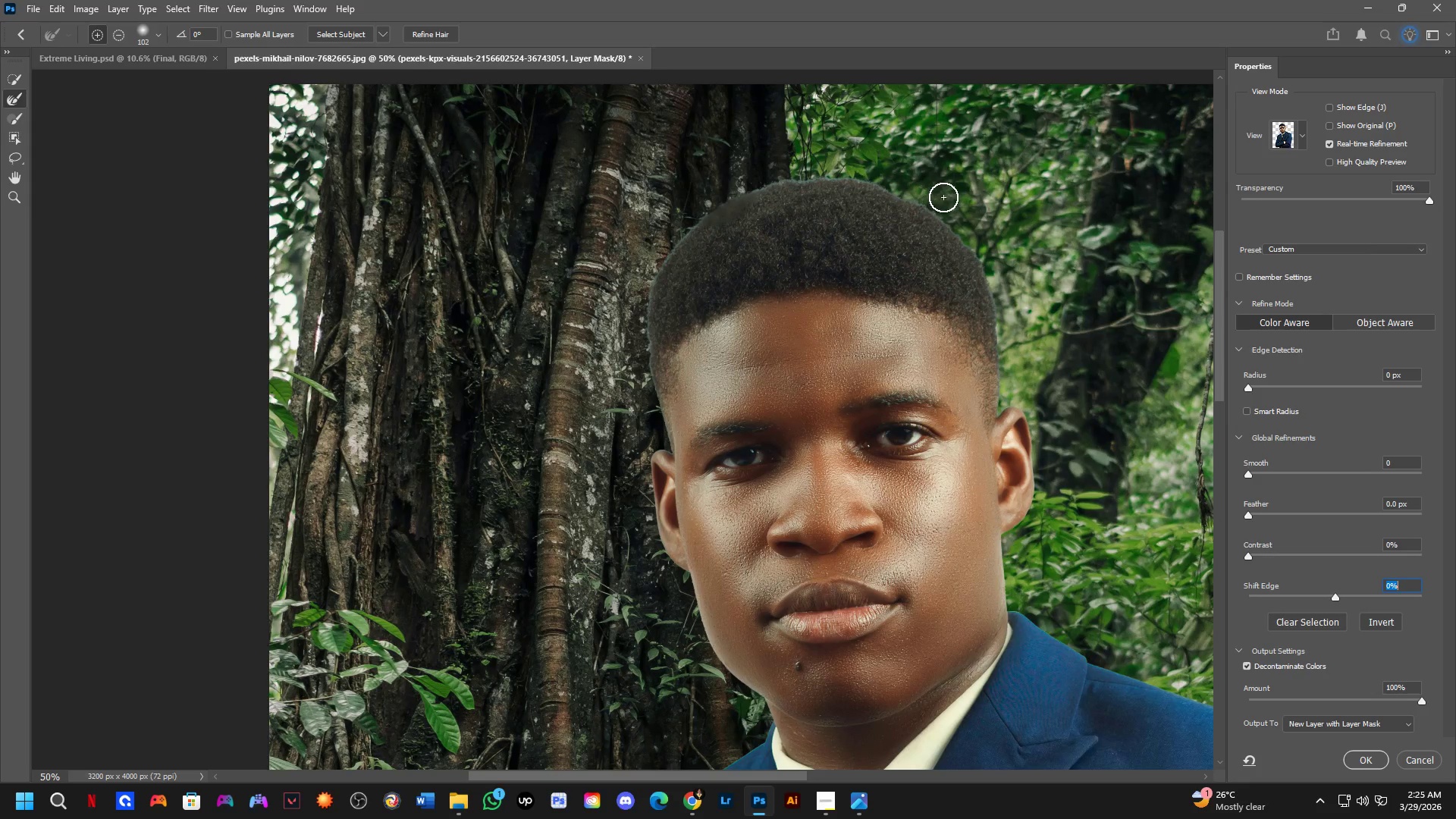 
key(Control+ControlLeft)
 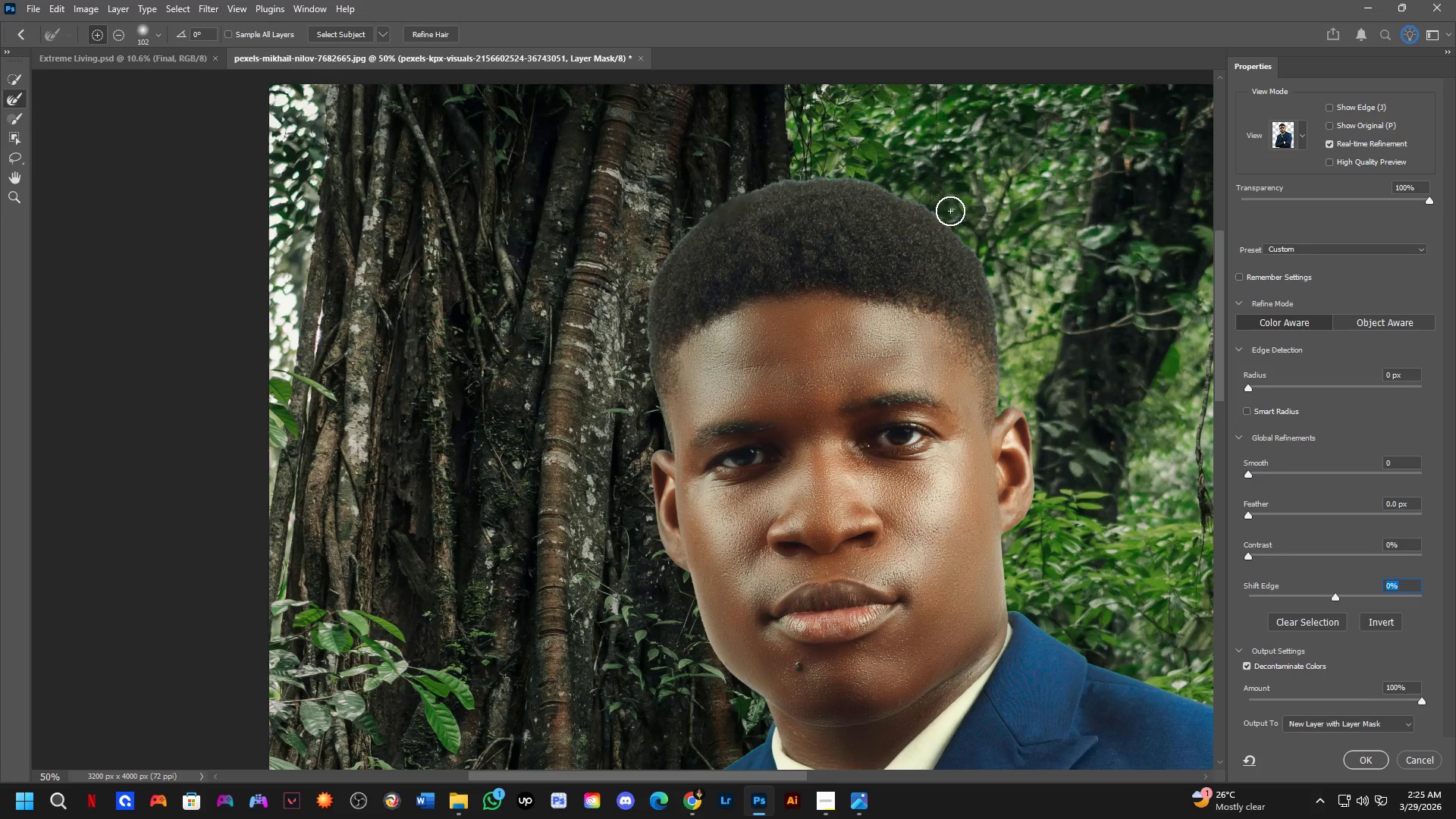 
key(Control+Z)
 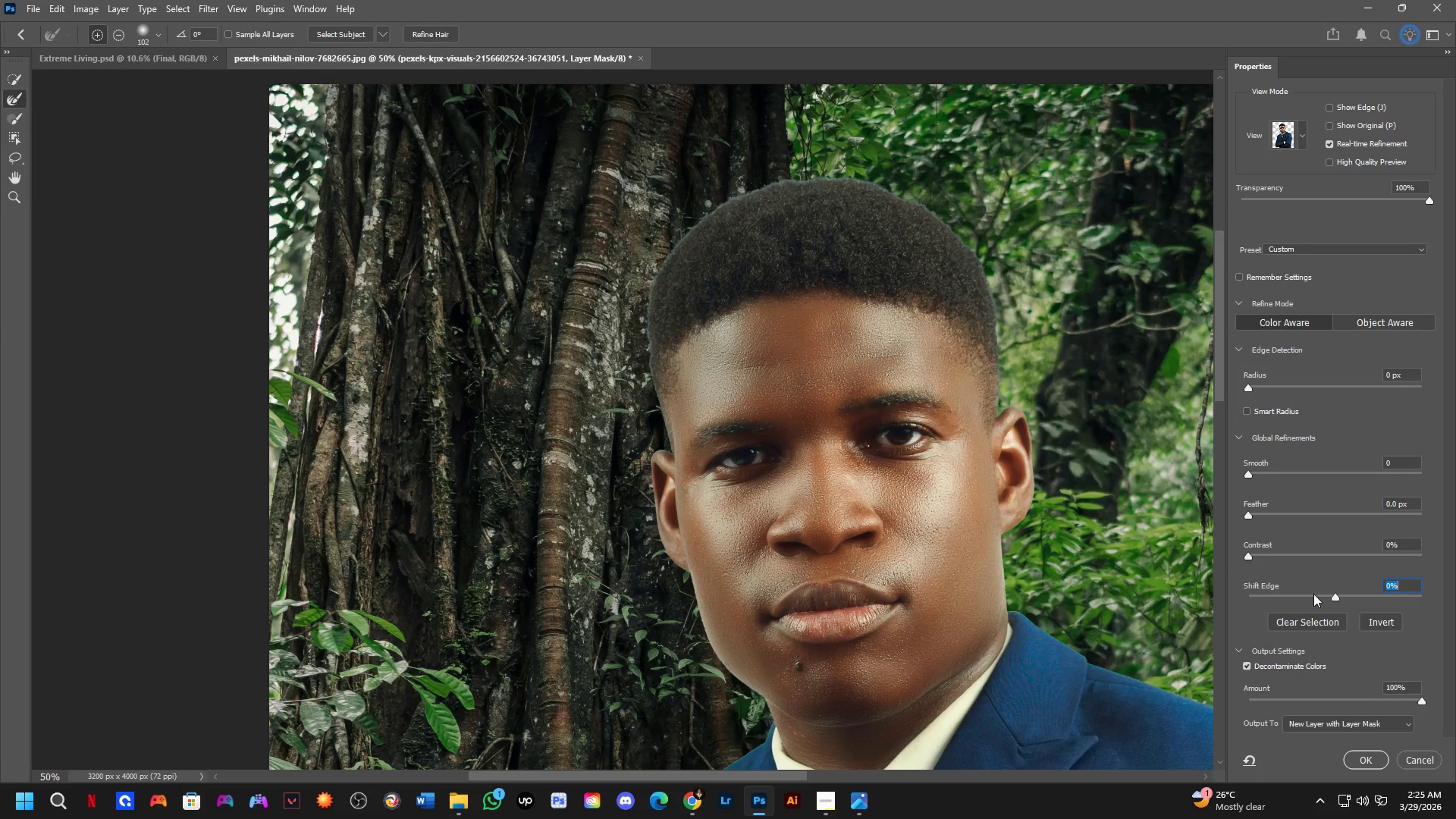 
left_click_drag(start_coordinate=[1334, 595], to_coordinate=[1206, 597])
 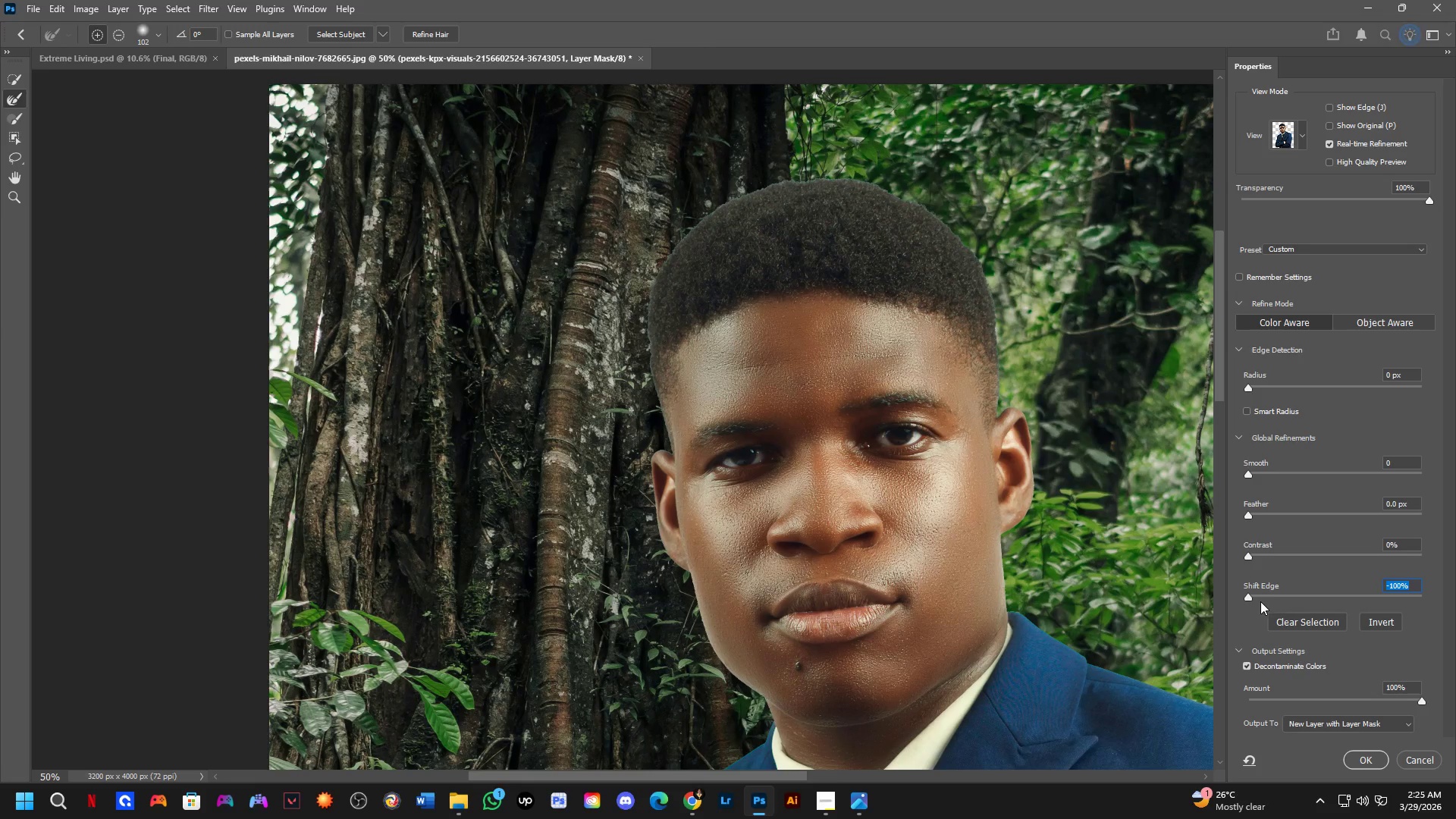 
key(Control+Z)
 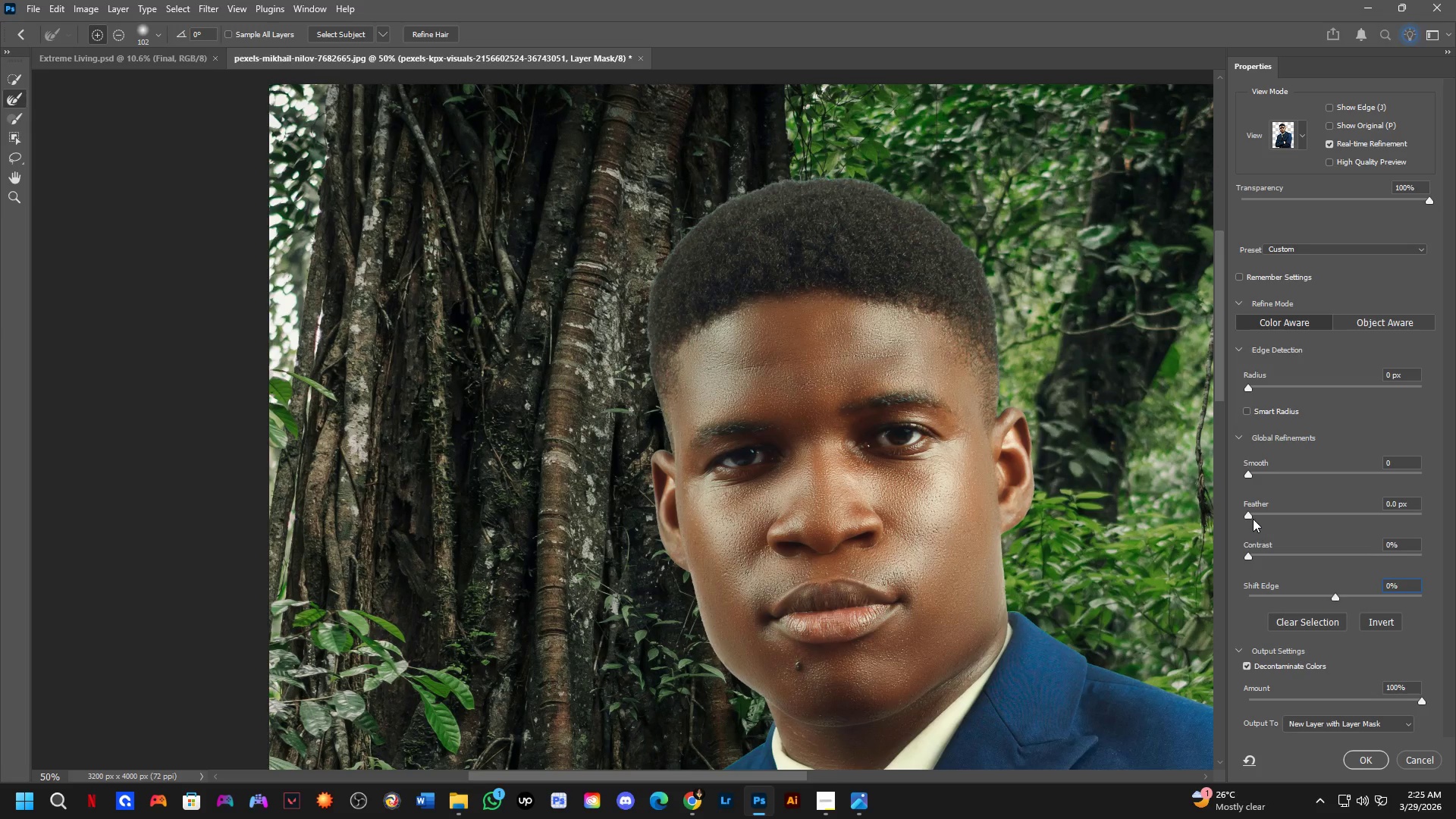 
left_click_drag(start_coordinate=[1250, 513], to_coordinate=[1260, 516])
 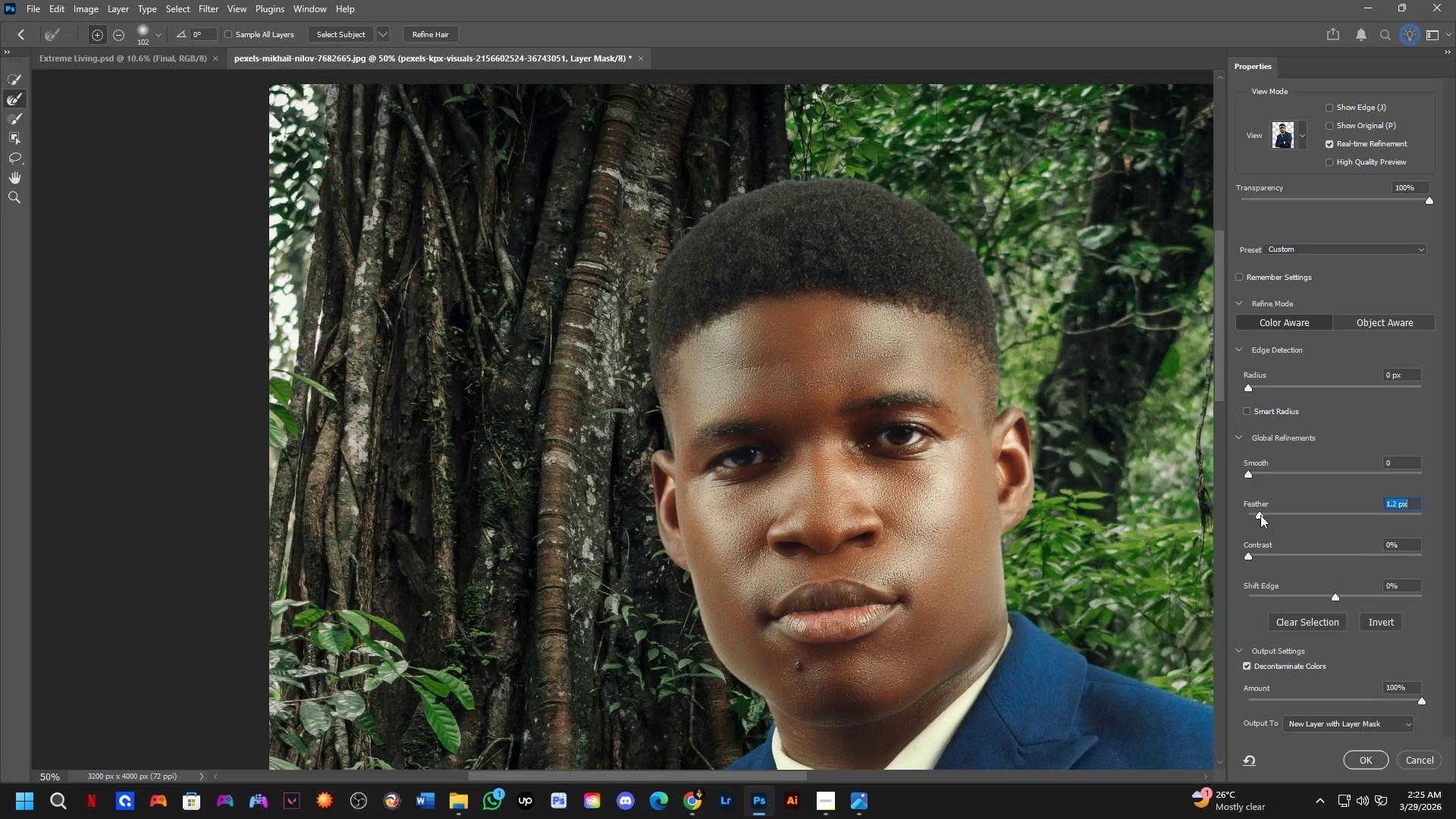 
left_click_drag(start_coordinate=[1260, 514], to_coordinate=[1270, 522])
 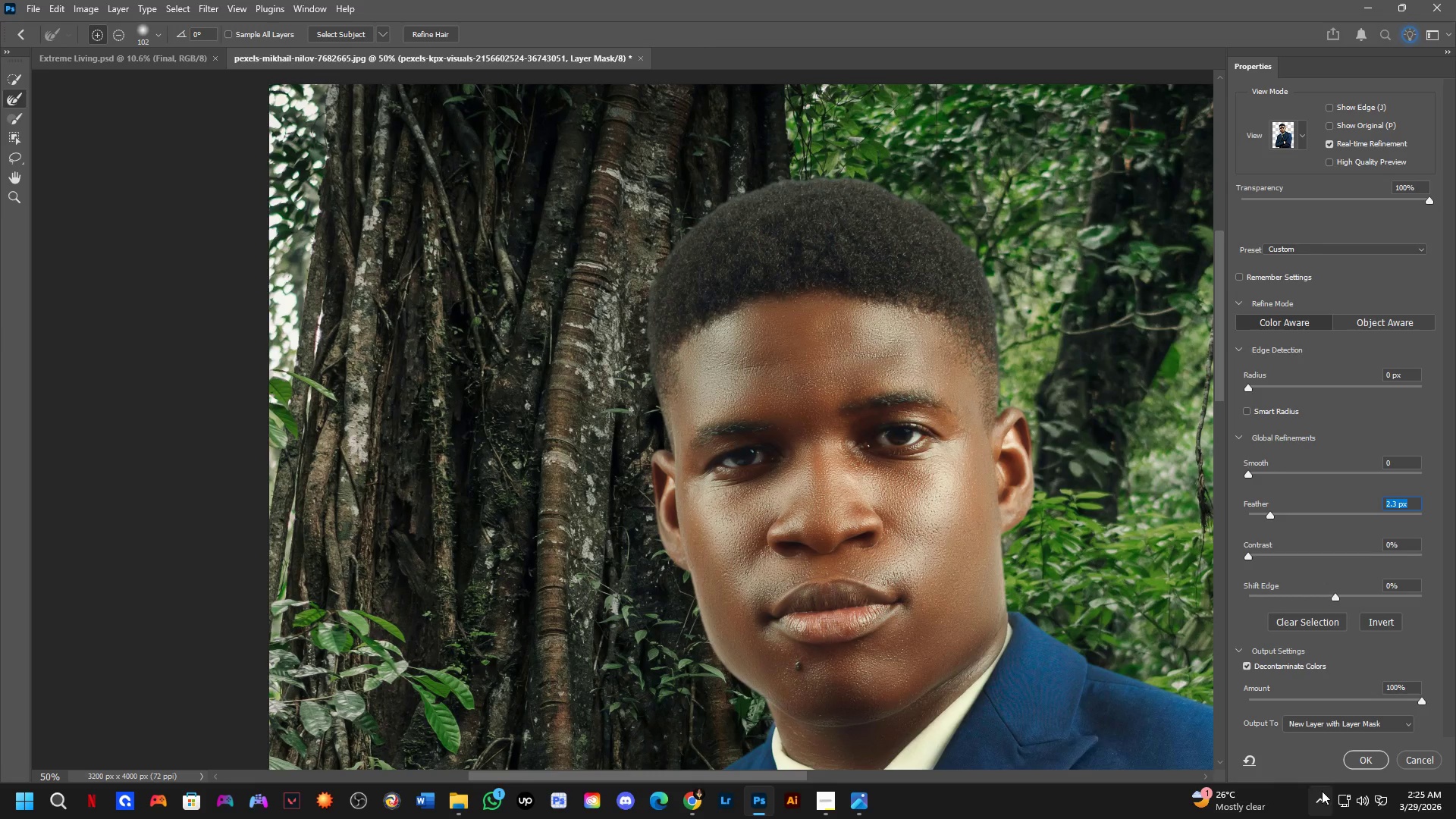 
left_click([1354, 754])
 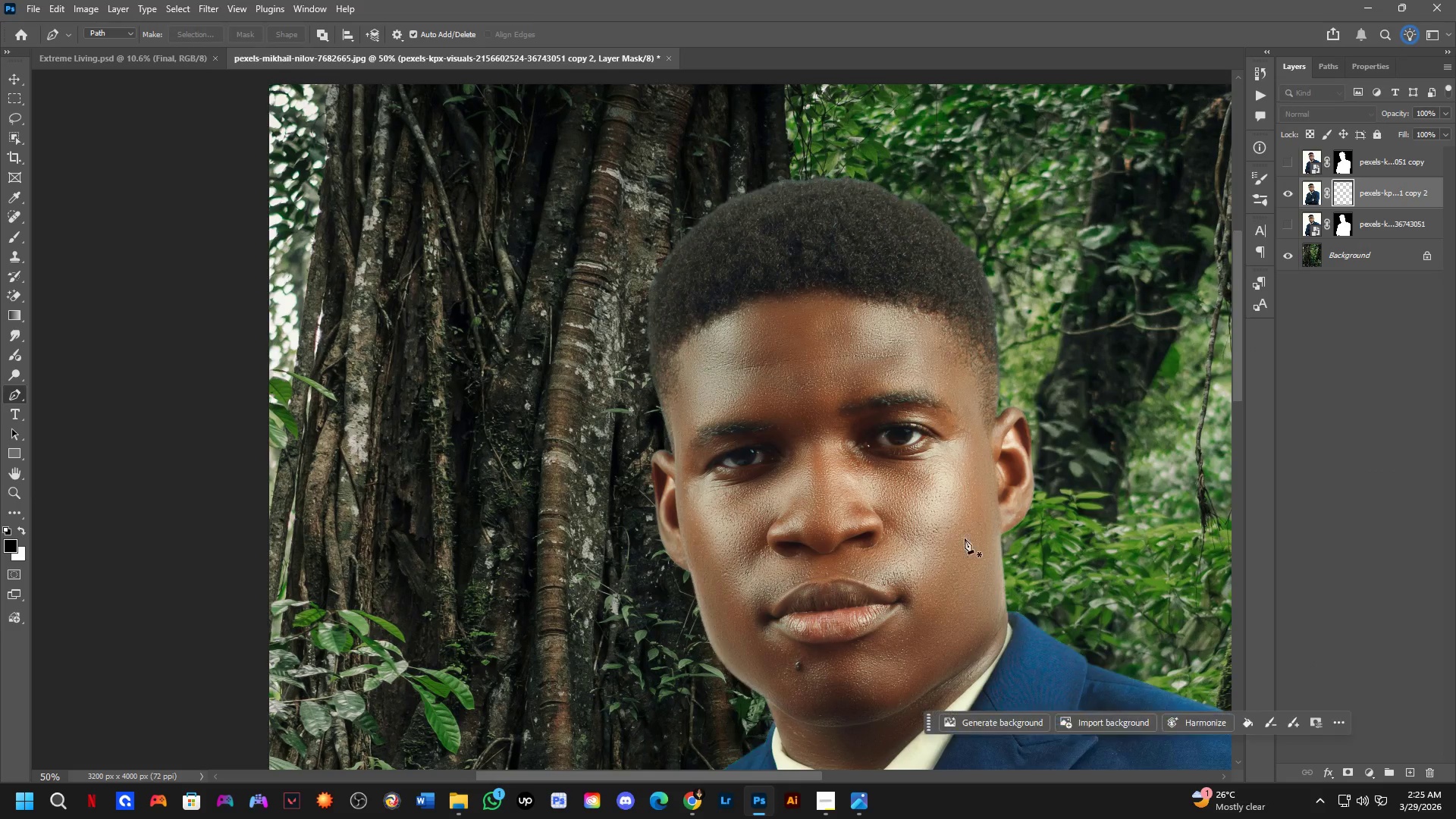 
scroll: coordinate [902, 342], scroll_direction: down, amount: 4.0
 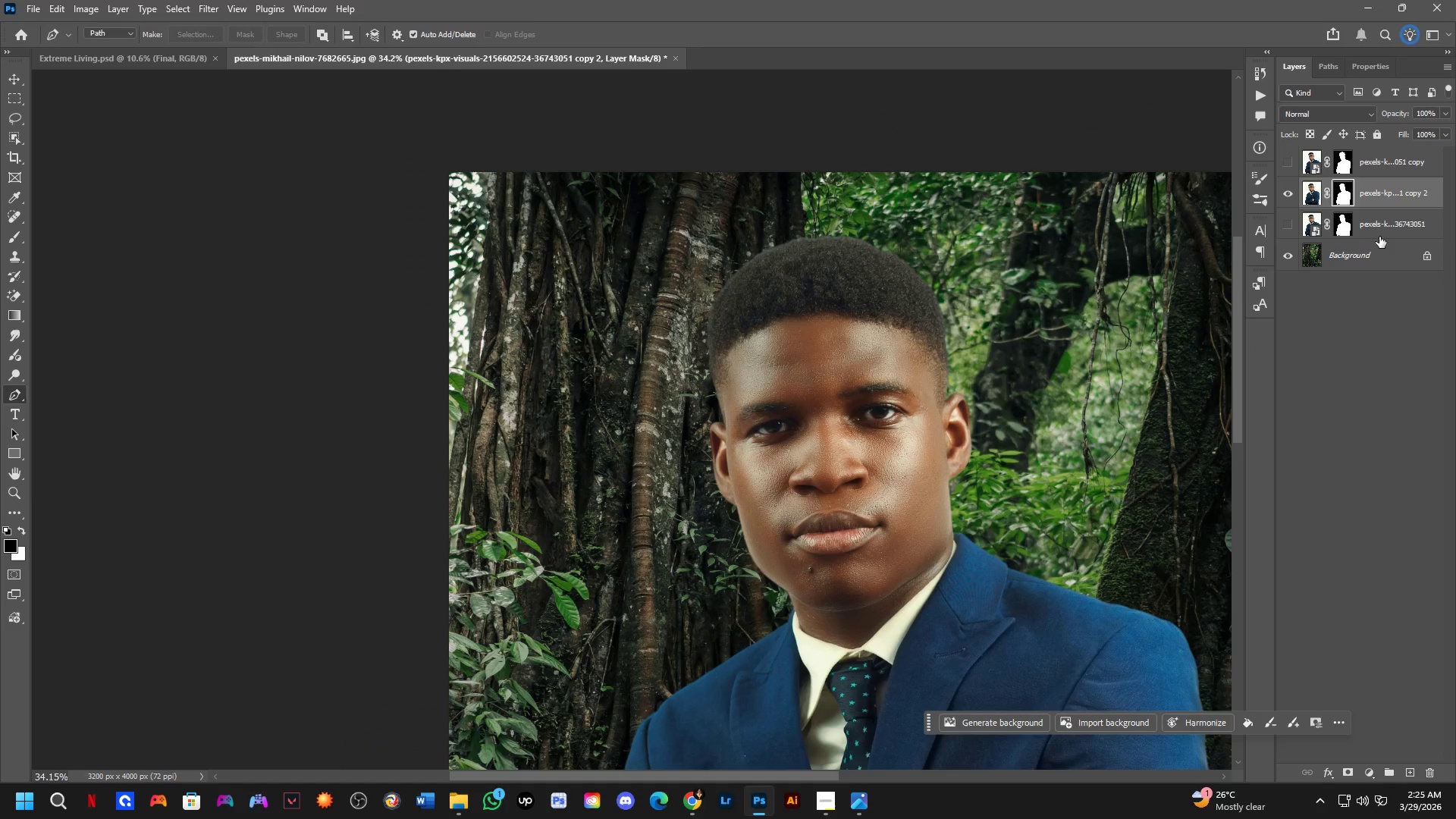 
left_click([1380, 232])
 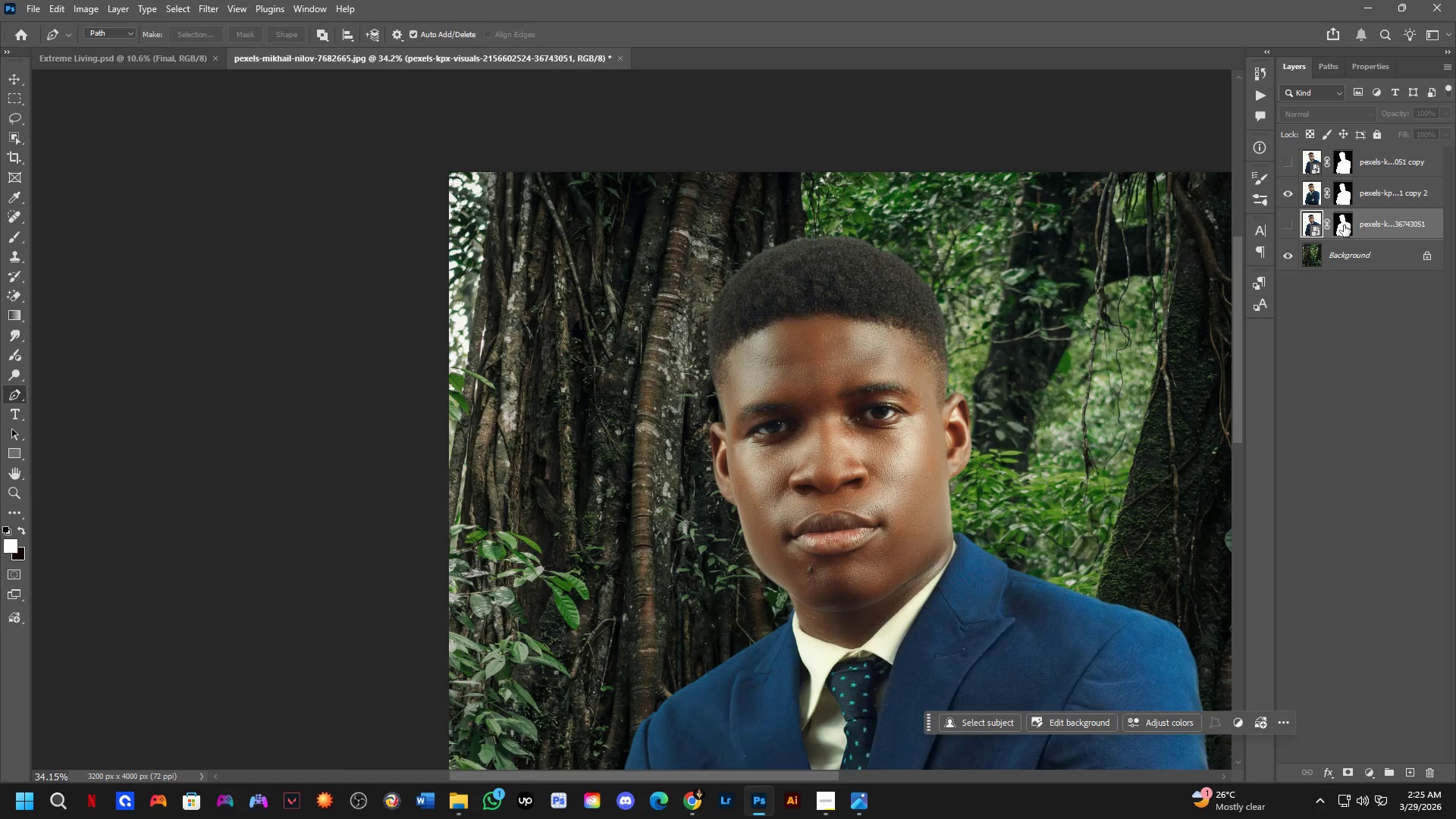 
key(Backspace)
 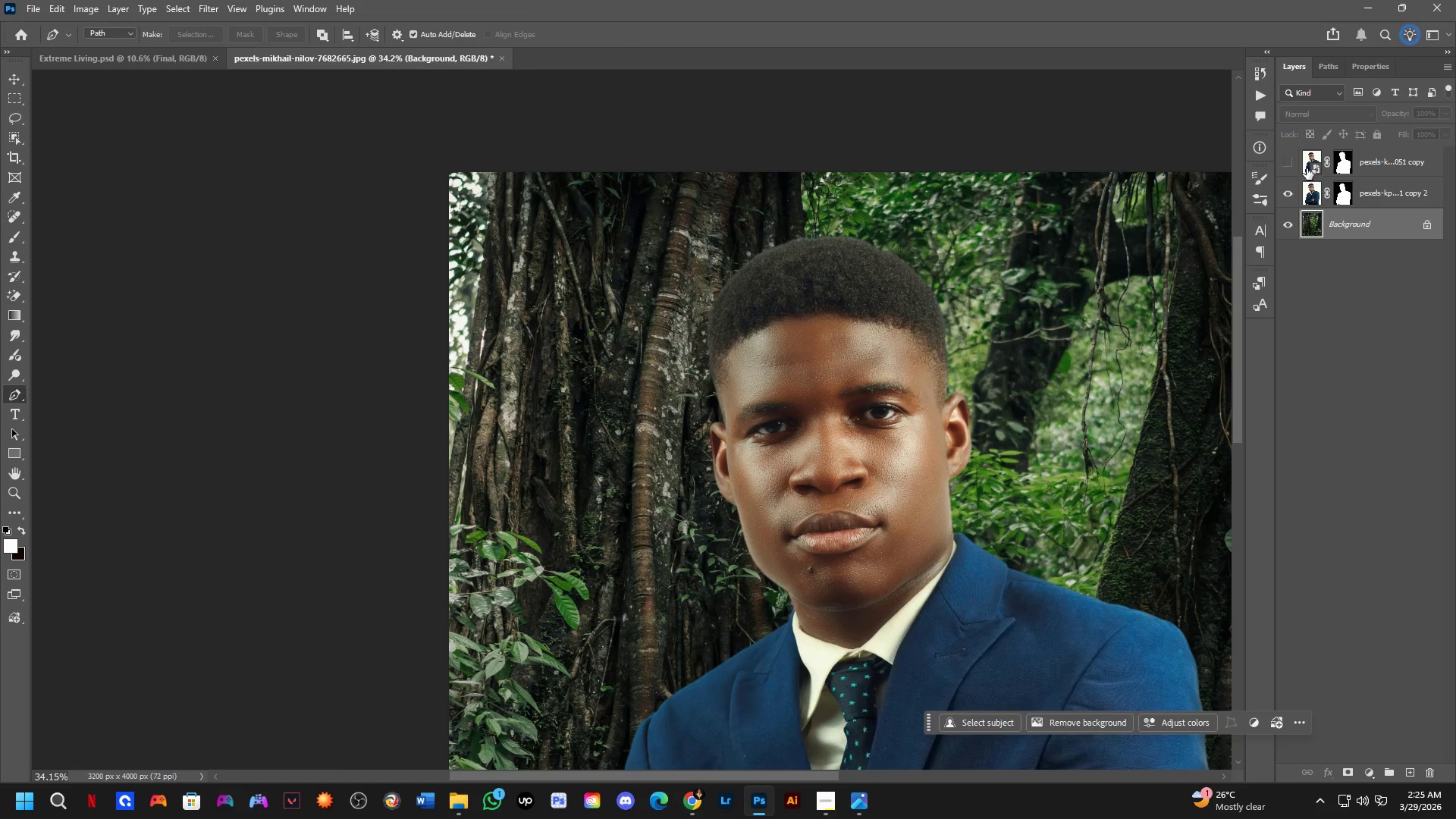 
left_click([1297, 162])
 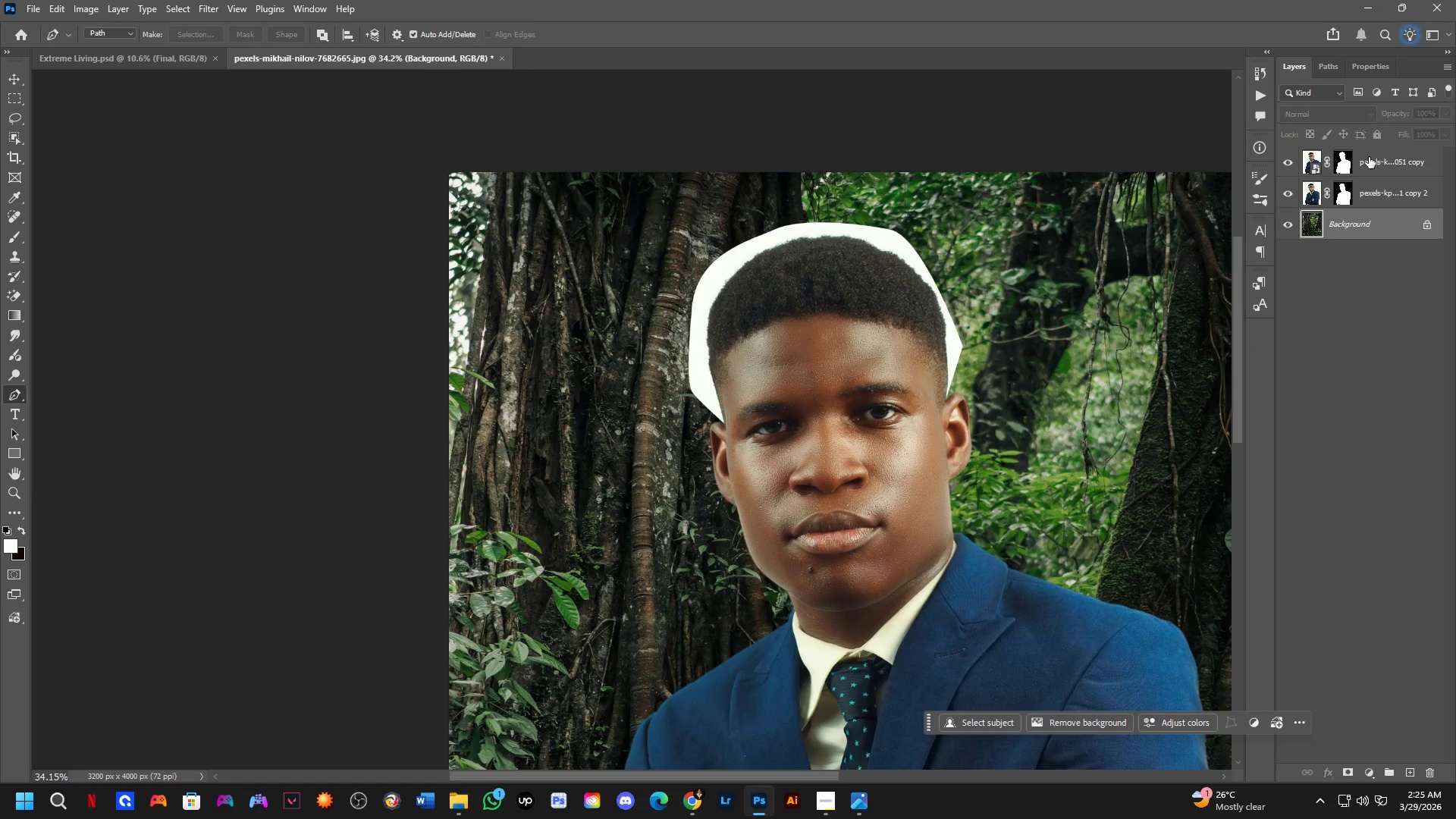 
left_click_drag(start_coordinate=[1373, 169], to_coordinate=[1373, 202])
 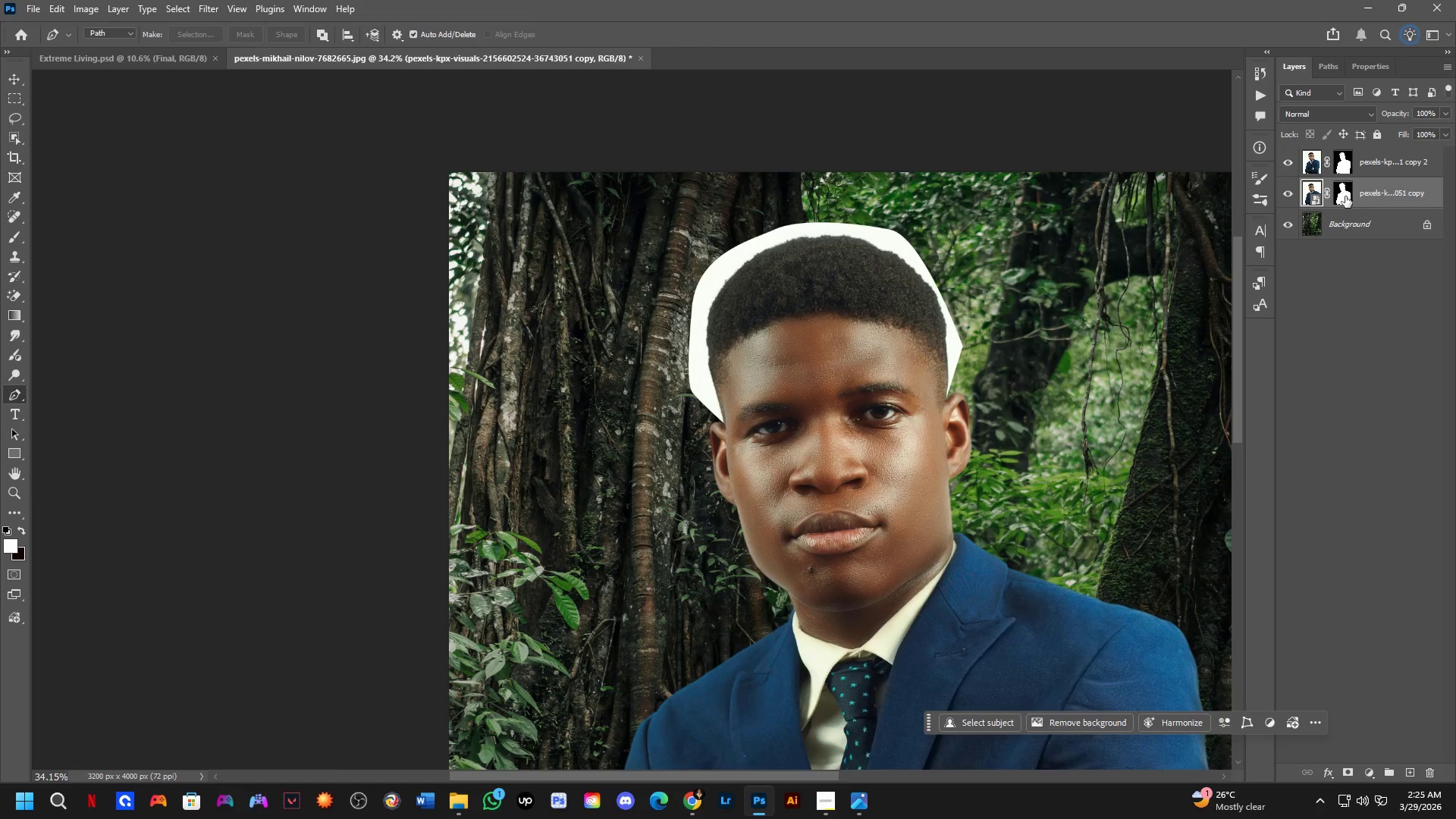 
left_click([1344, 195])
 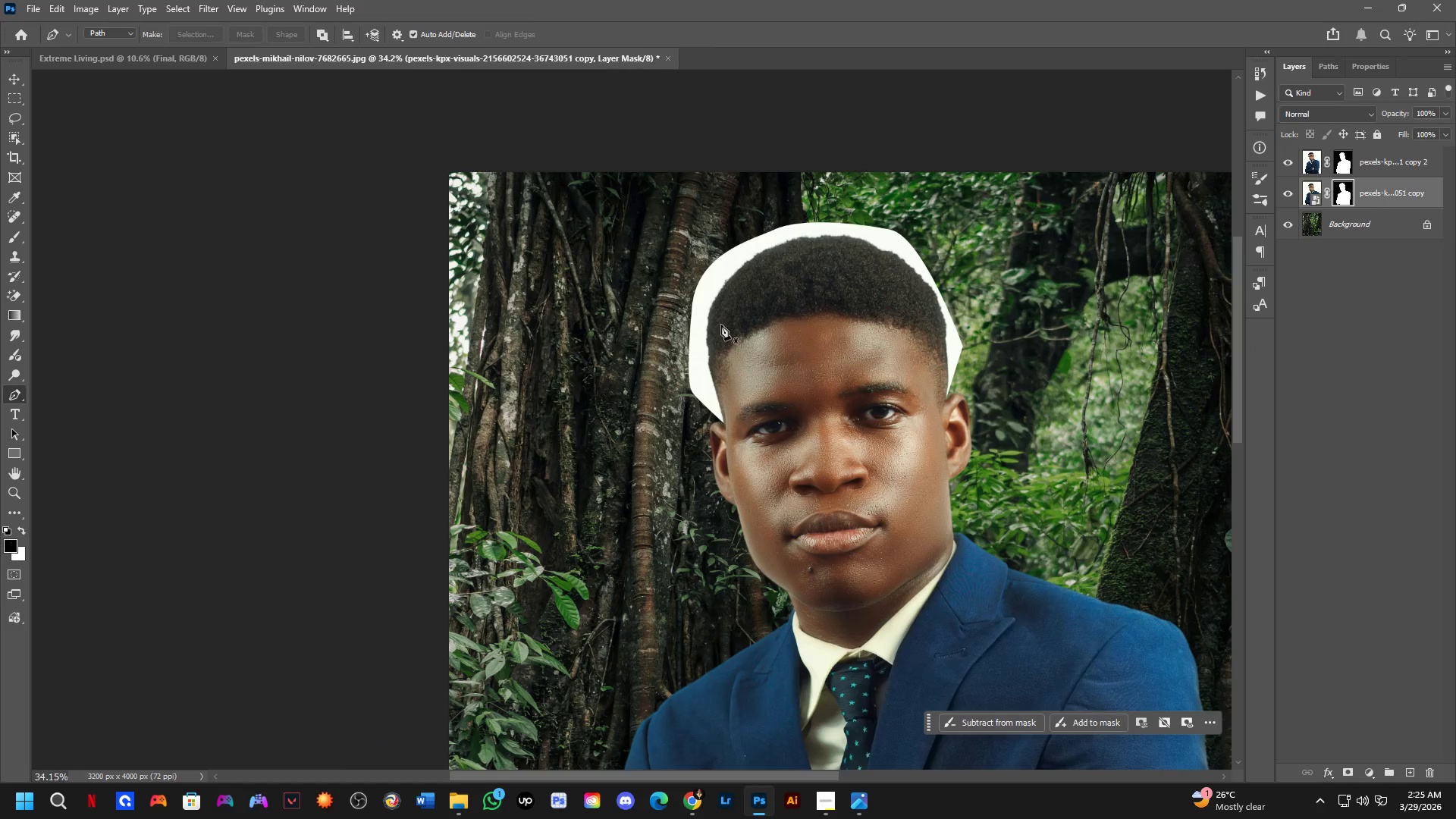 
key(B)
 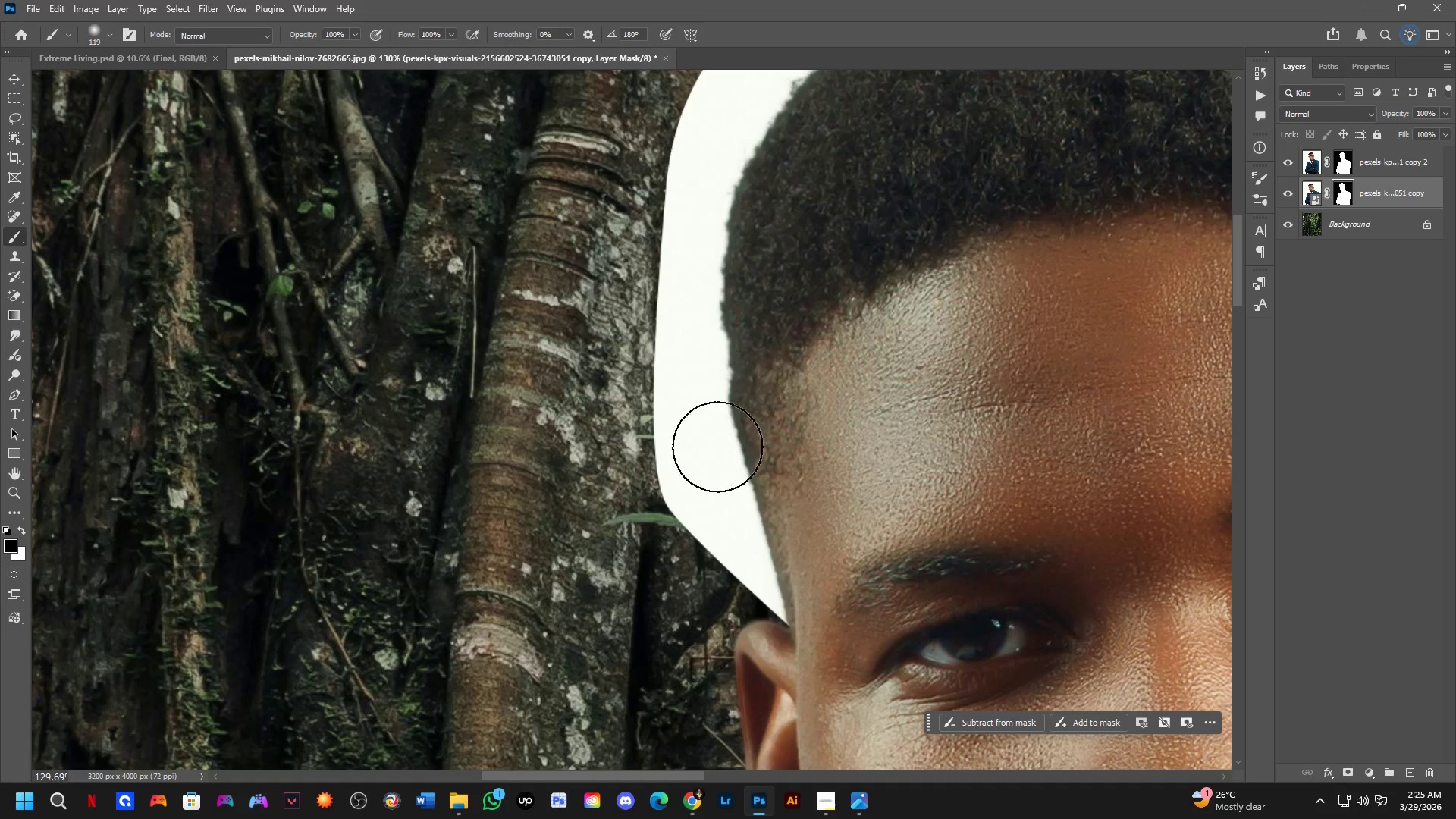 
scroll: coordinate [748, 395], scroll_direction: up, amount: 14.0
 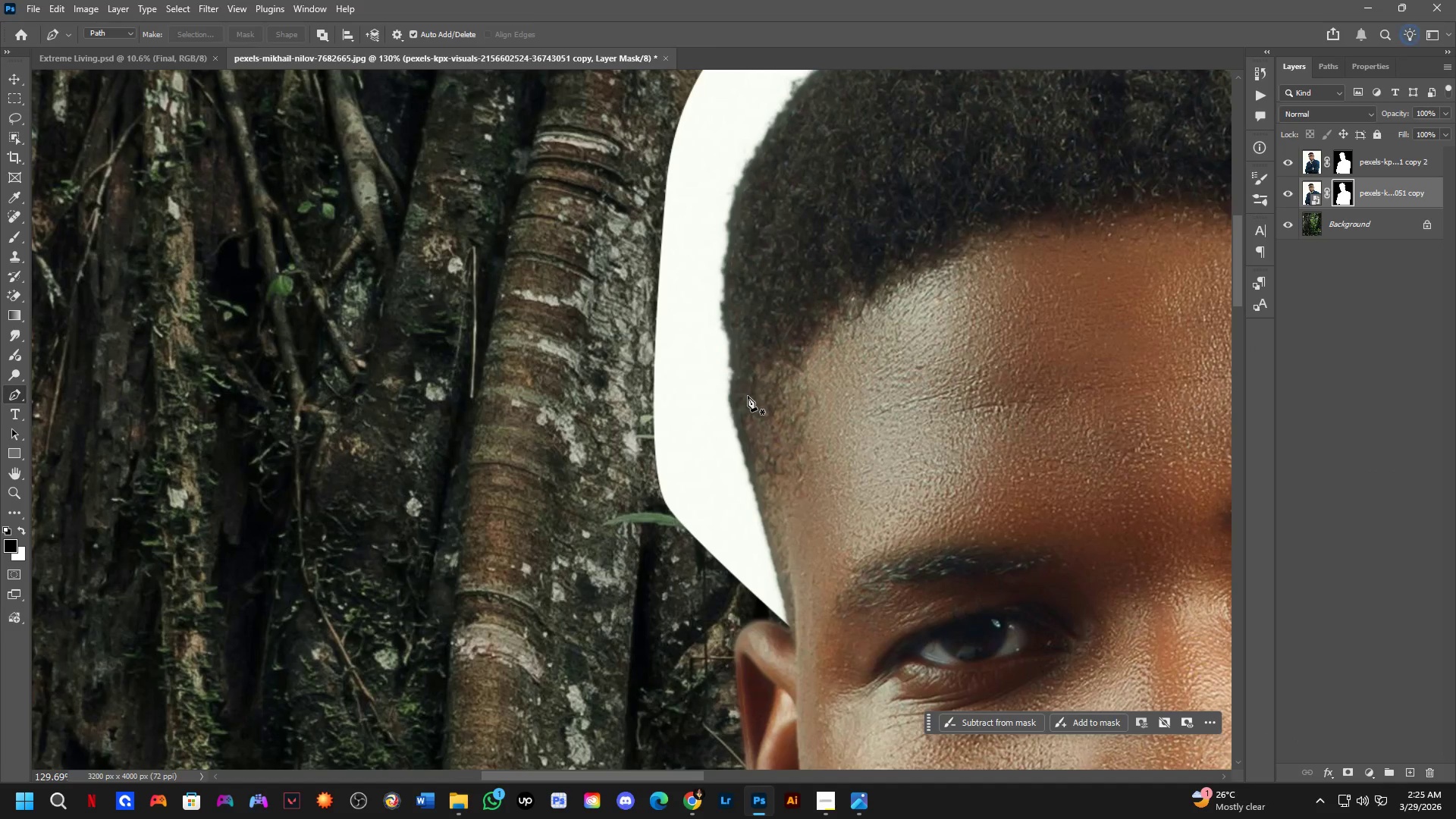 
left_click_drag(start_coordinate=[720, 515], to_coordinate=[733, 542])
 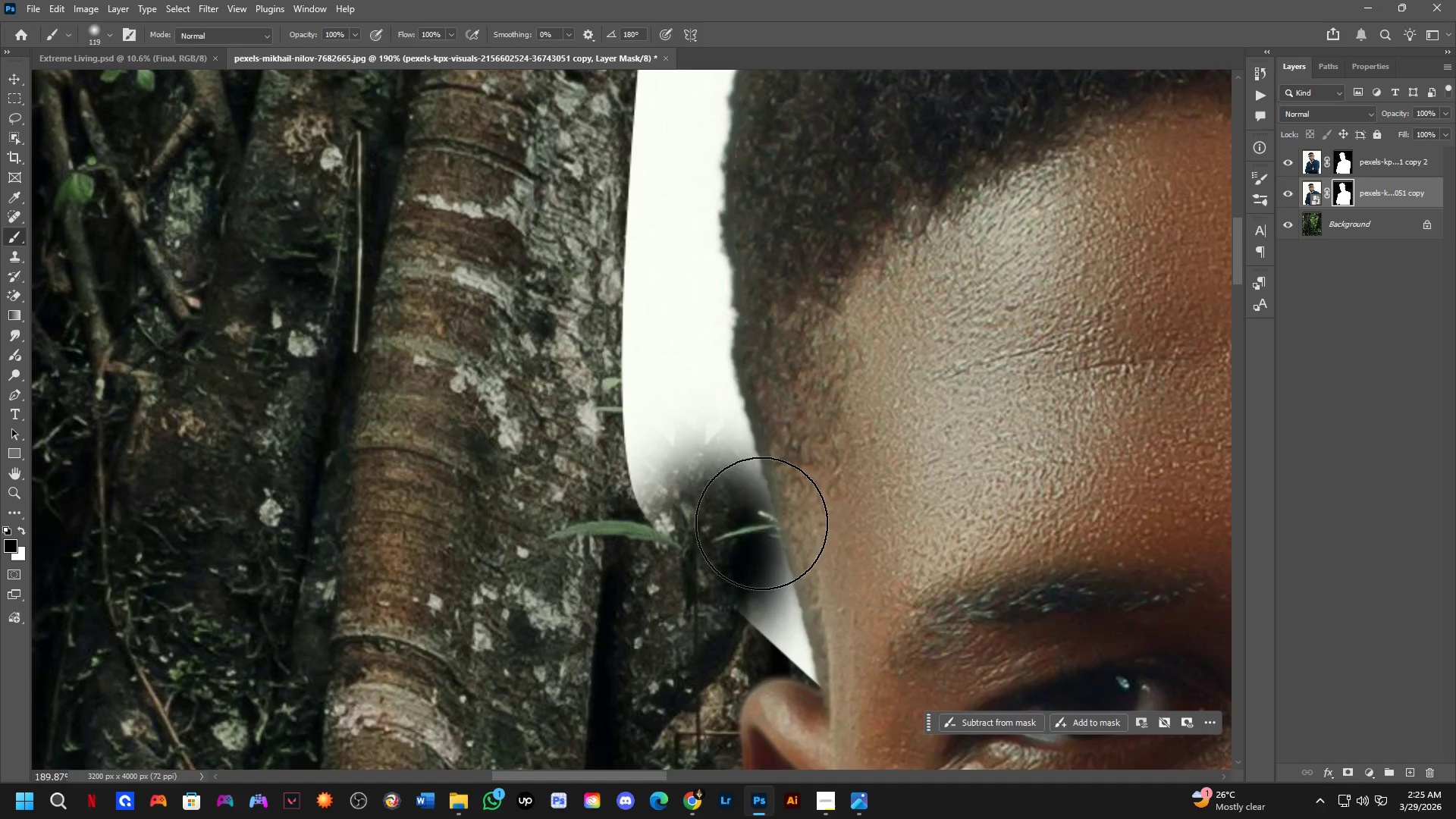 
scroll: coordinate [723, 496], scroll_direction: up, amount: 4.0
 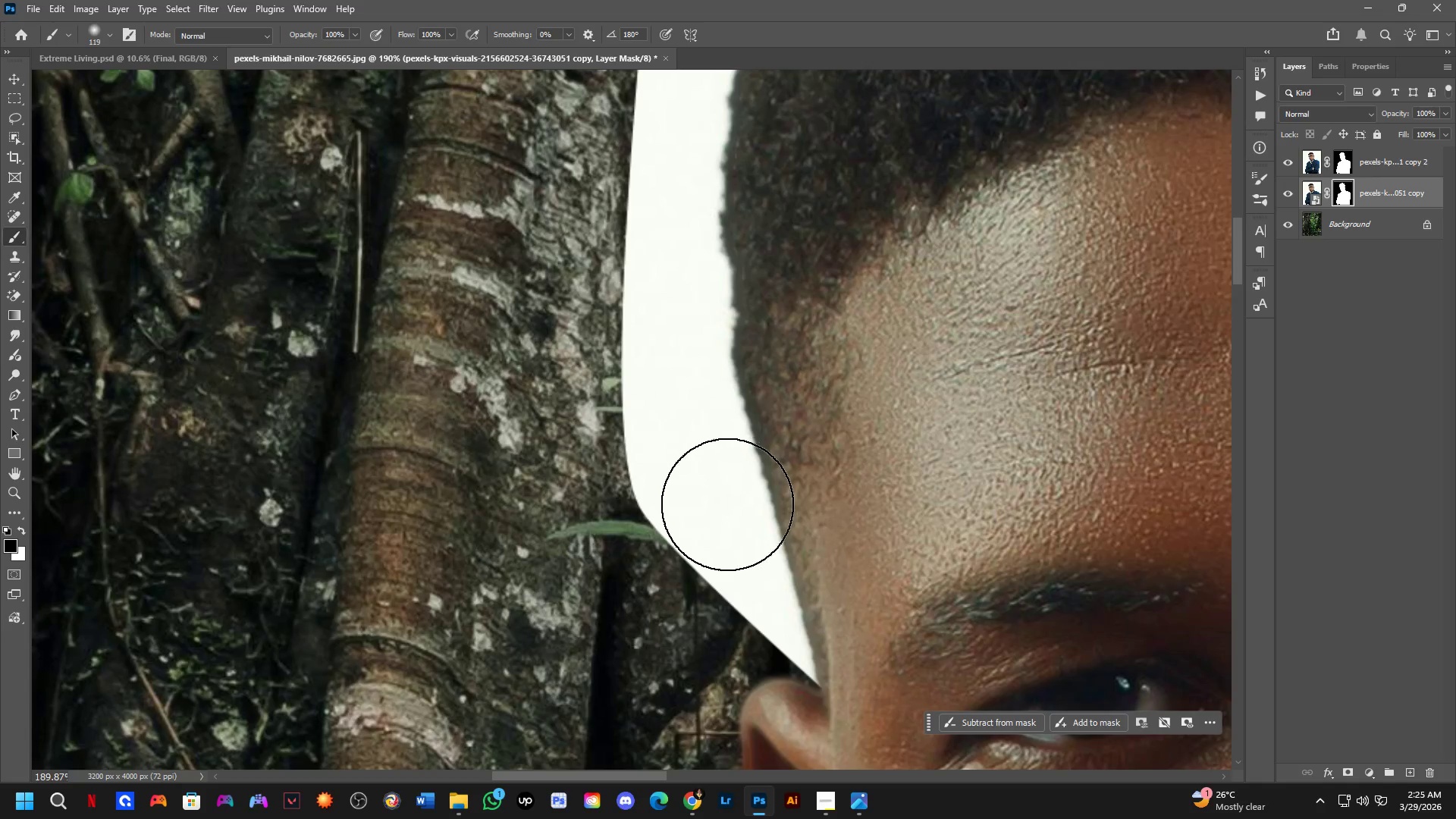 
key(Alt+AltLeft)
 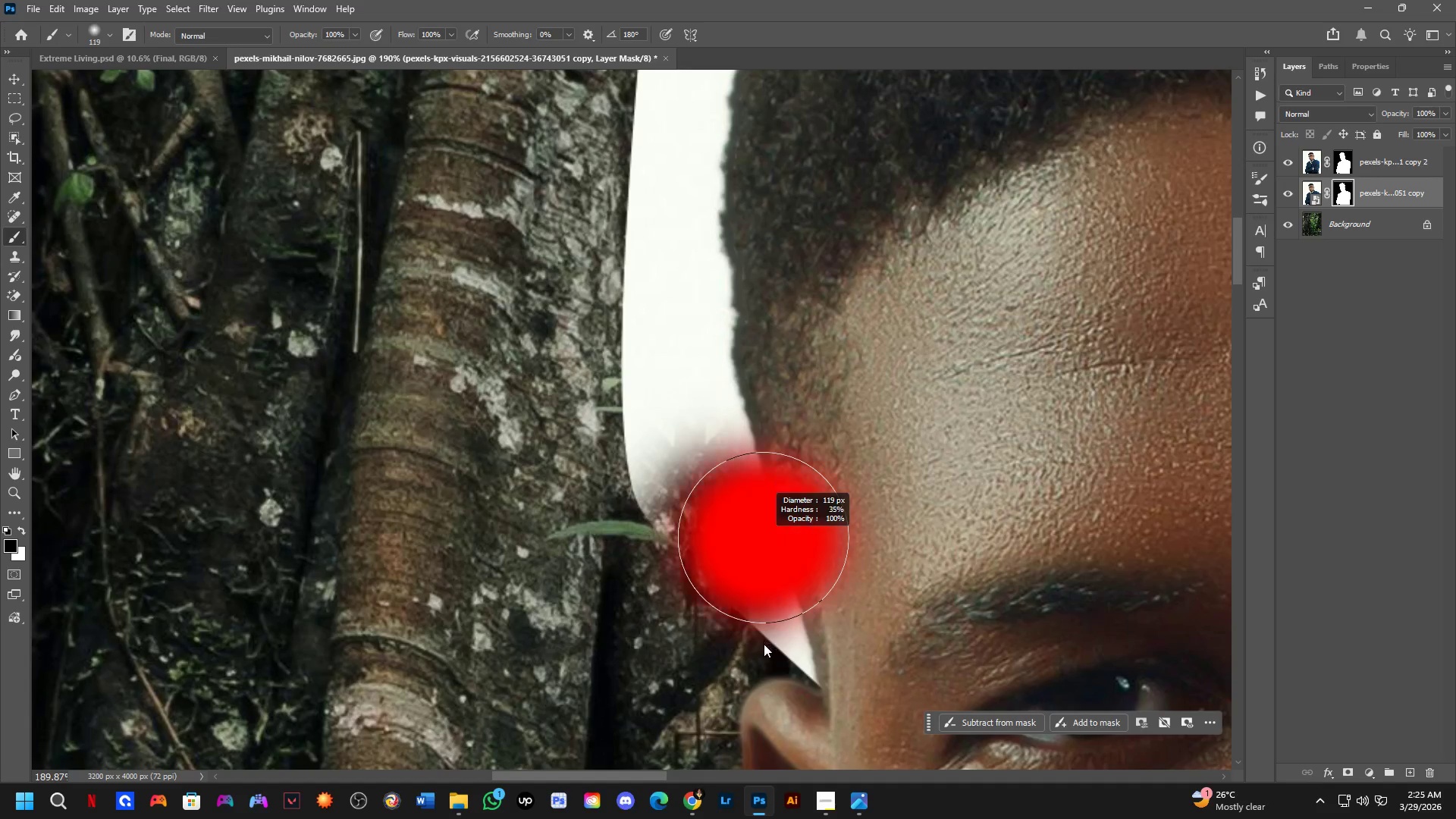 
key(Alt+AltLeft)
 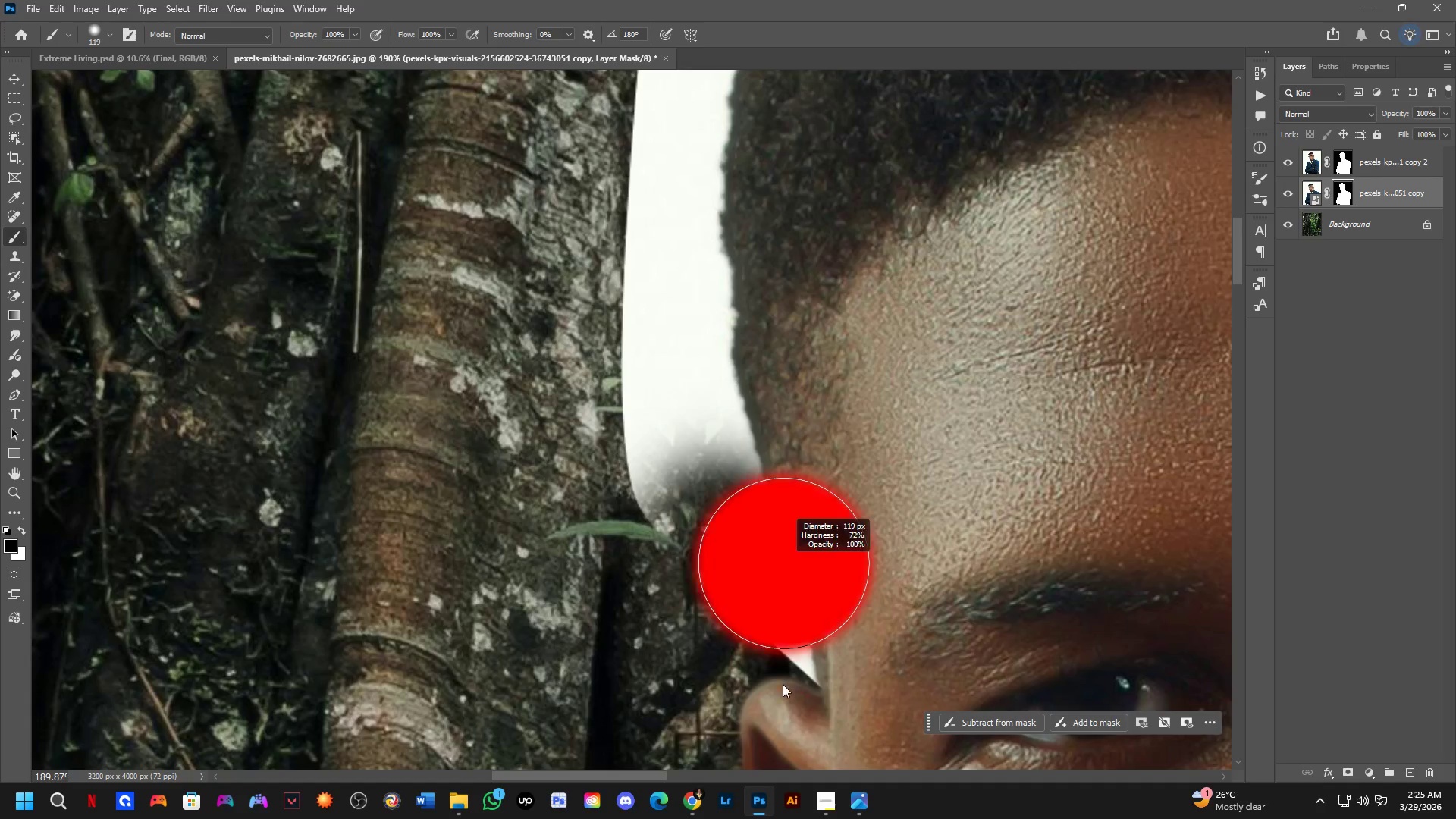 
key(Alt+AltLeft)
 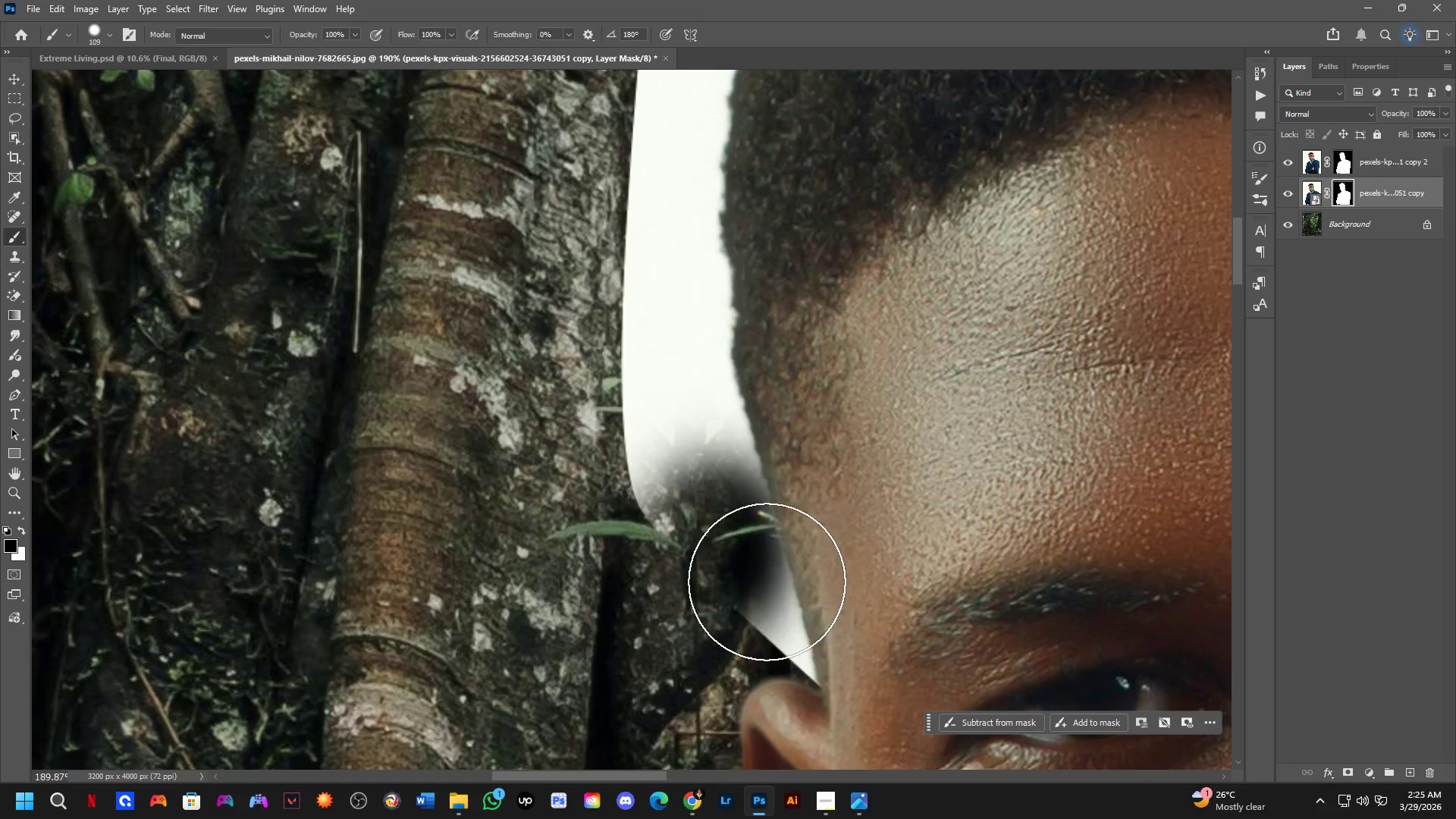 
left_click_drag(start_coordinate=[764, 571], to_coordinate=[683, 205])
 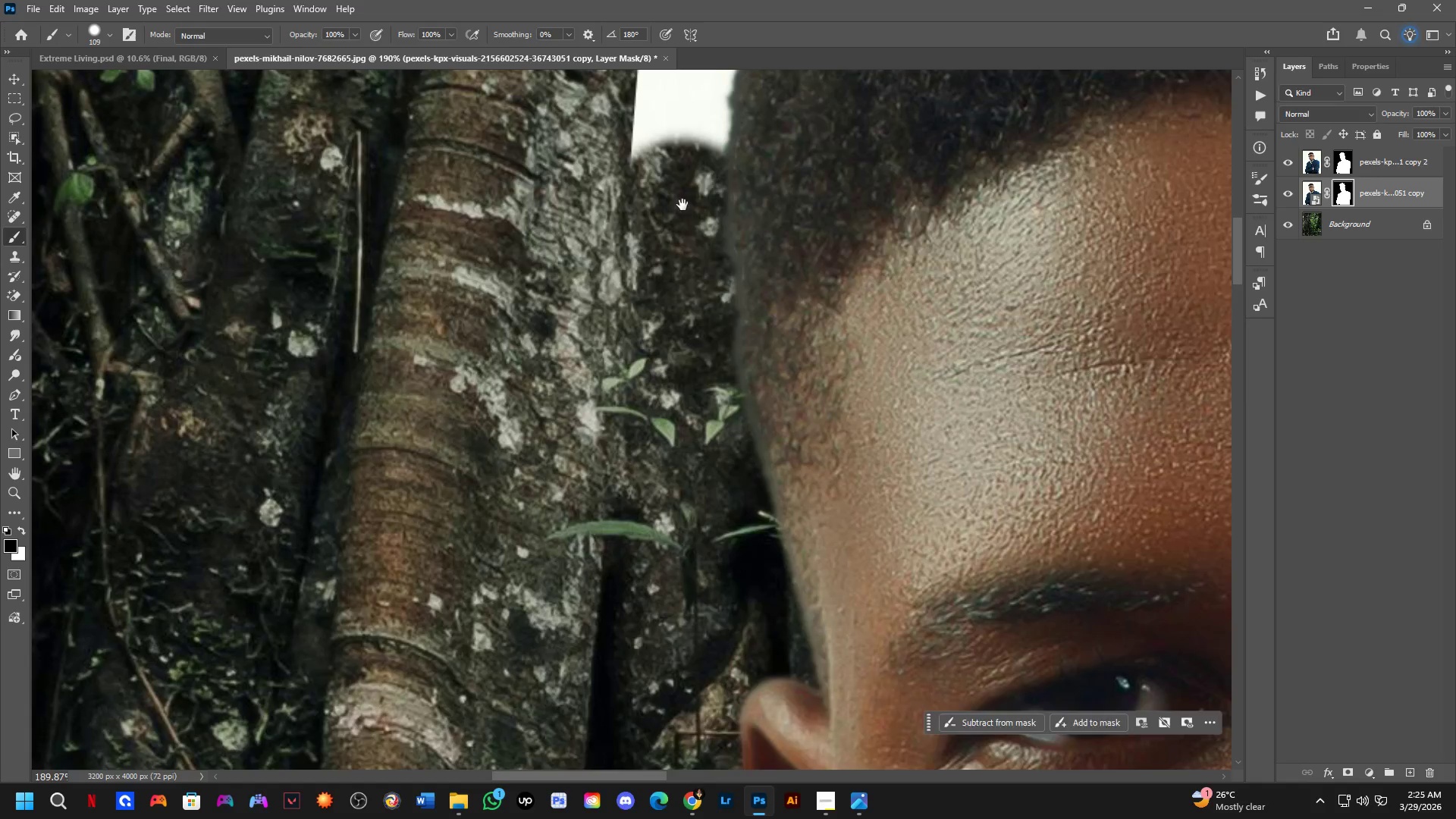 
hold_key(key=Space, duration=0.75)
 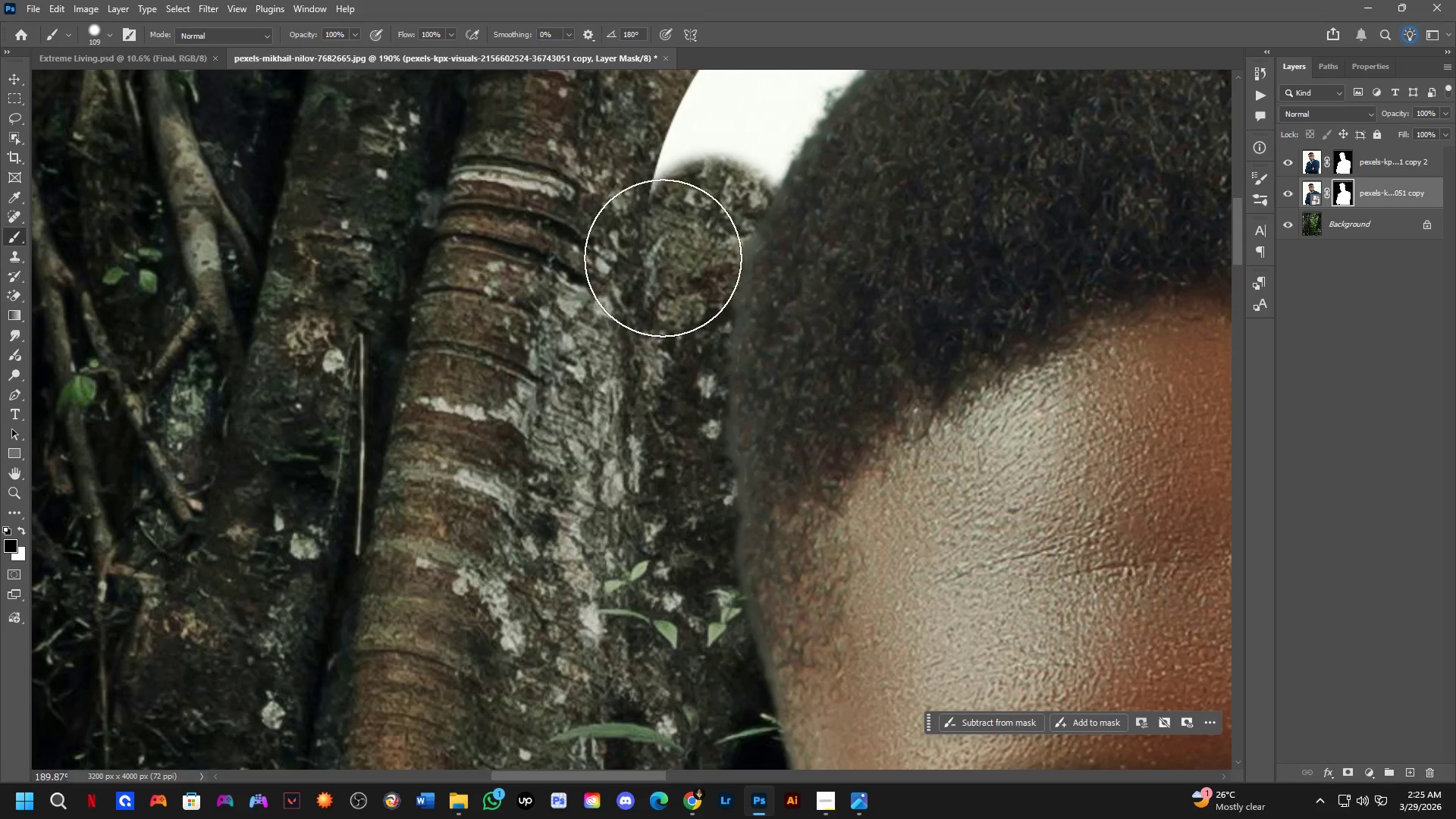 
left_click_drag(start_coordinate=[681, 207], to_coordinate=[683, 410])
 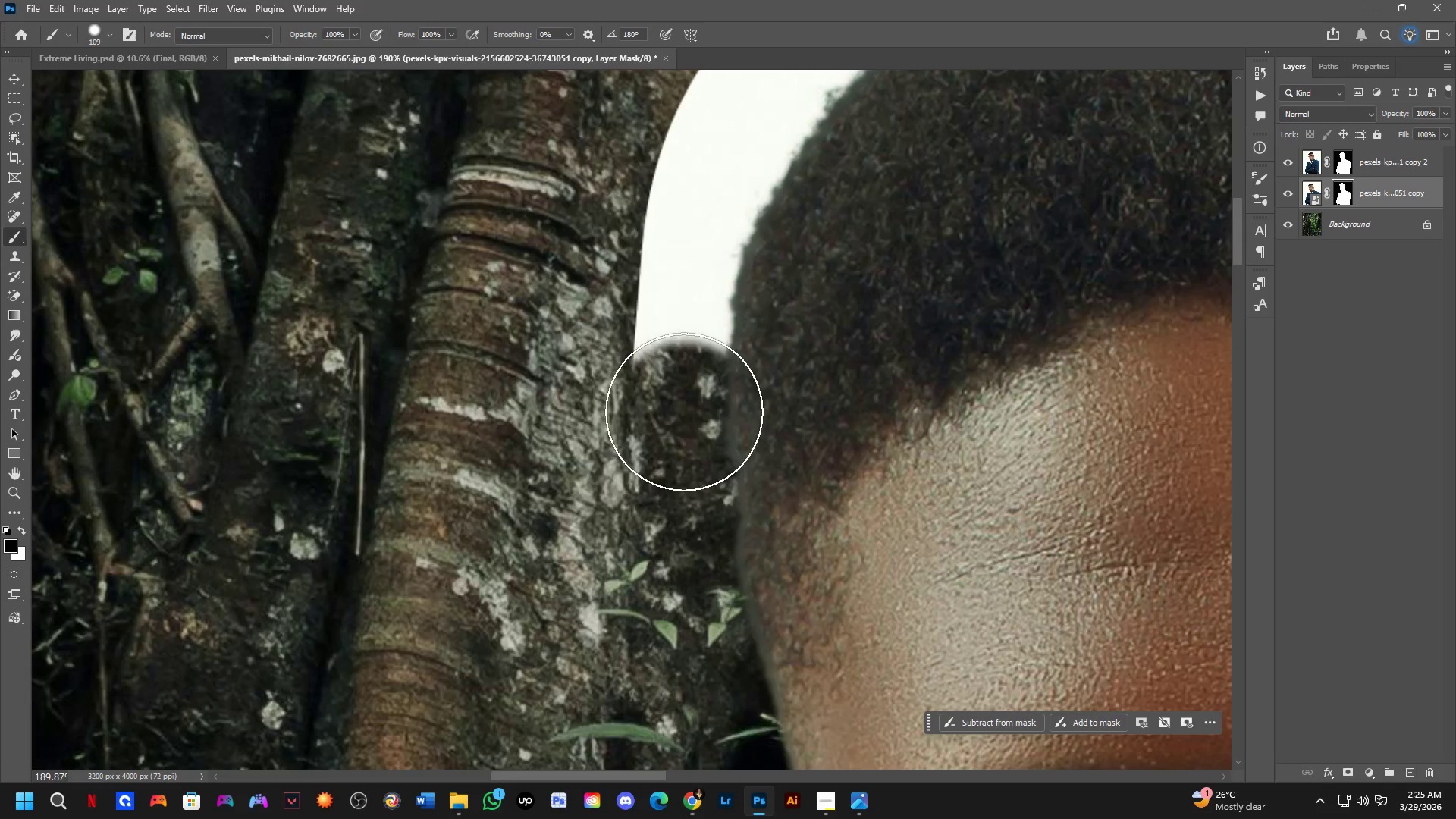 
left_click_drag(start_coordinate=[684, 412], to_coordinate=[717, 183])
 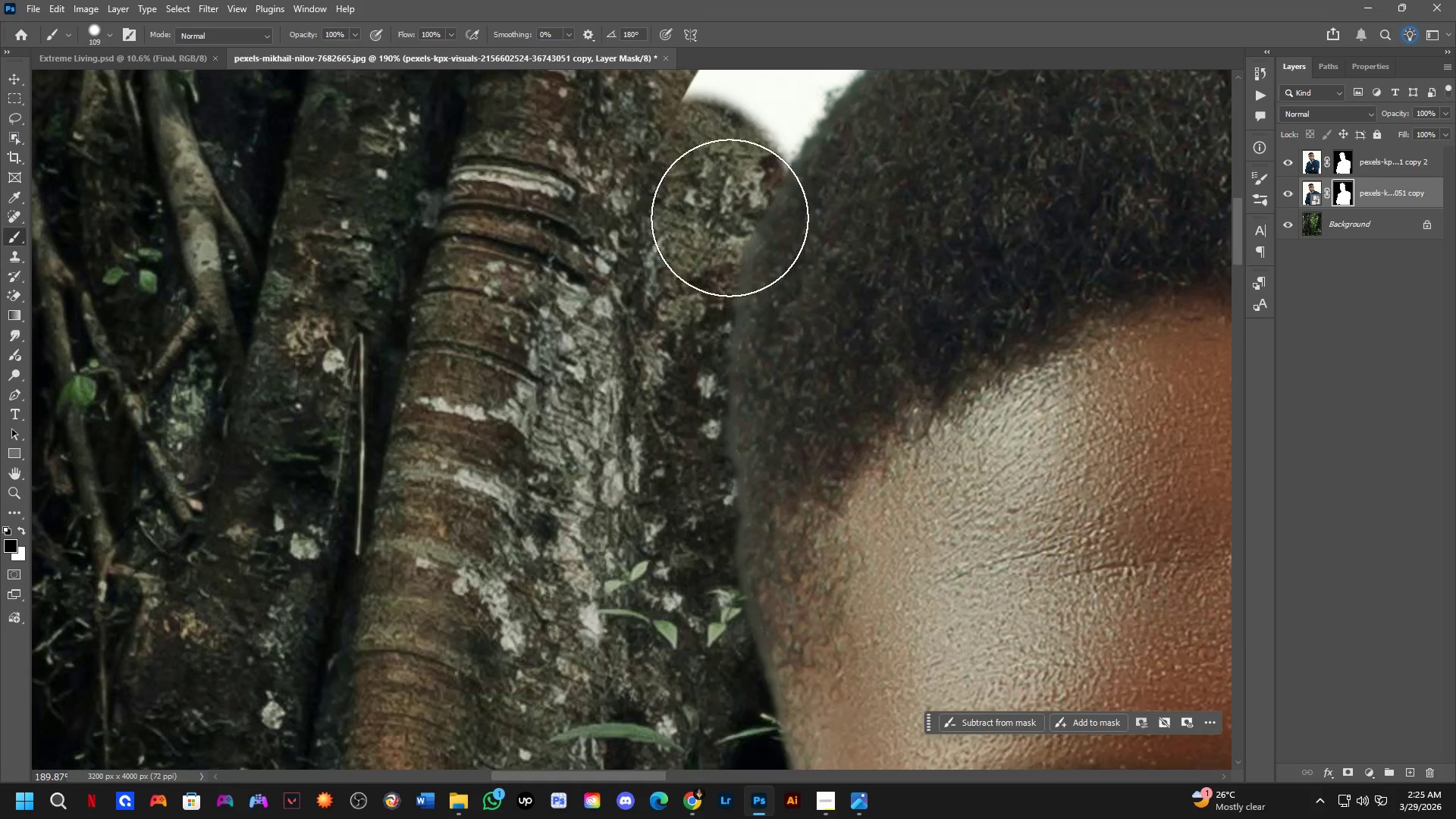 
hold_key(key=Space, duration=0.5)
 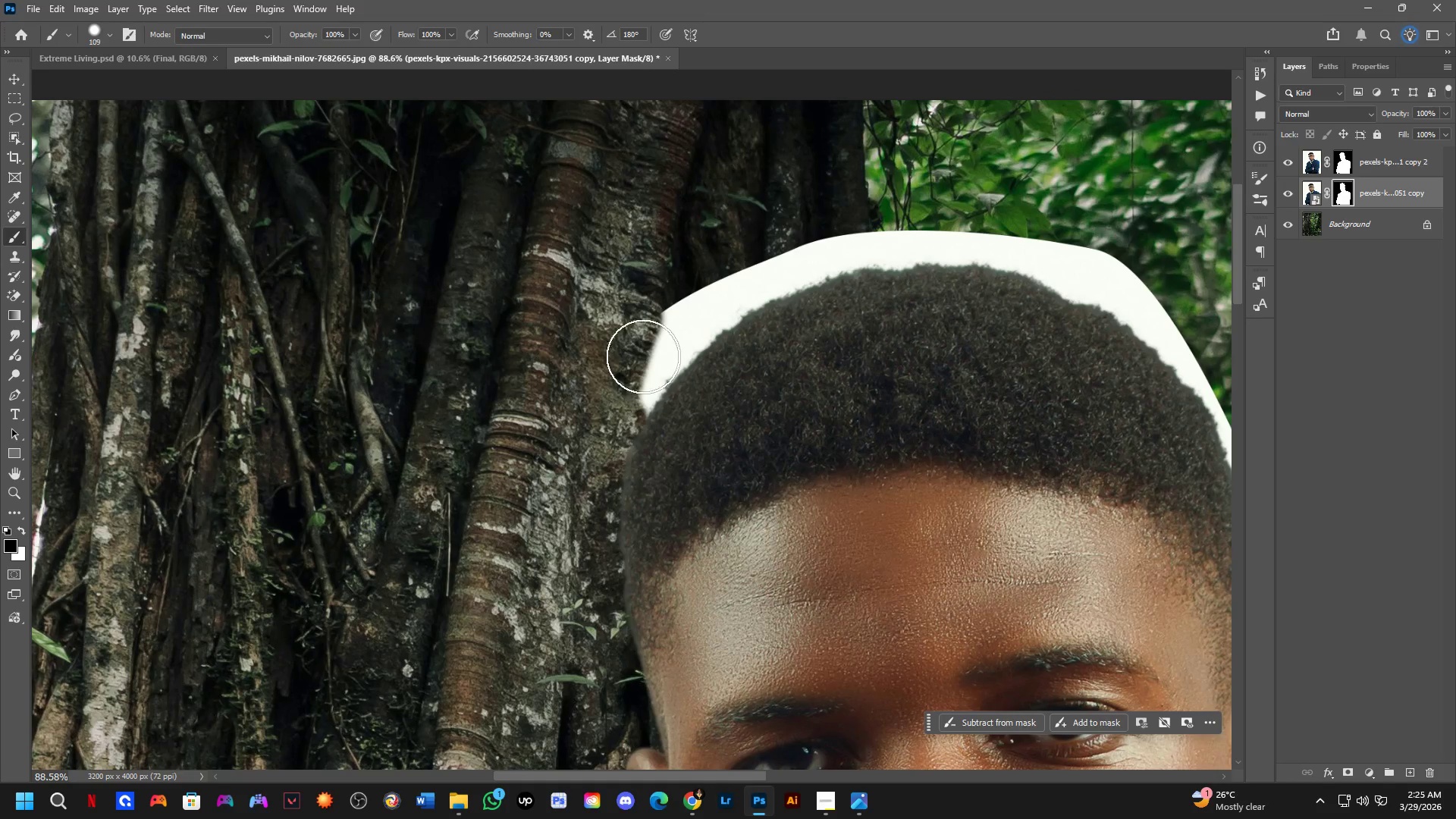 
left_click_drag(start_coordinate=[753, 272], to_coordinate=[645, 462])
 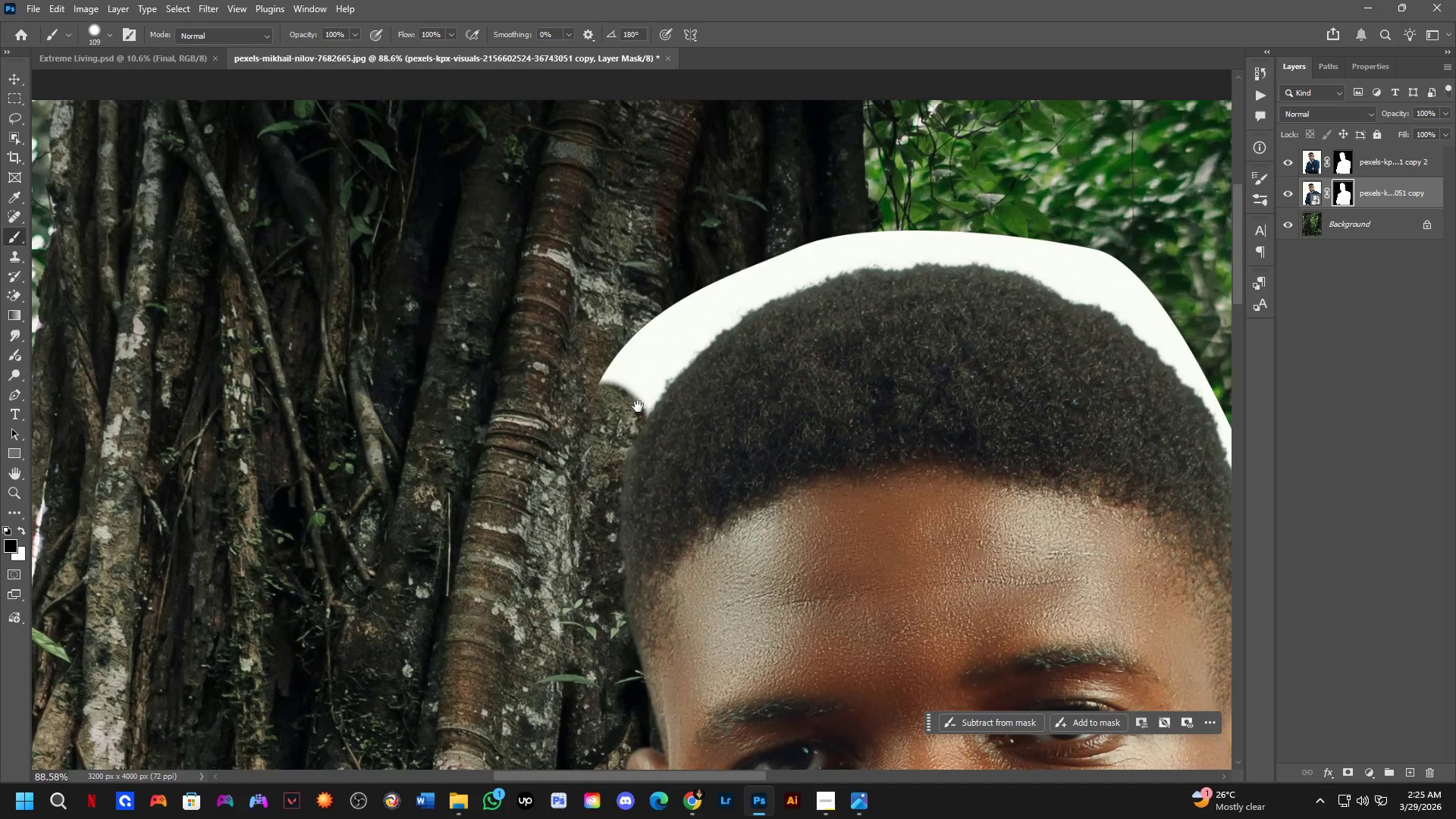 
scroll: coordinate [728, 288], scroll_direction: down, amount: 8.0
 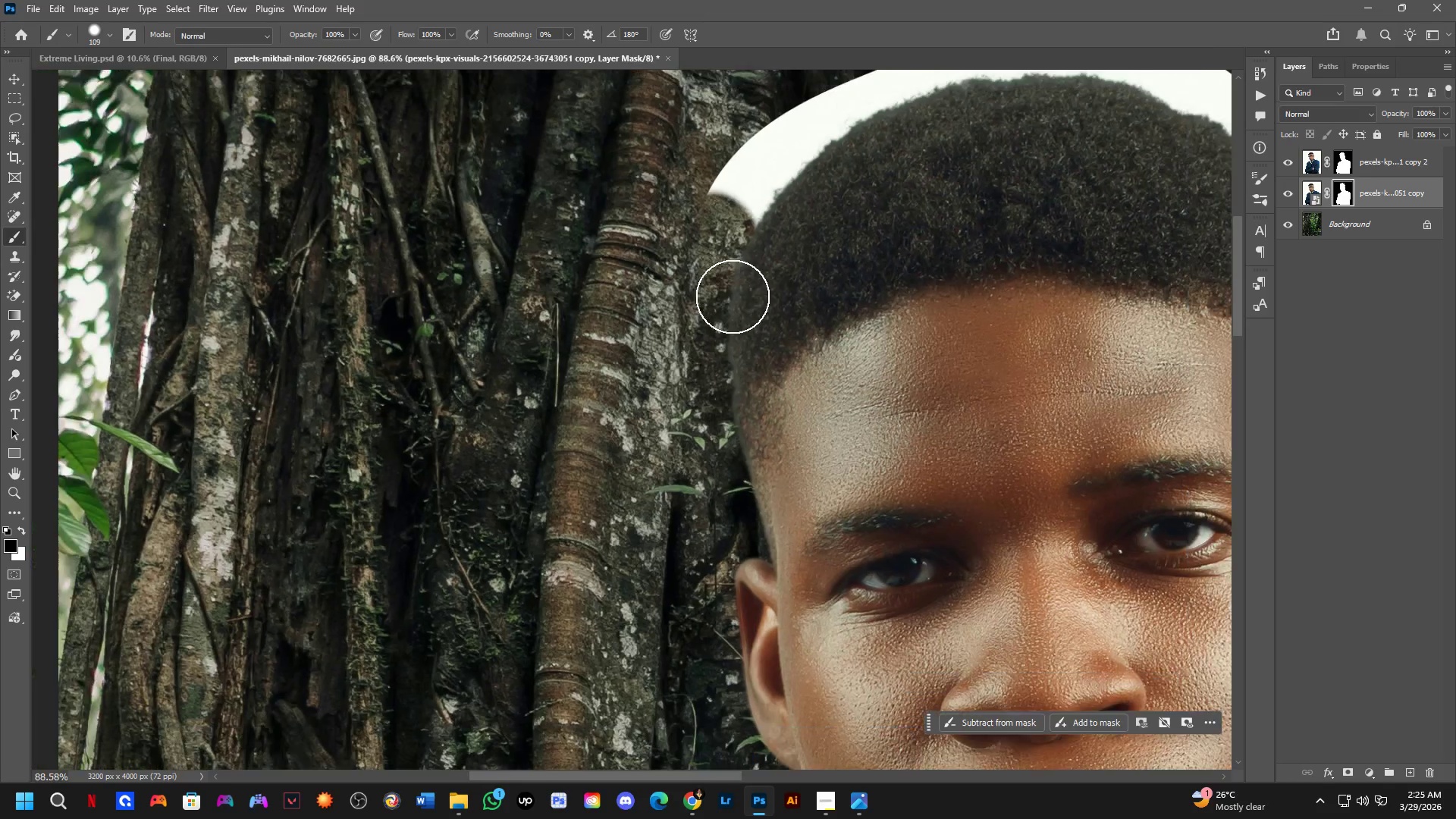 
hold_key(key=Space, duration=4.88)
 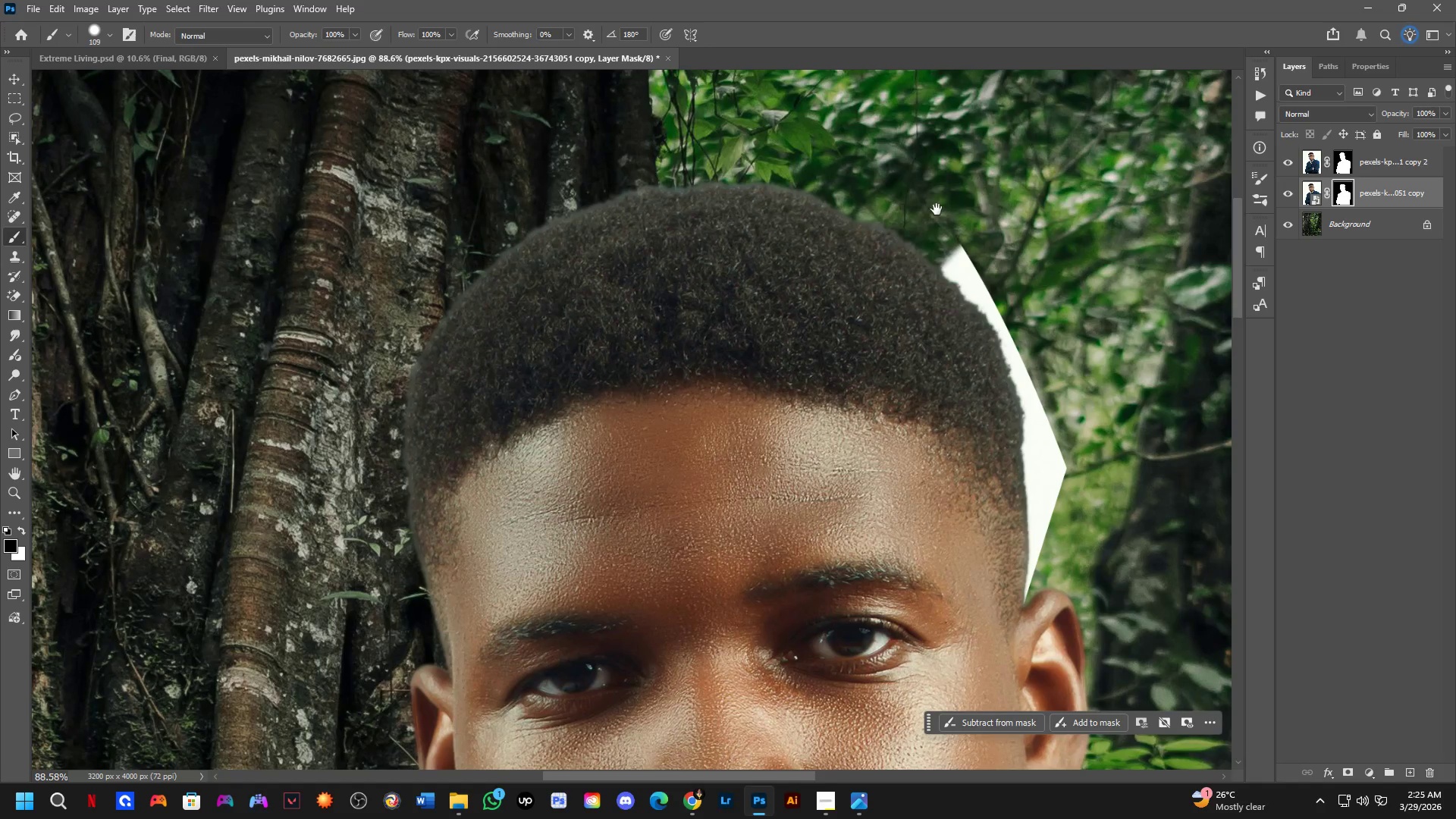 
left_click_drag(start_coordinate=[627, 316], to_coordinate=[1183, 264])
 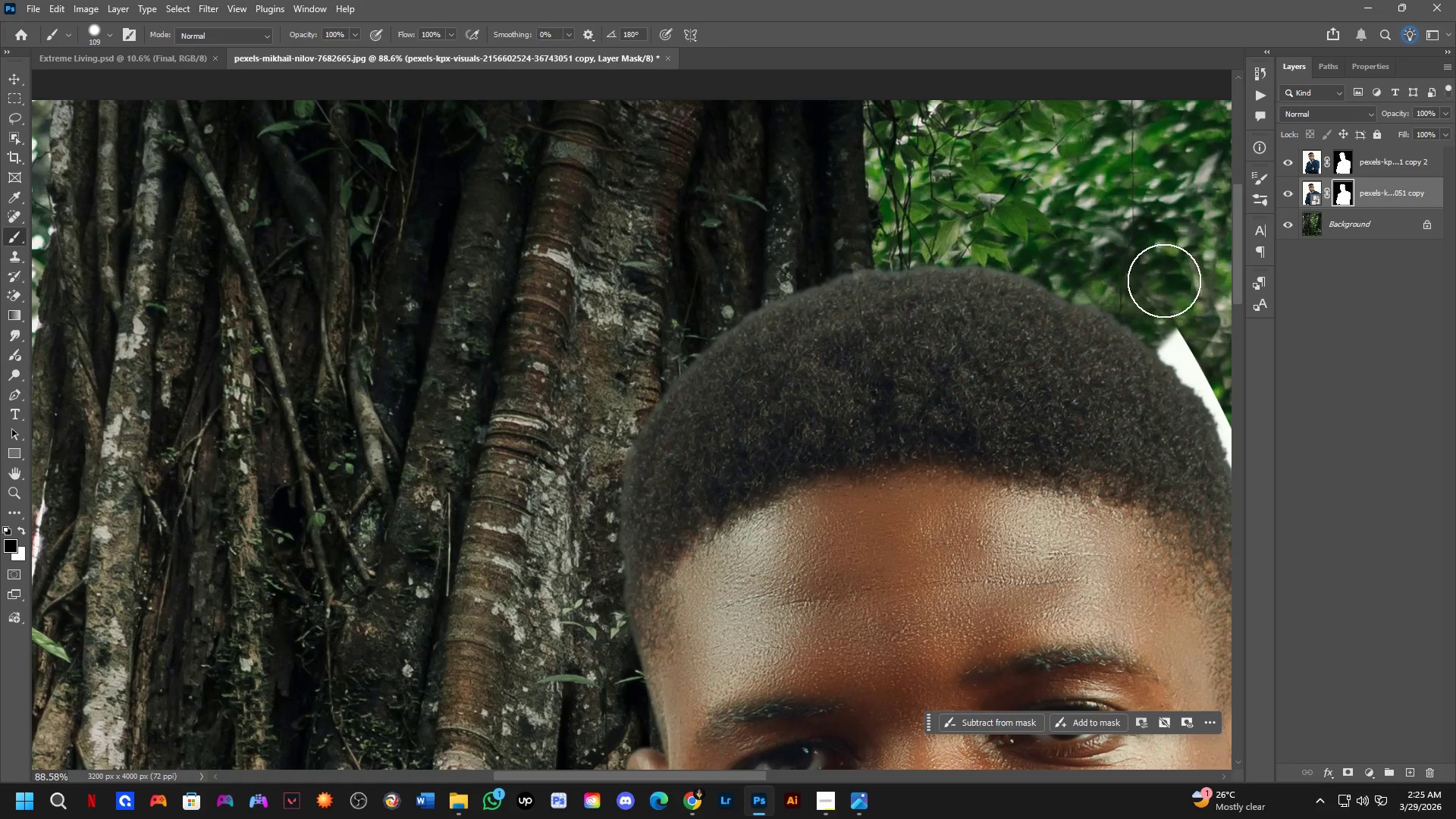 
hold_key(key=Space, duration=0.53)
 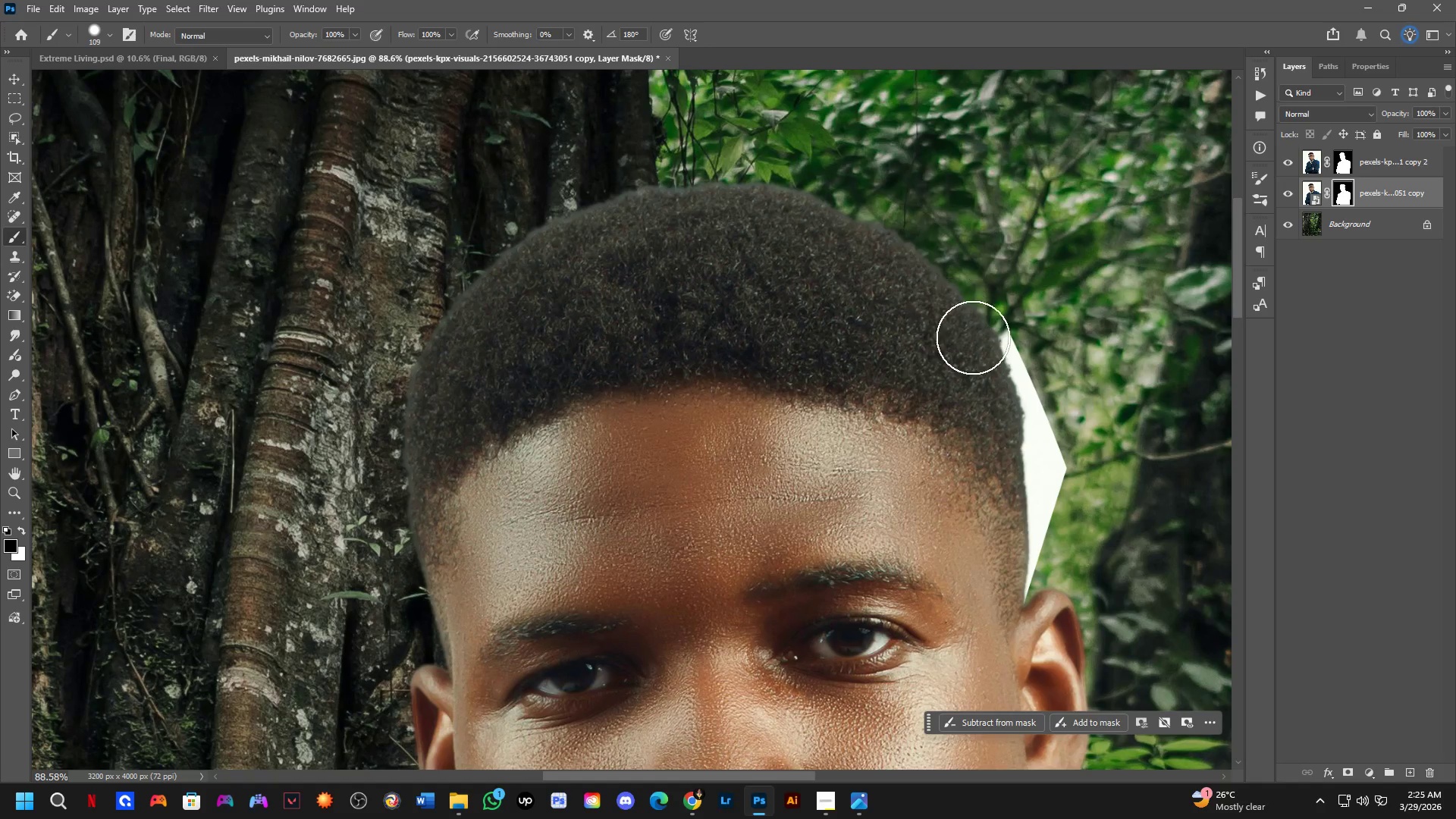 
left_click_drag(start_coordinate=[1150, 293], to_coordinate=[934, 209])
 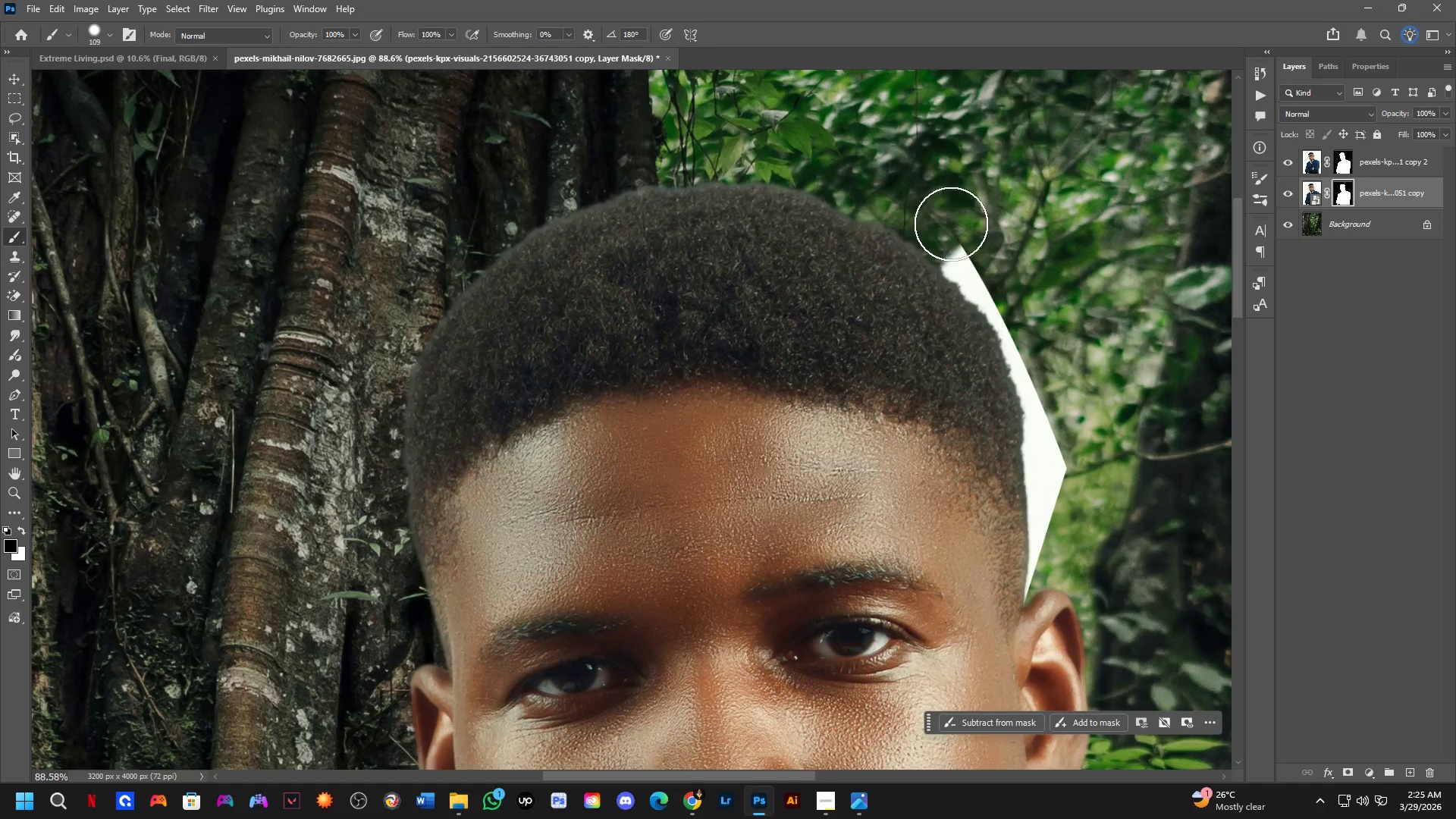 
left_click_drag(start_coordinate=[957, 230], to_coordinate=[999, 565])
 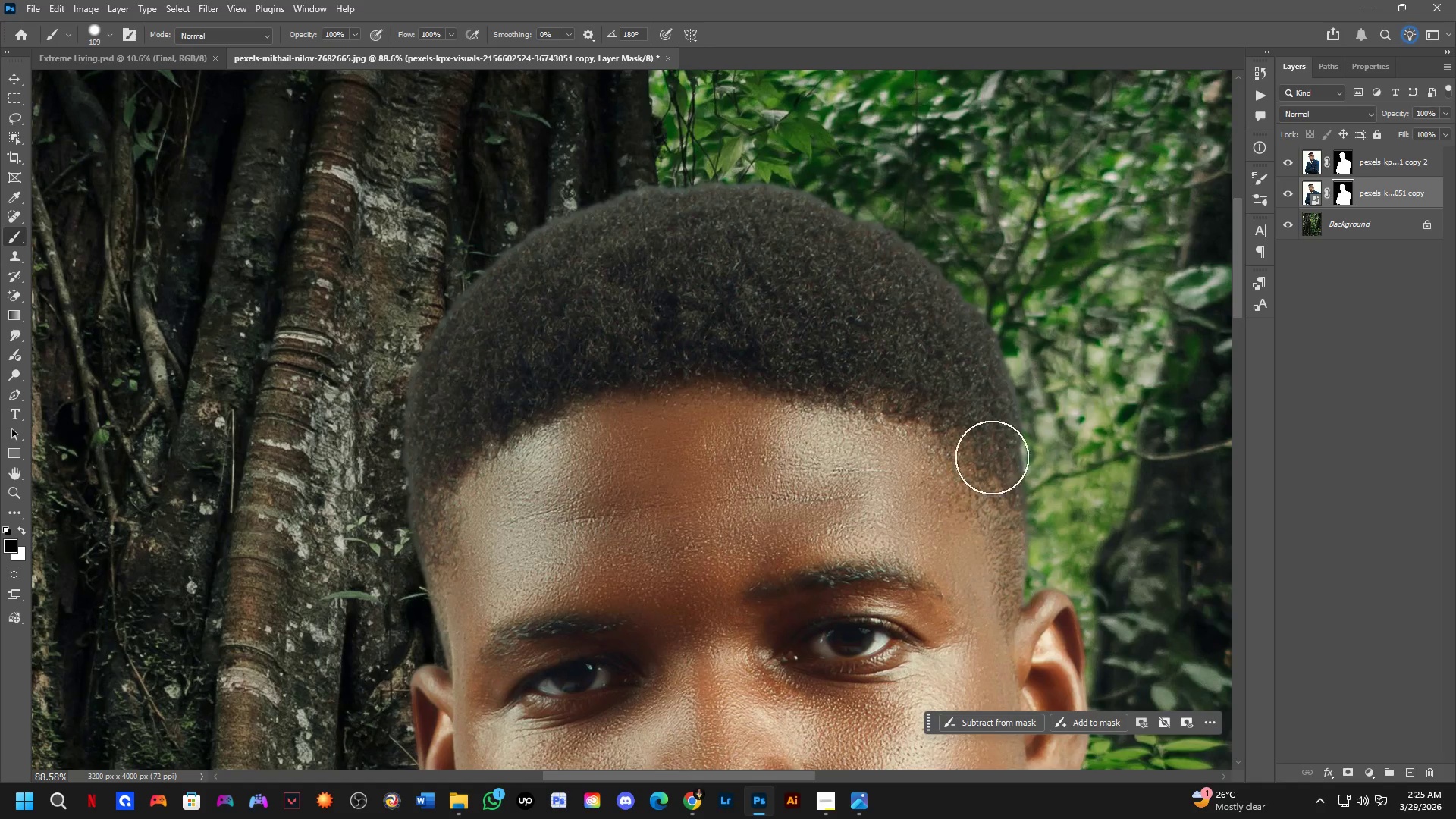 
key(Shift+ShiftLeft)
 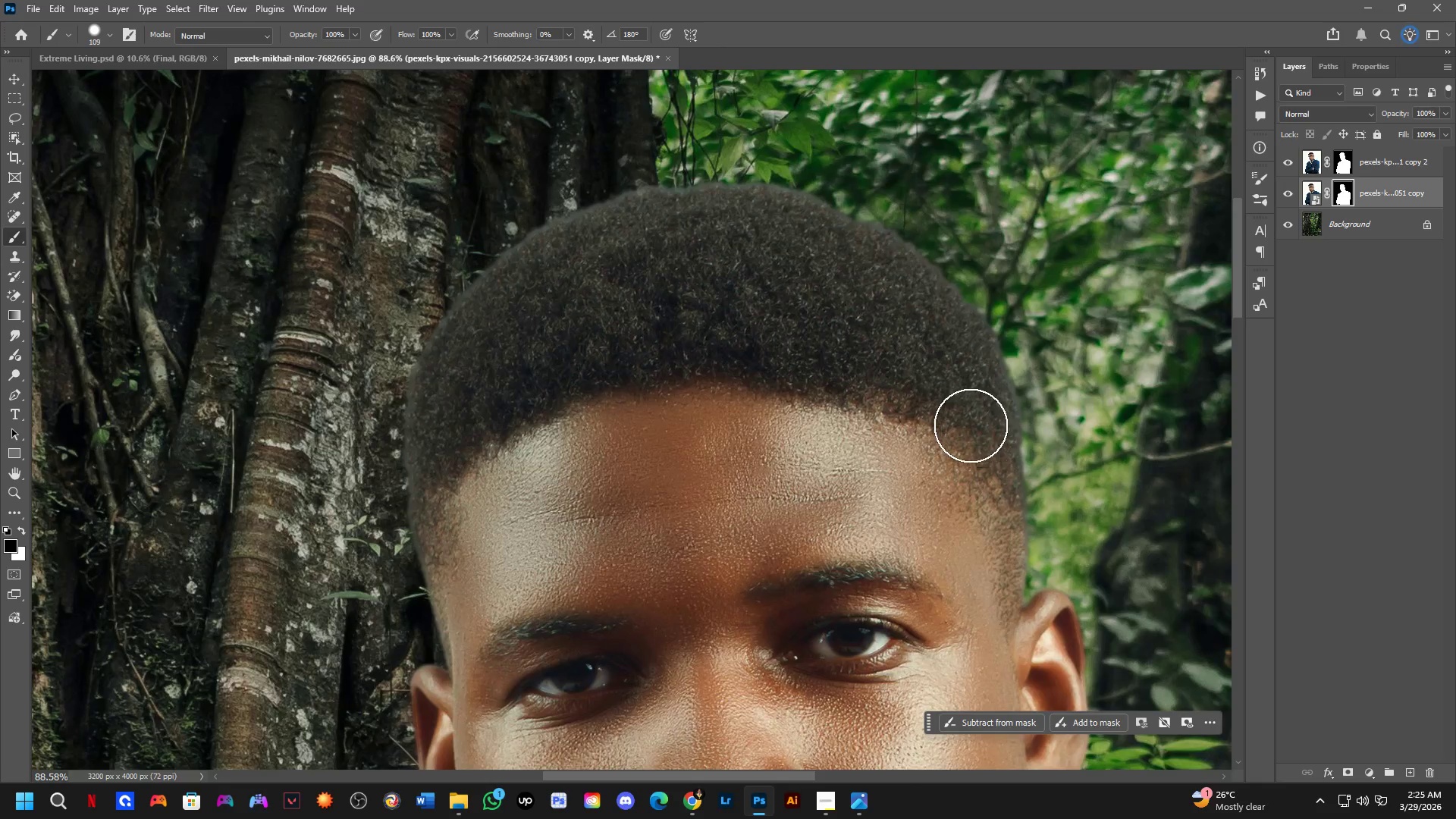 
scroll: coordinate [965, 416], scroll_direction: down, amount: 3.0
 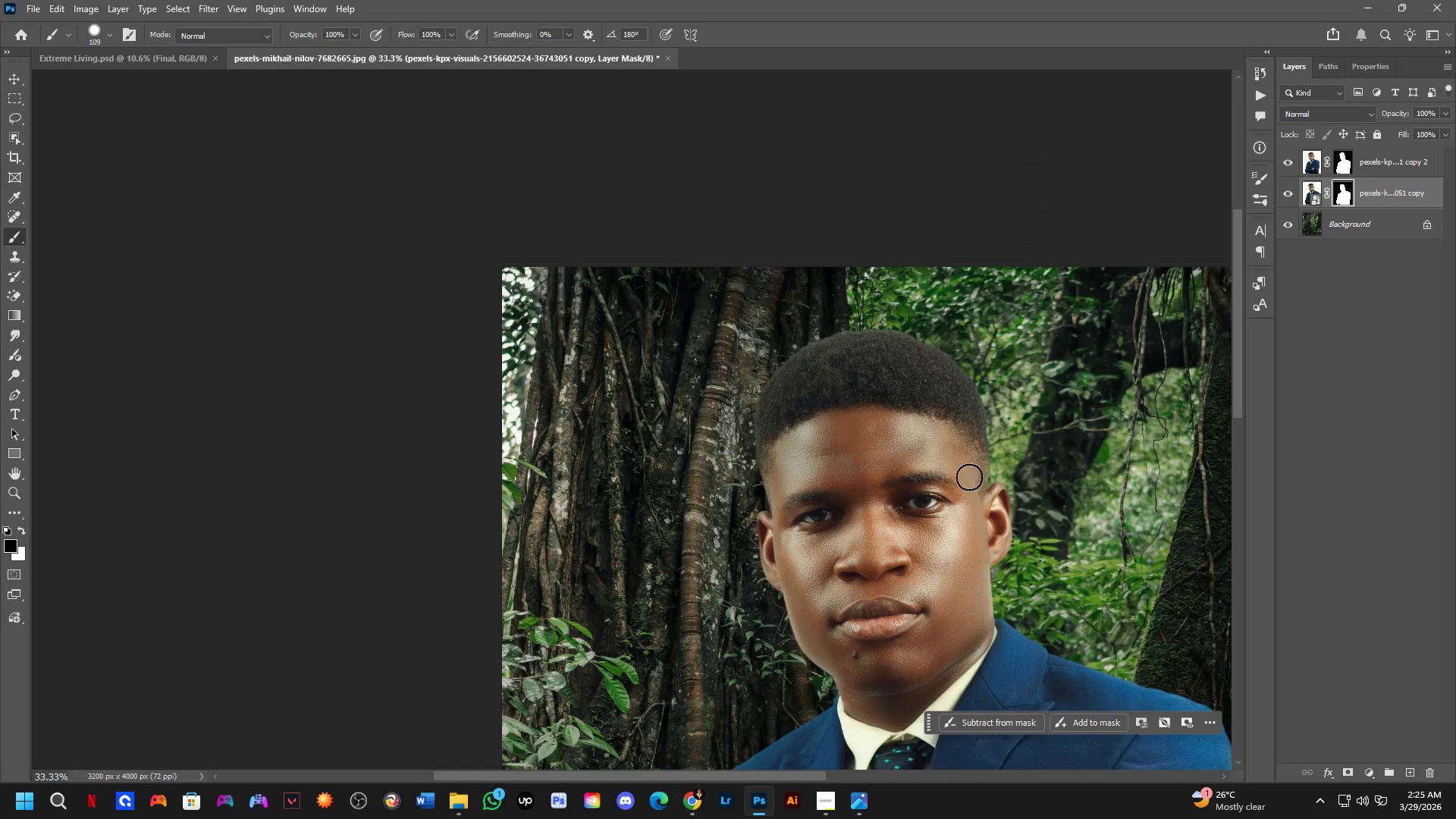 
hold_key(key=Space, duration=0.56)
 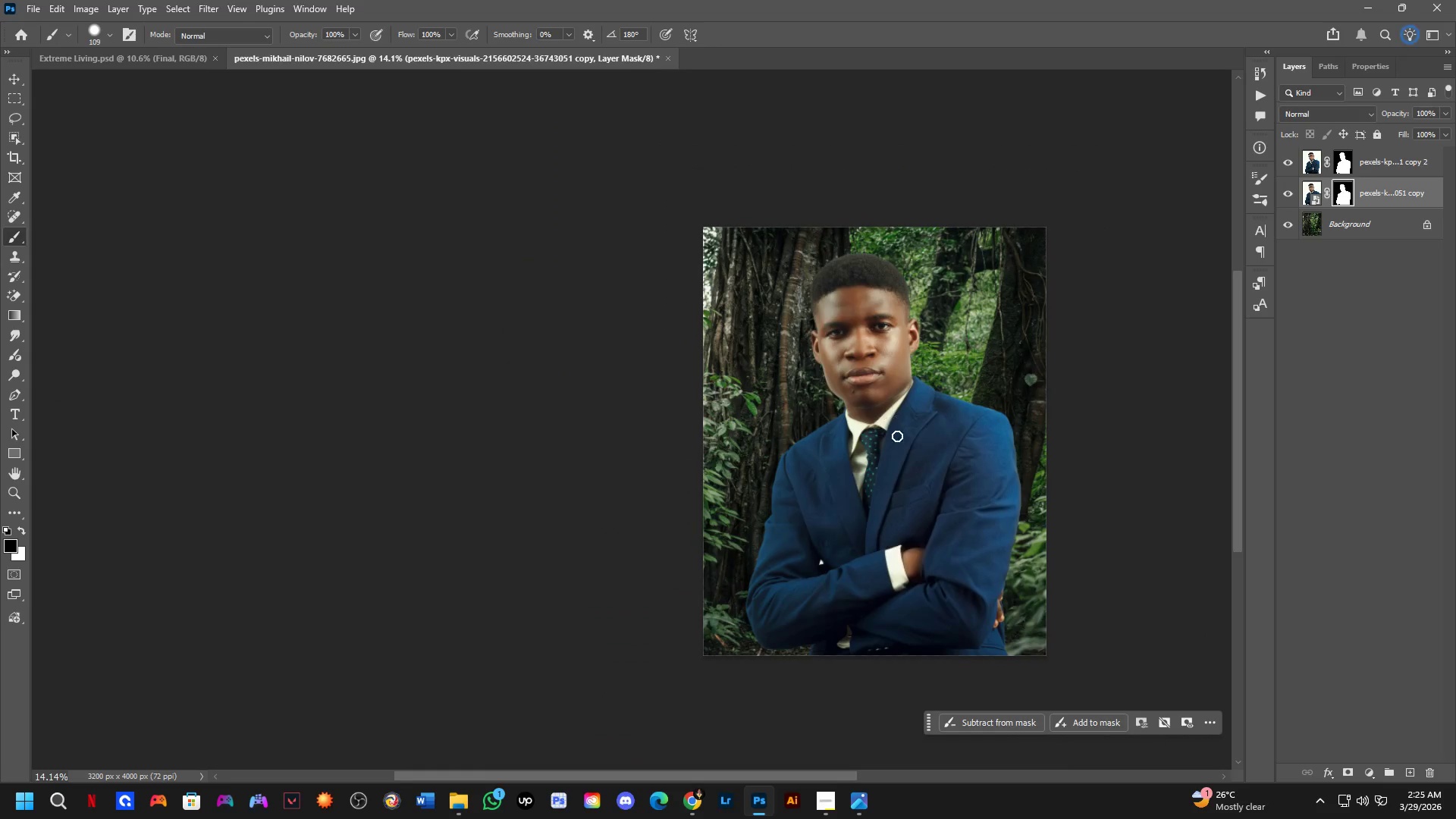 
left_click_drag(start_coordinate=[941, 567], to_coordinate=[895, 382])
 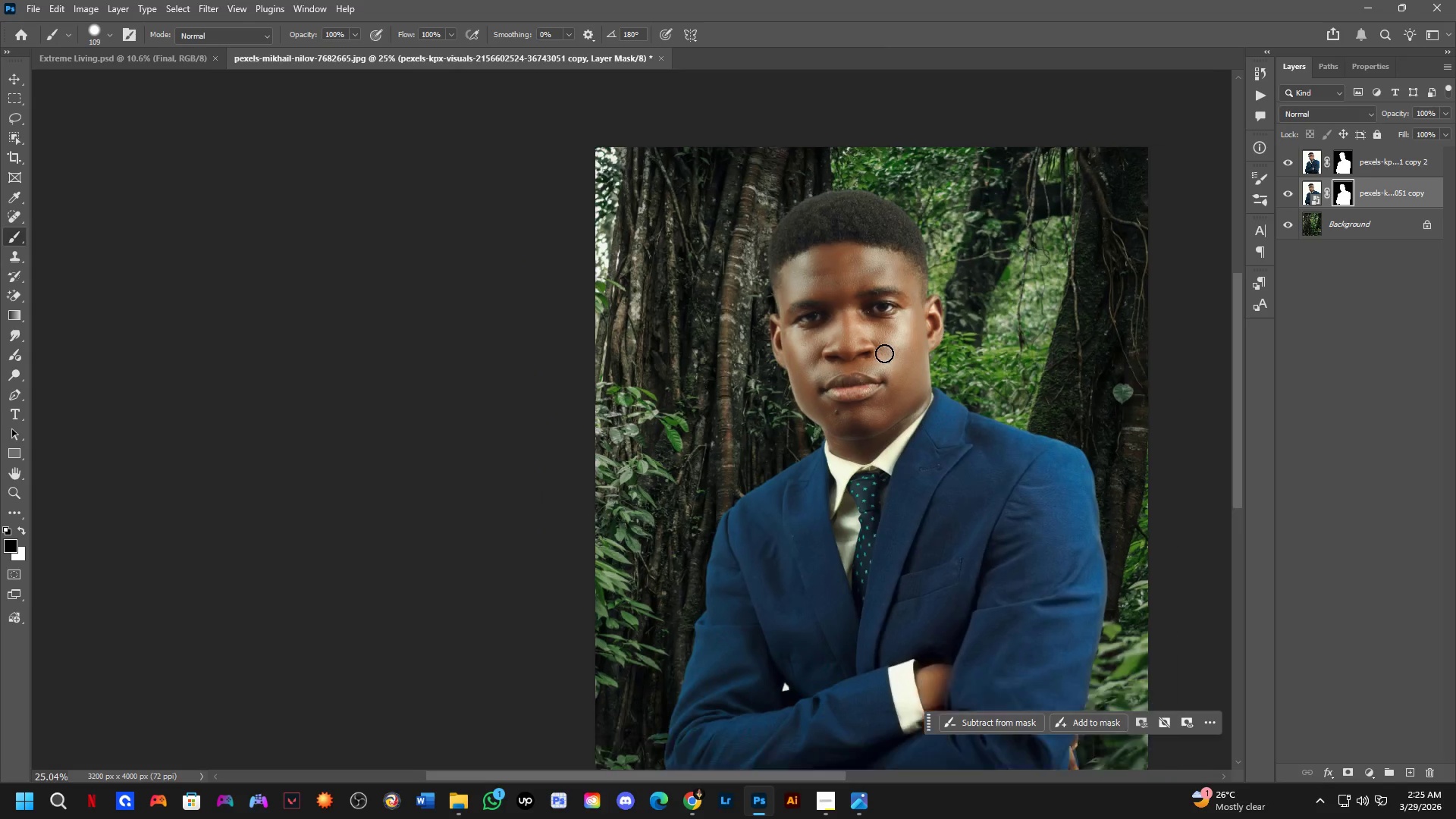 
scroll: coordinate [944, 444], scroll_direction: down, amount: 3.0
 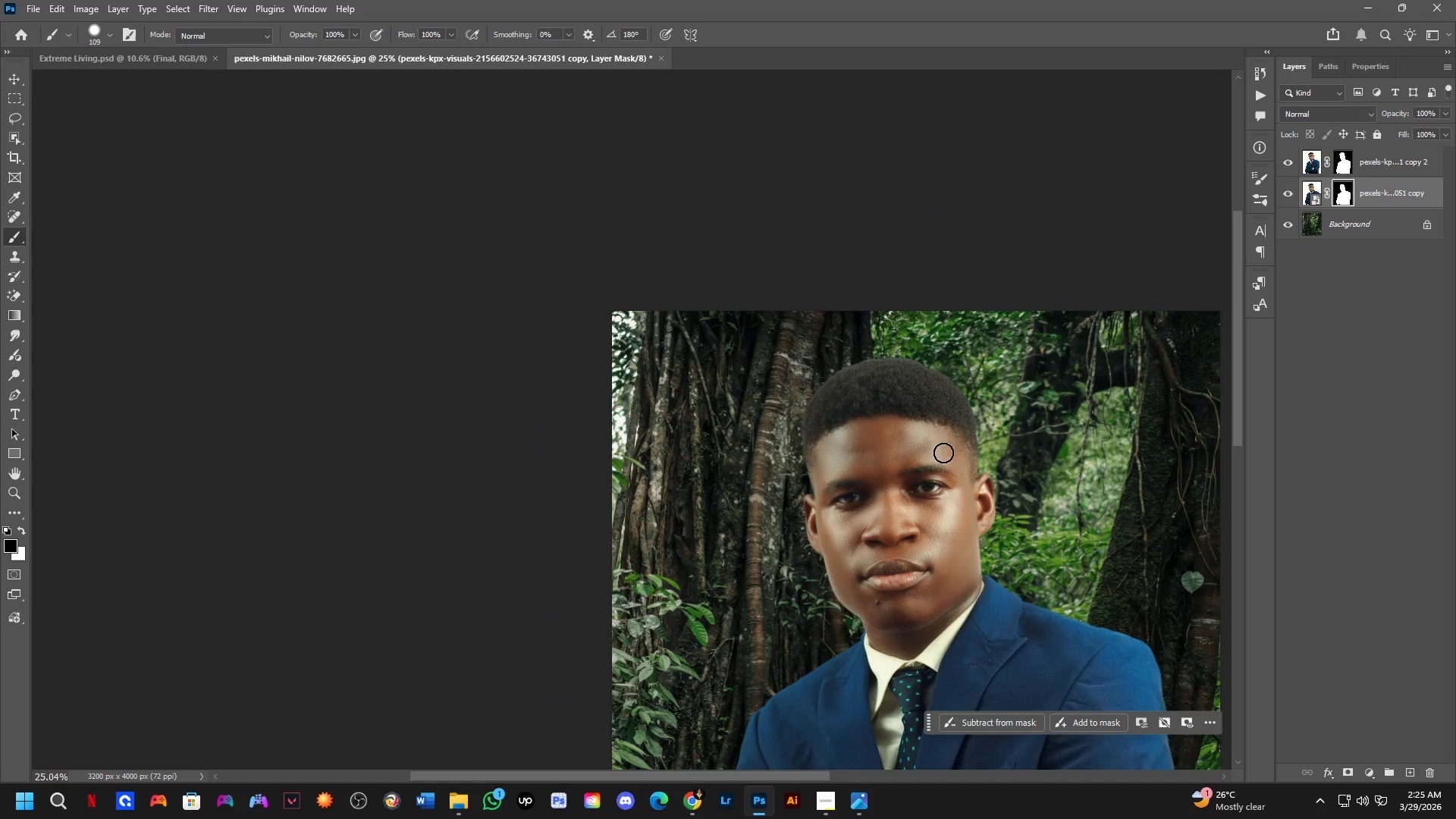 
hold_key(key=Space, duration=0.56)
 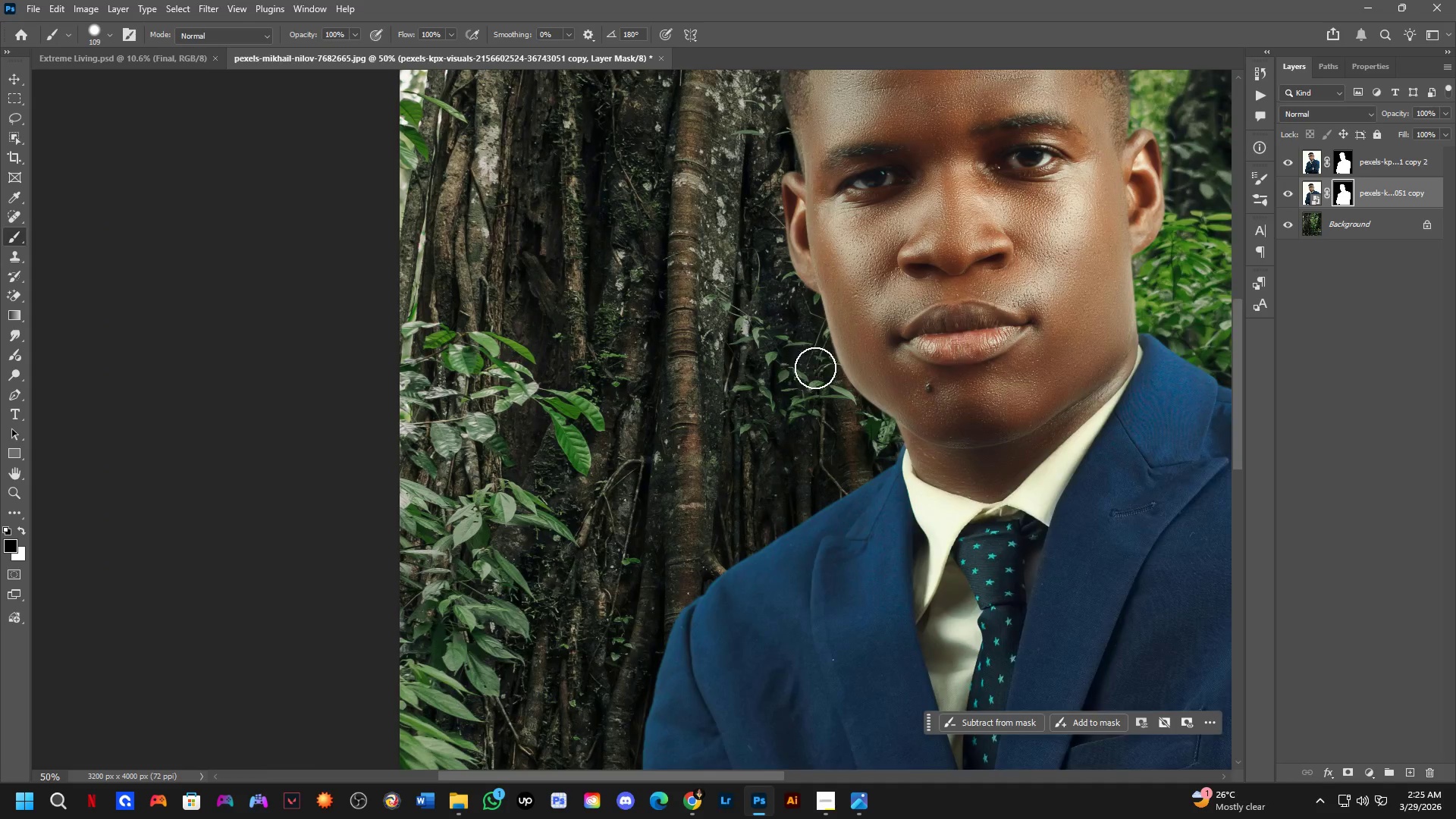 
left_click_drag(start_coordinate=[897, 436], to_coordinate=[880, 422])
 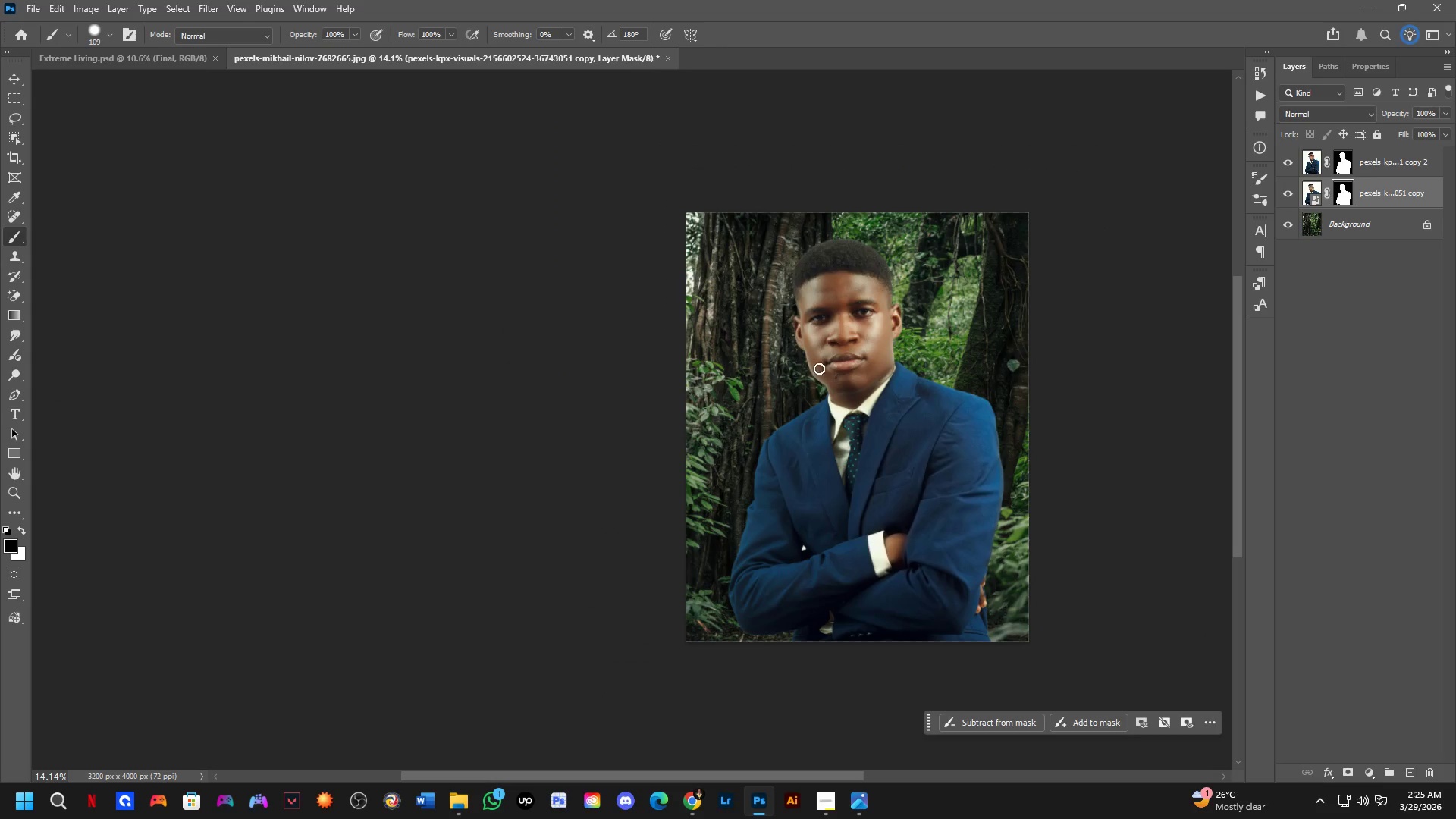 
scroll: coordinate [876, 362], scroll_direction: down, amount: 6.0
 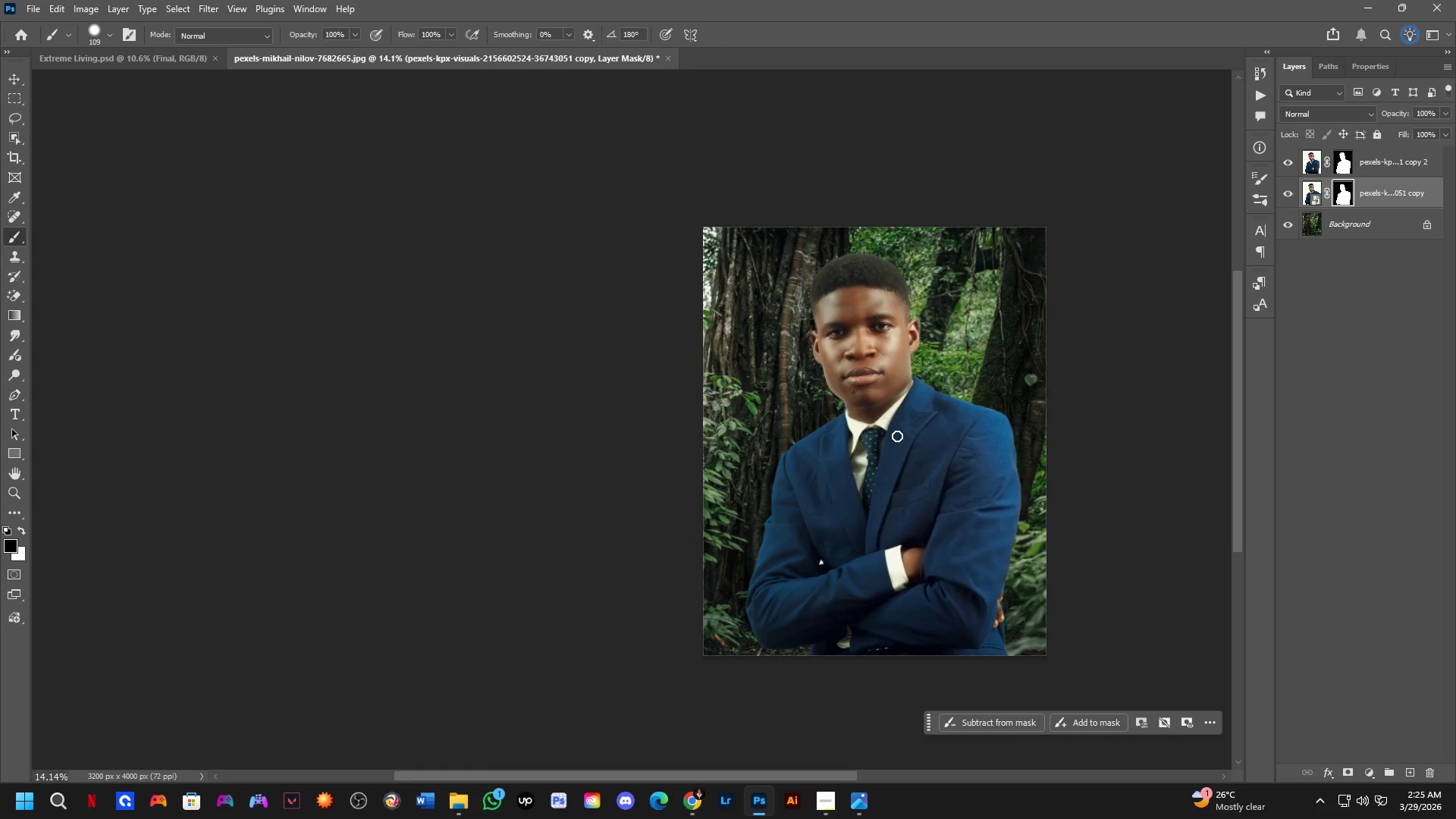 
key(Shift+ShiftLeft)
 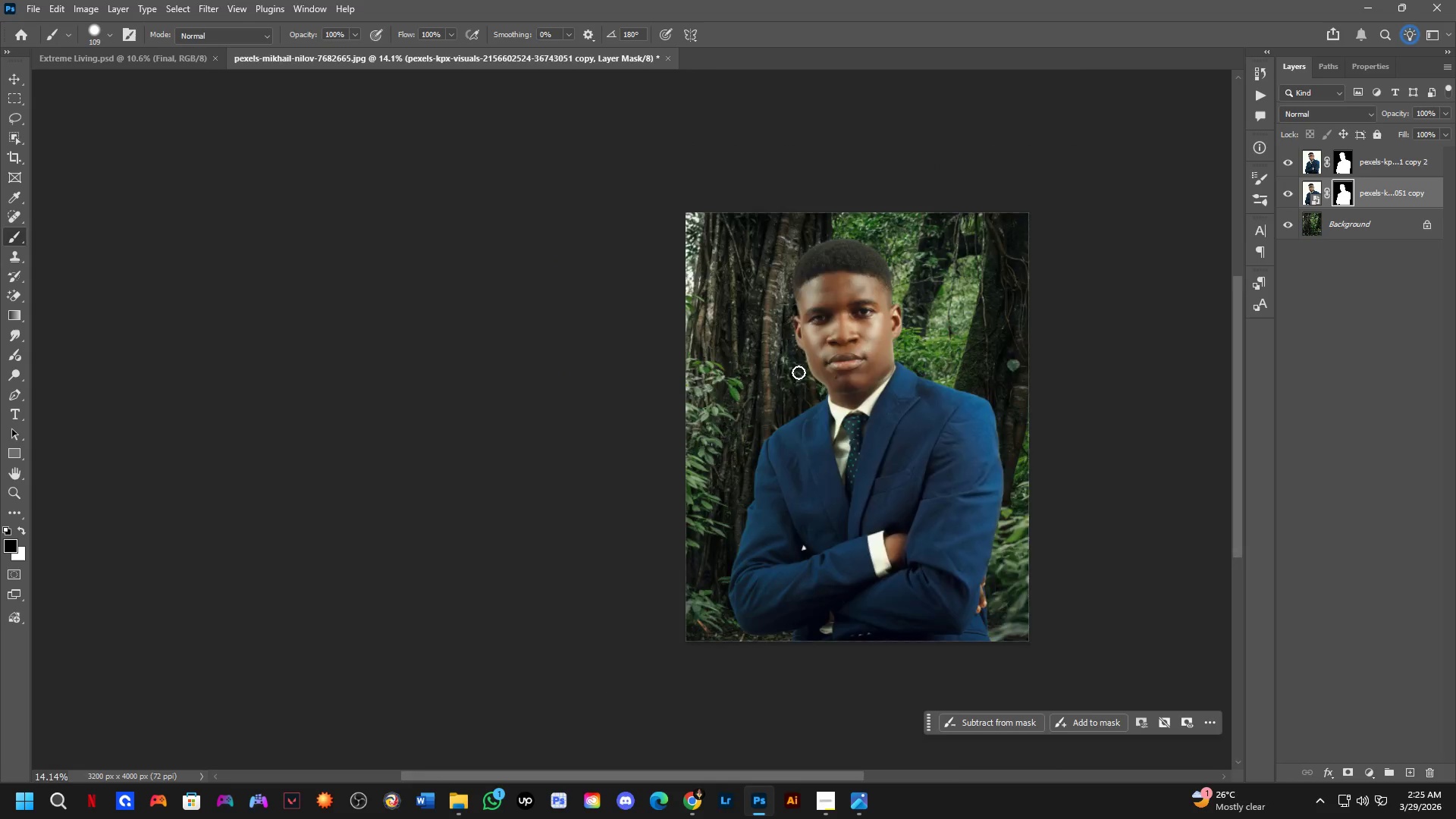 
key(Shift+ShiftLeft)
 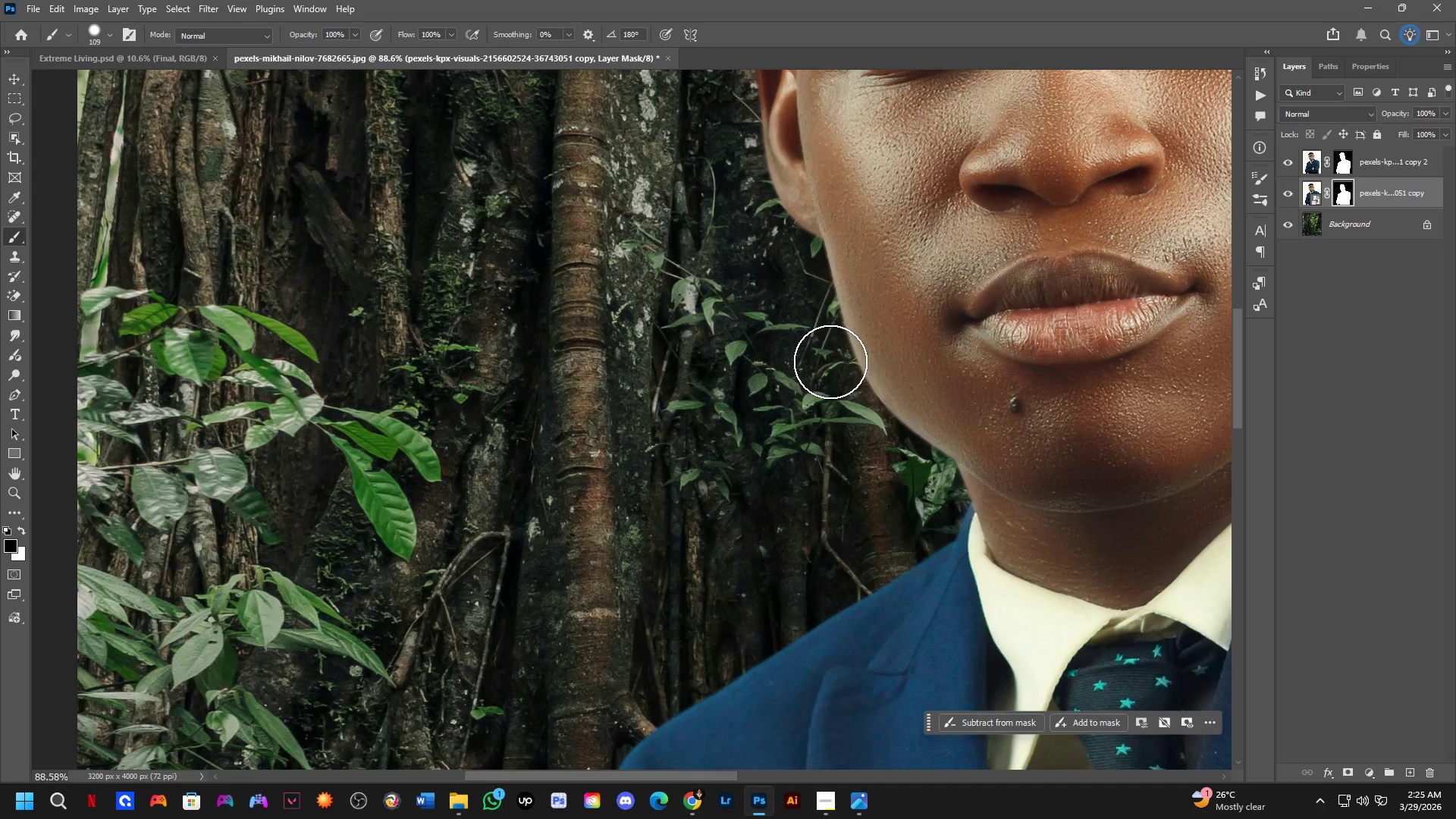 
scroll: coordinate [822, 362], scroll_direction: up, amount: 10.0
 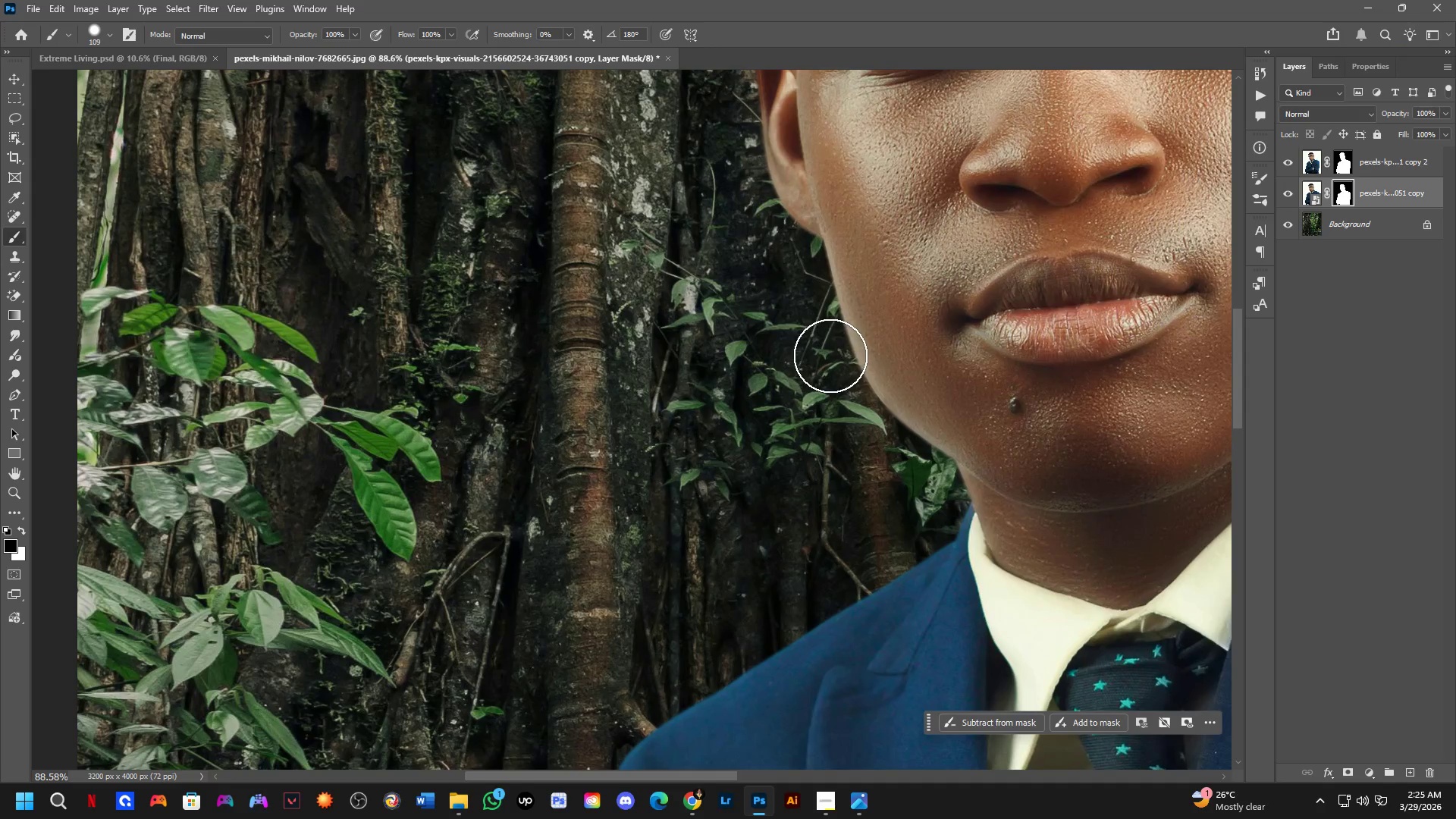 
scroll: coordinate [831, 378], scroll_direction: down, amount: 8.0
 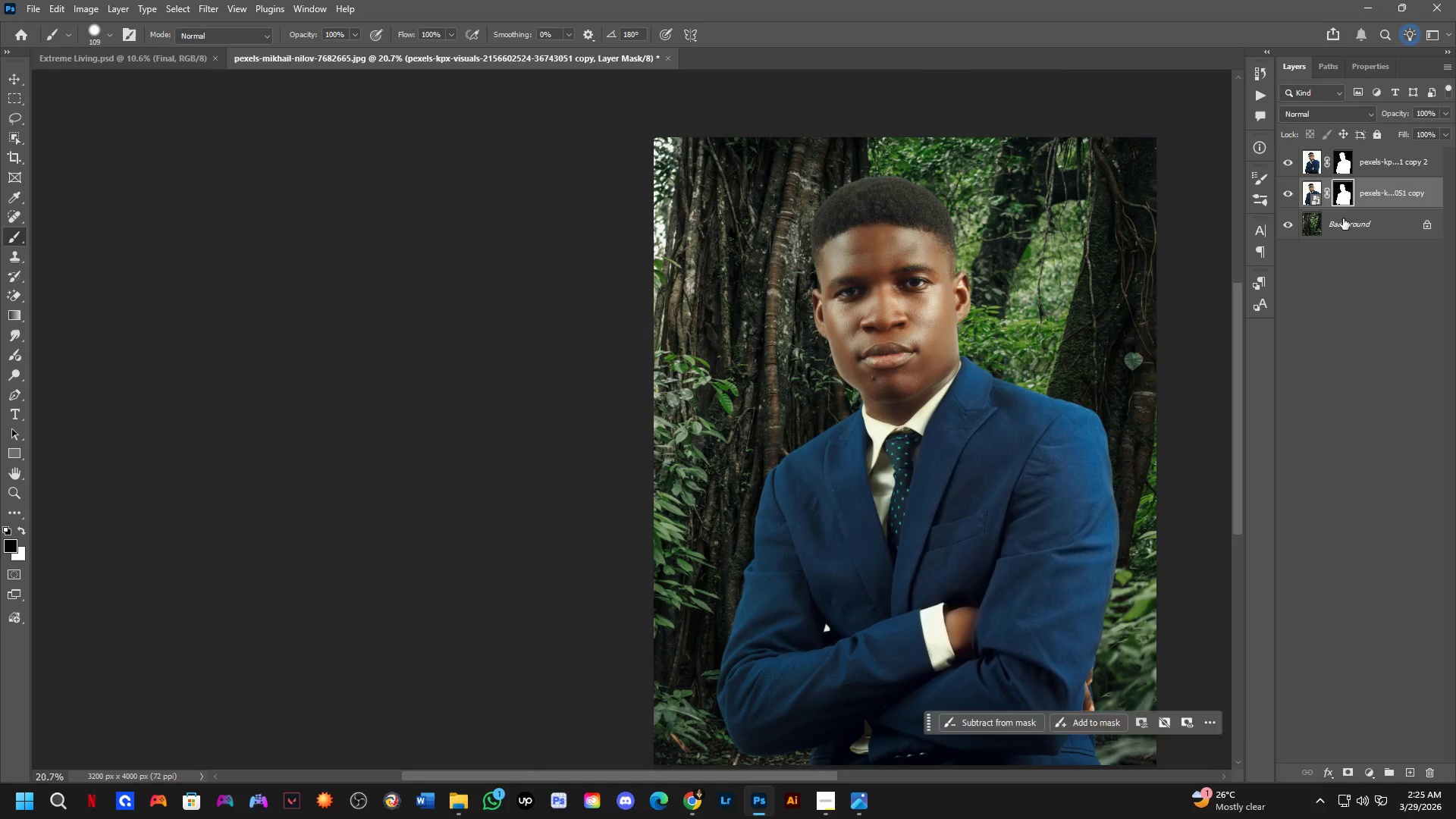 
double_click([1427, 220])
 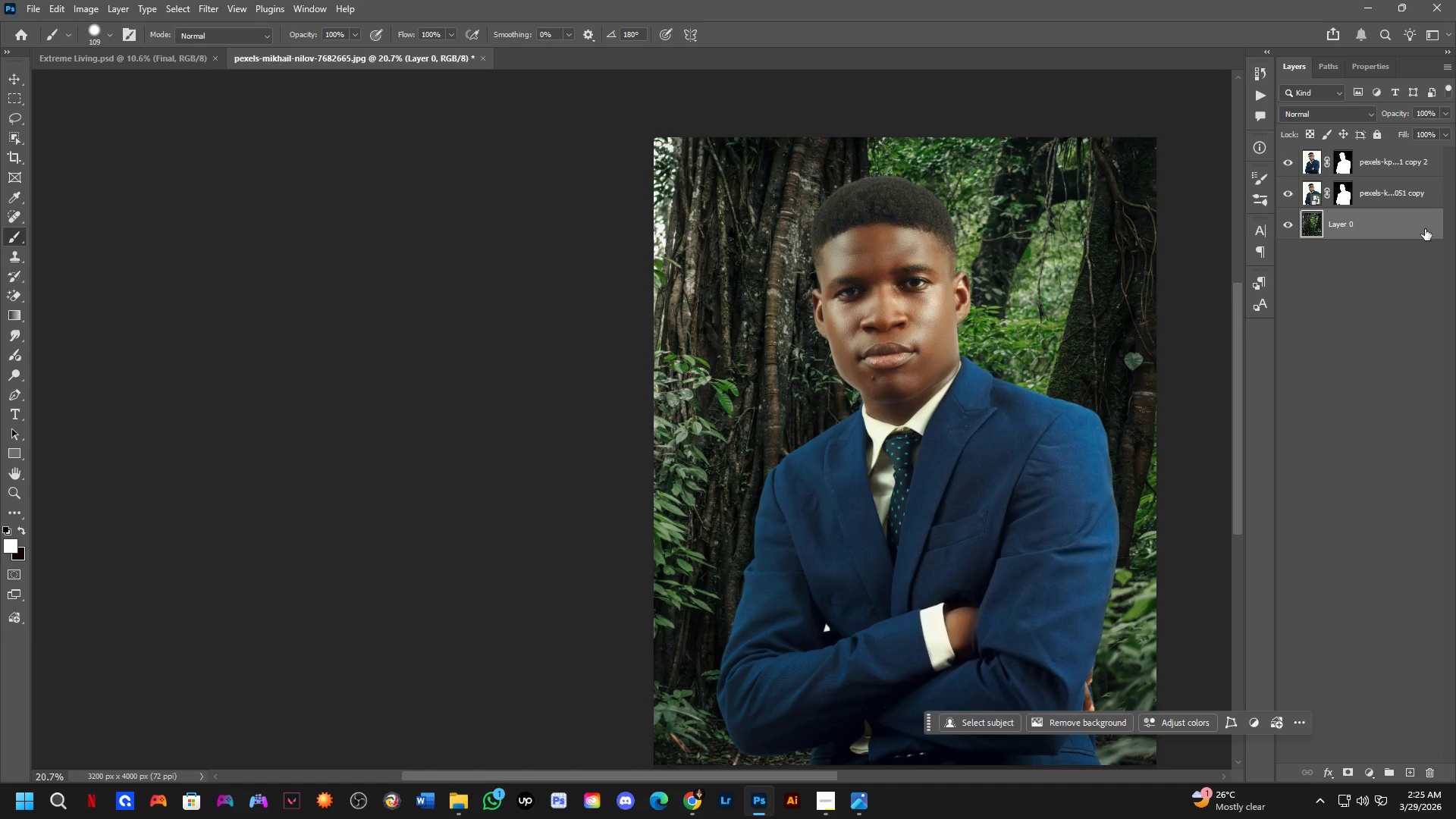 
key(Control+J)
 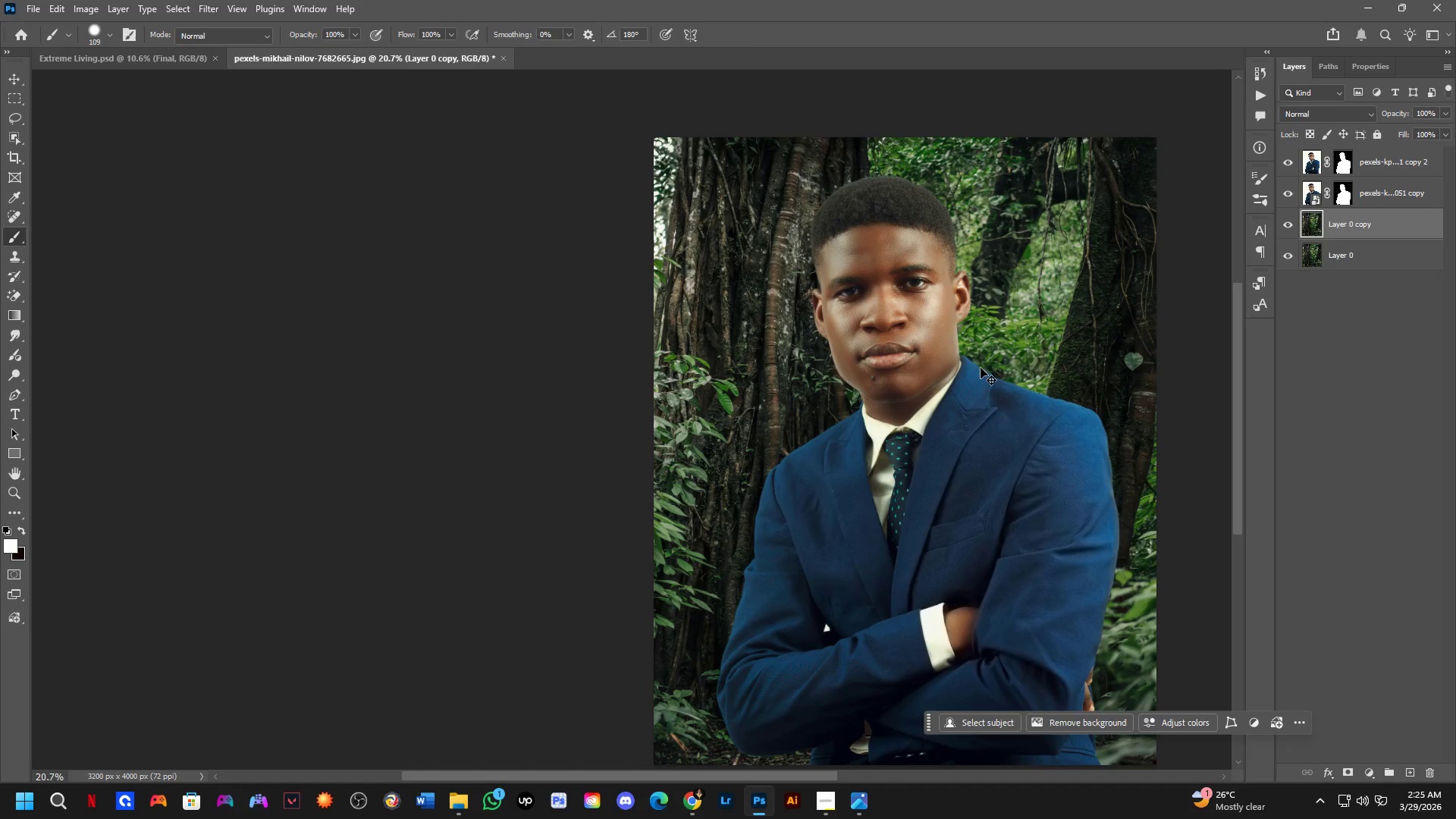 
key(Control+T)
 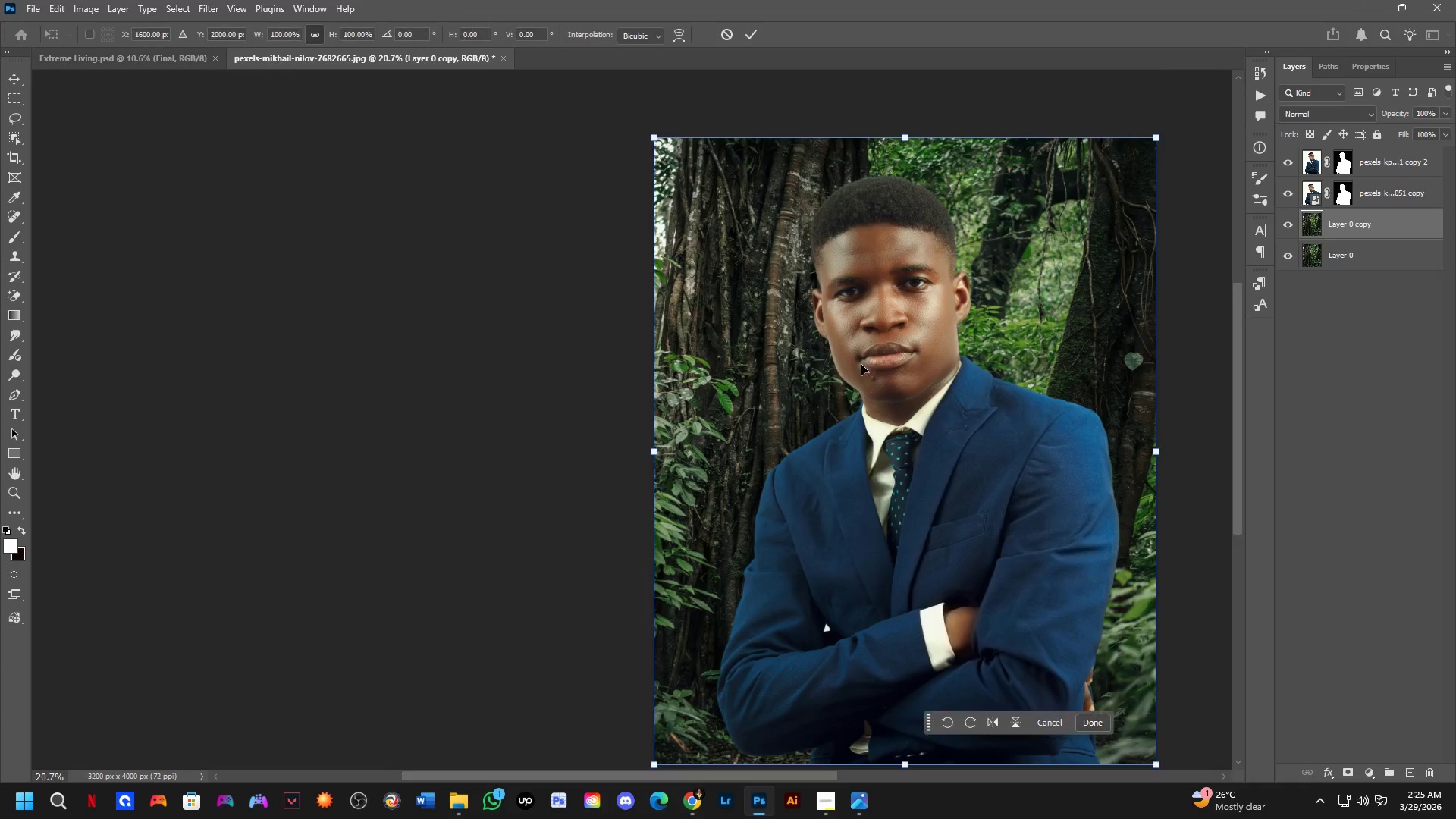 
scroll: coordinate [874, 456], scroll_direction: down, amount: 11.0
 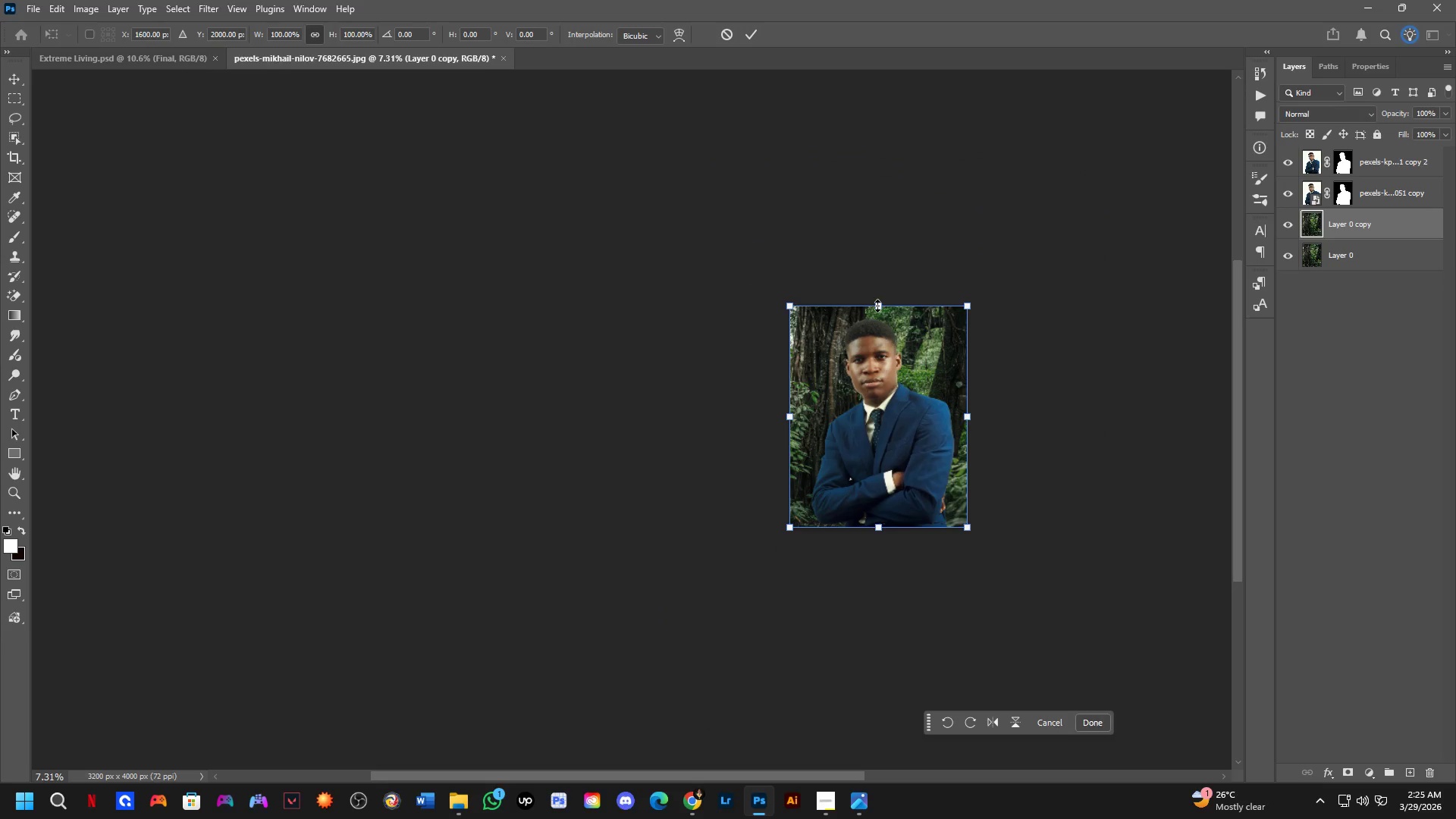 
key(Control+D)
 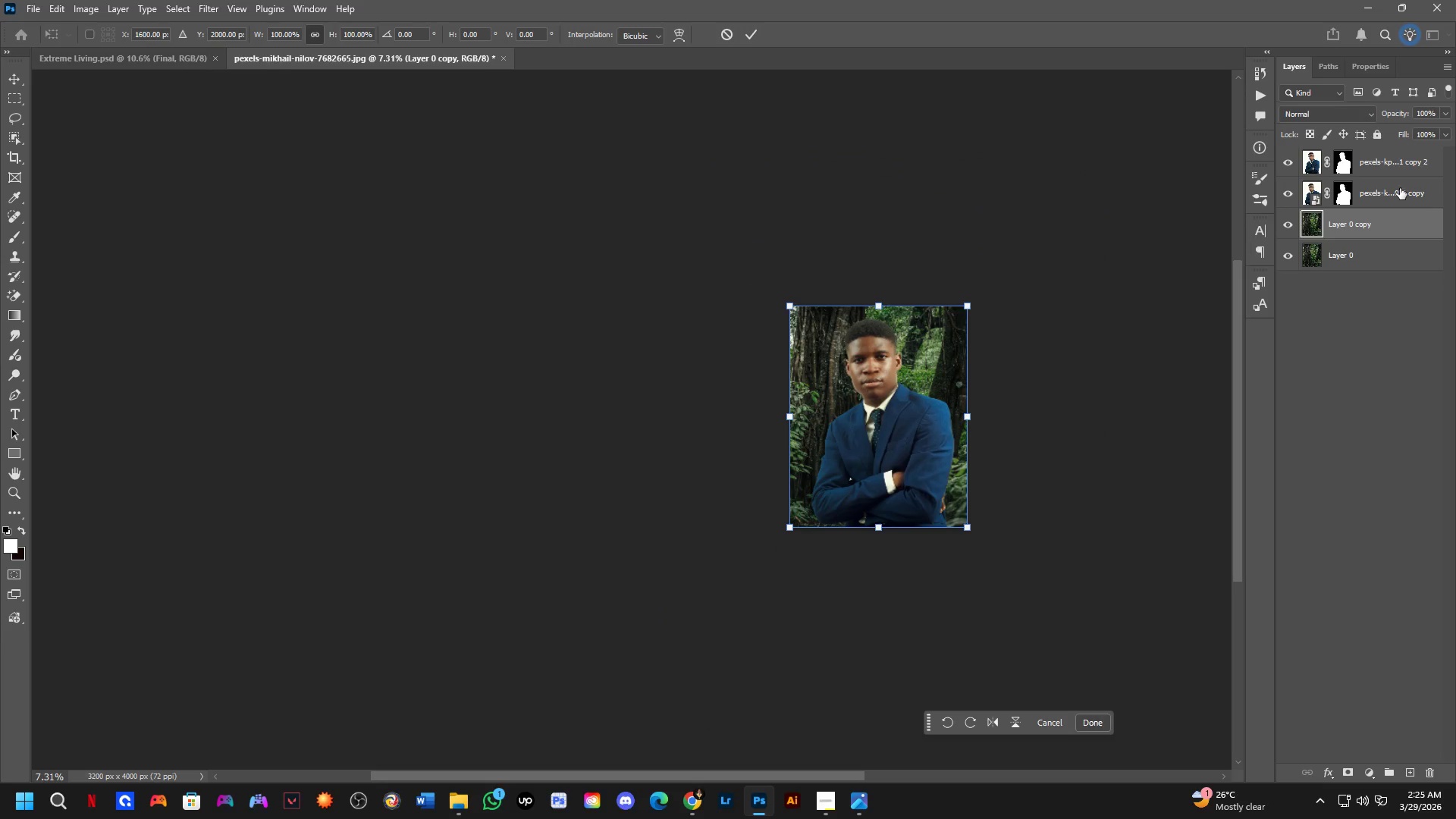 
left_click([1401, 191])
 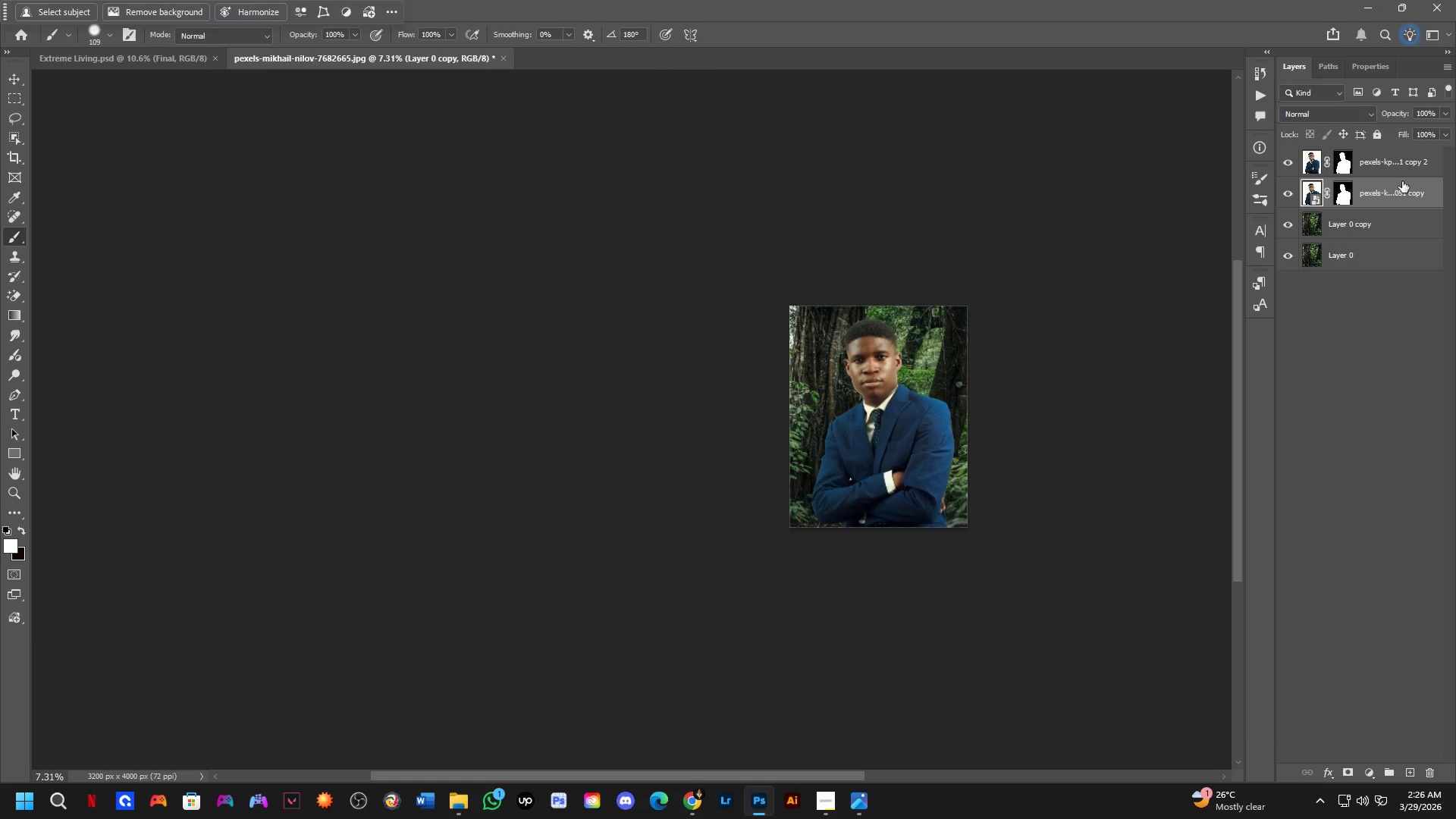 
key(Control+ControlLeft)
 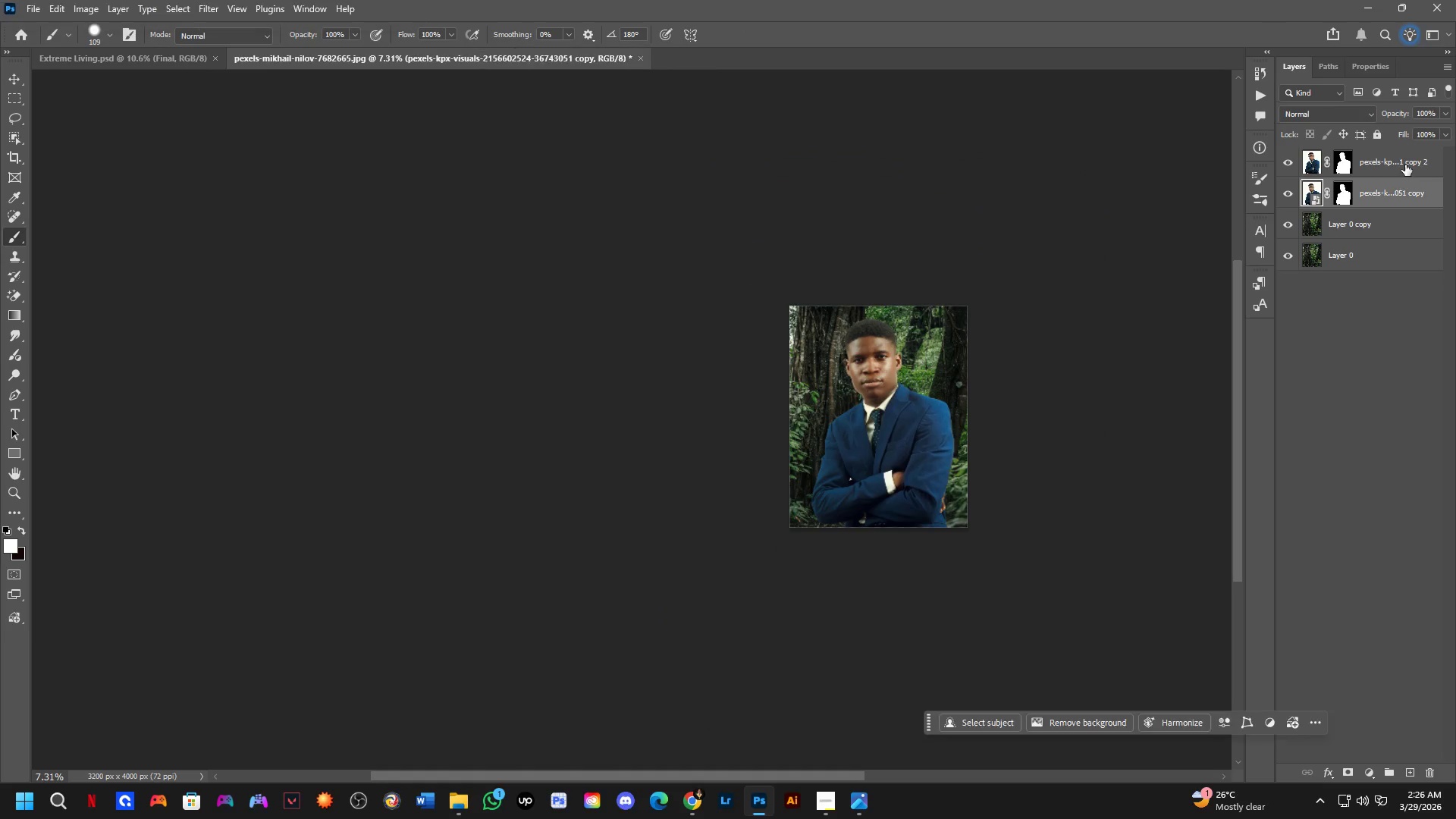 
key(Control+Shift+ShiftLeft)
 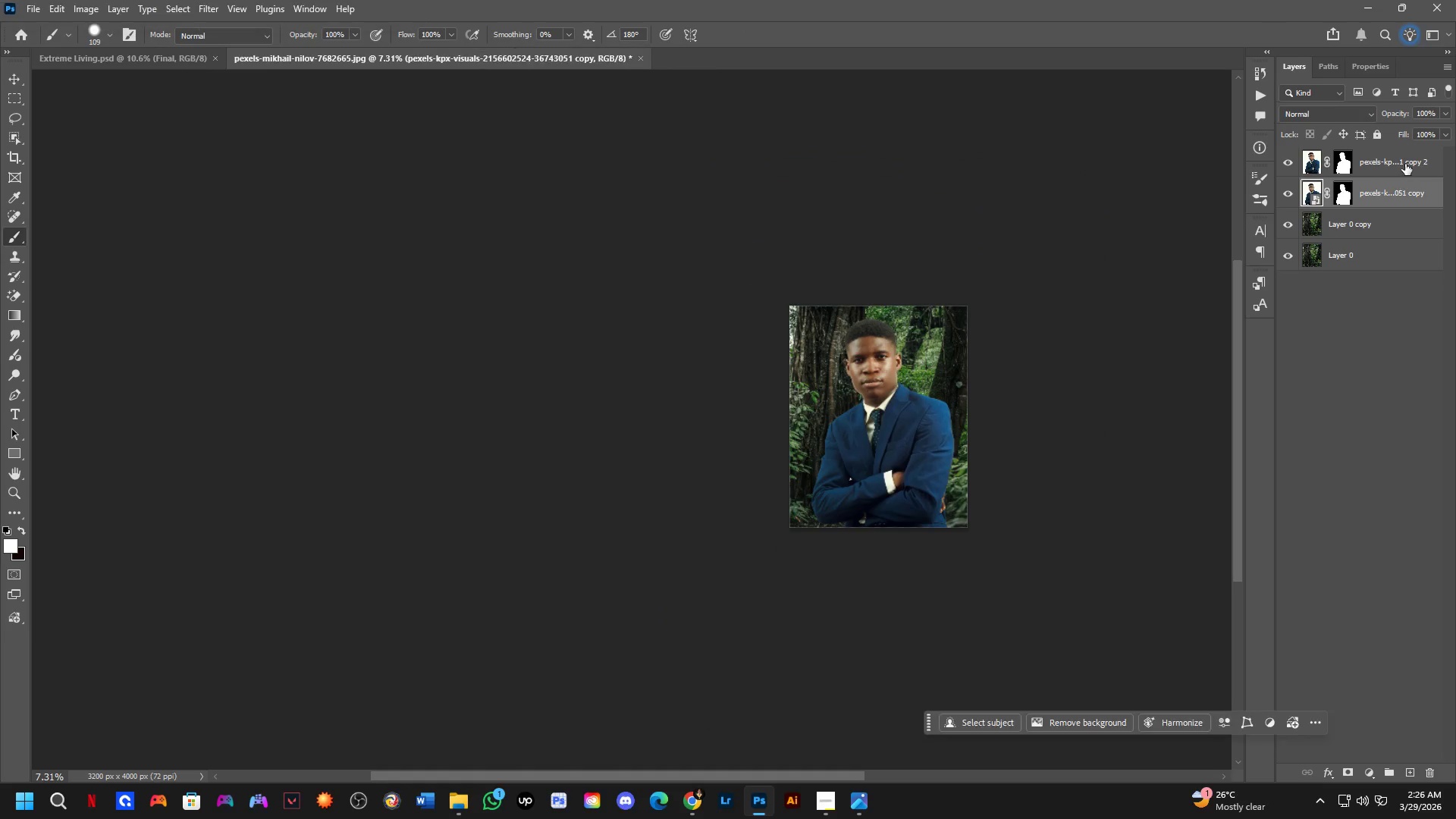 
double_click([1405, 163])
 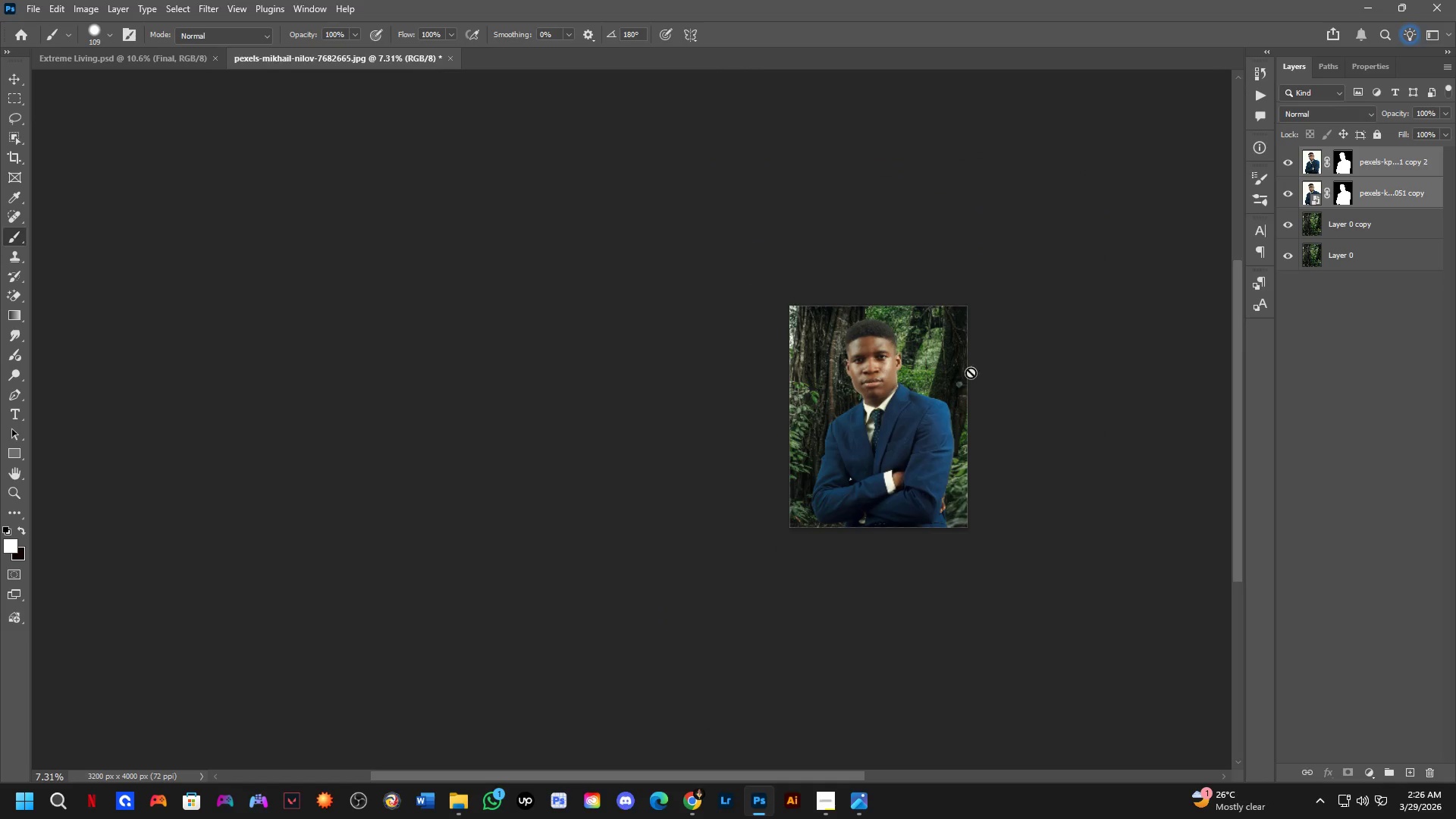 
key(Control+T)
 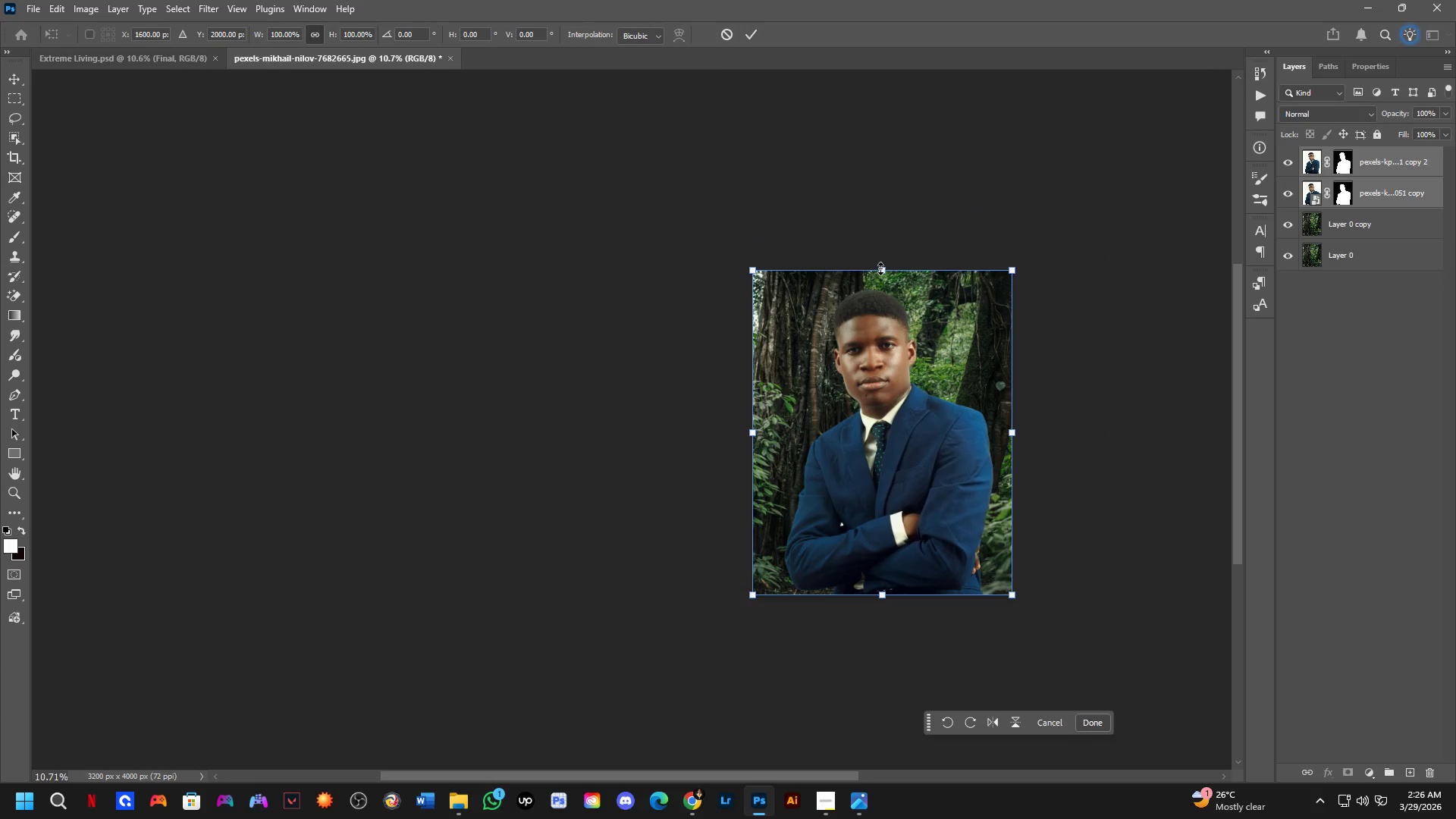 
scroll: coordinate [862, 373], scroll_direction: up, amount: 4.0
 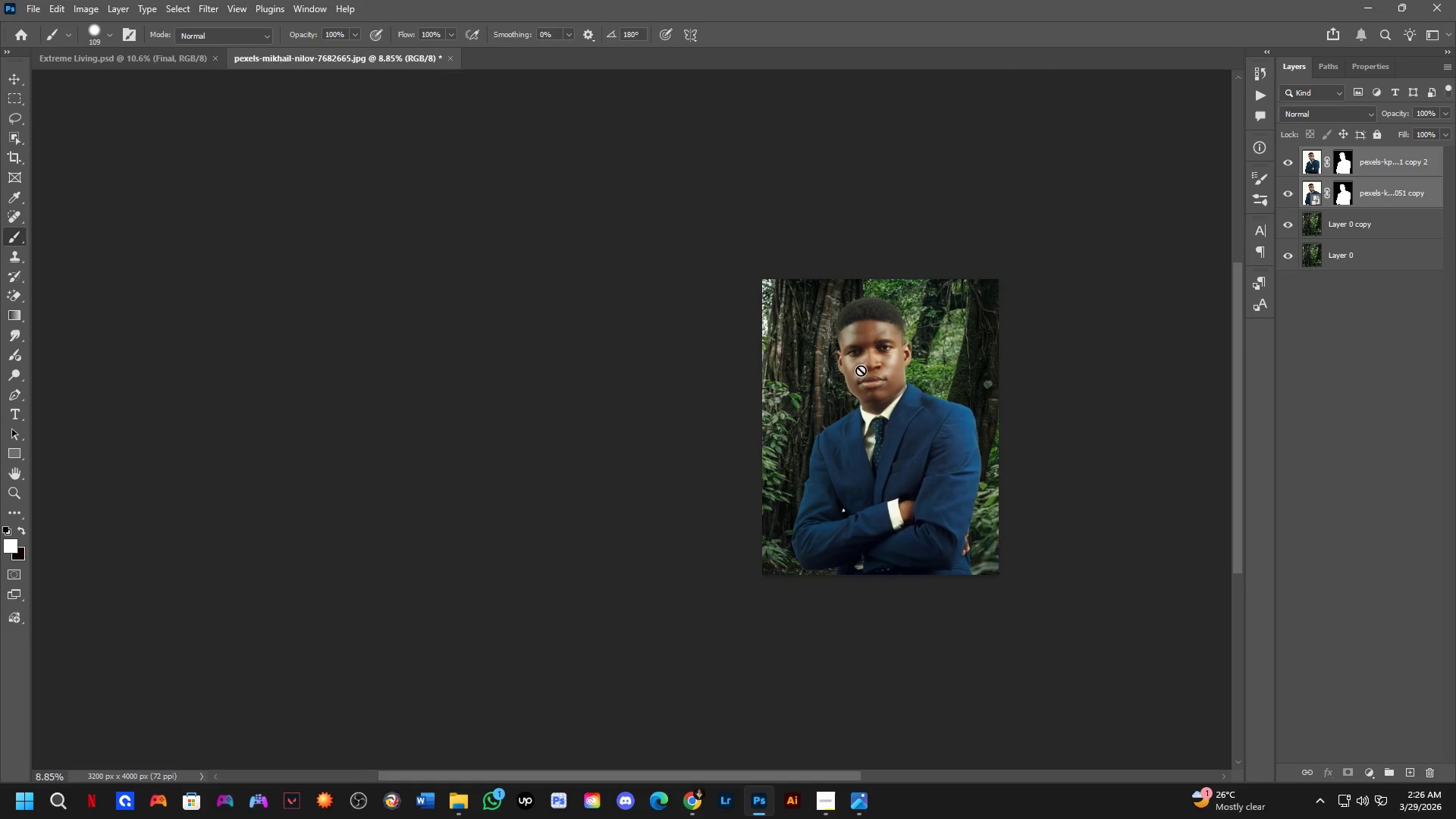 
left_click_drag(start_coordinate=[881, 268], to_coordinate=[893, 331])
 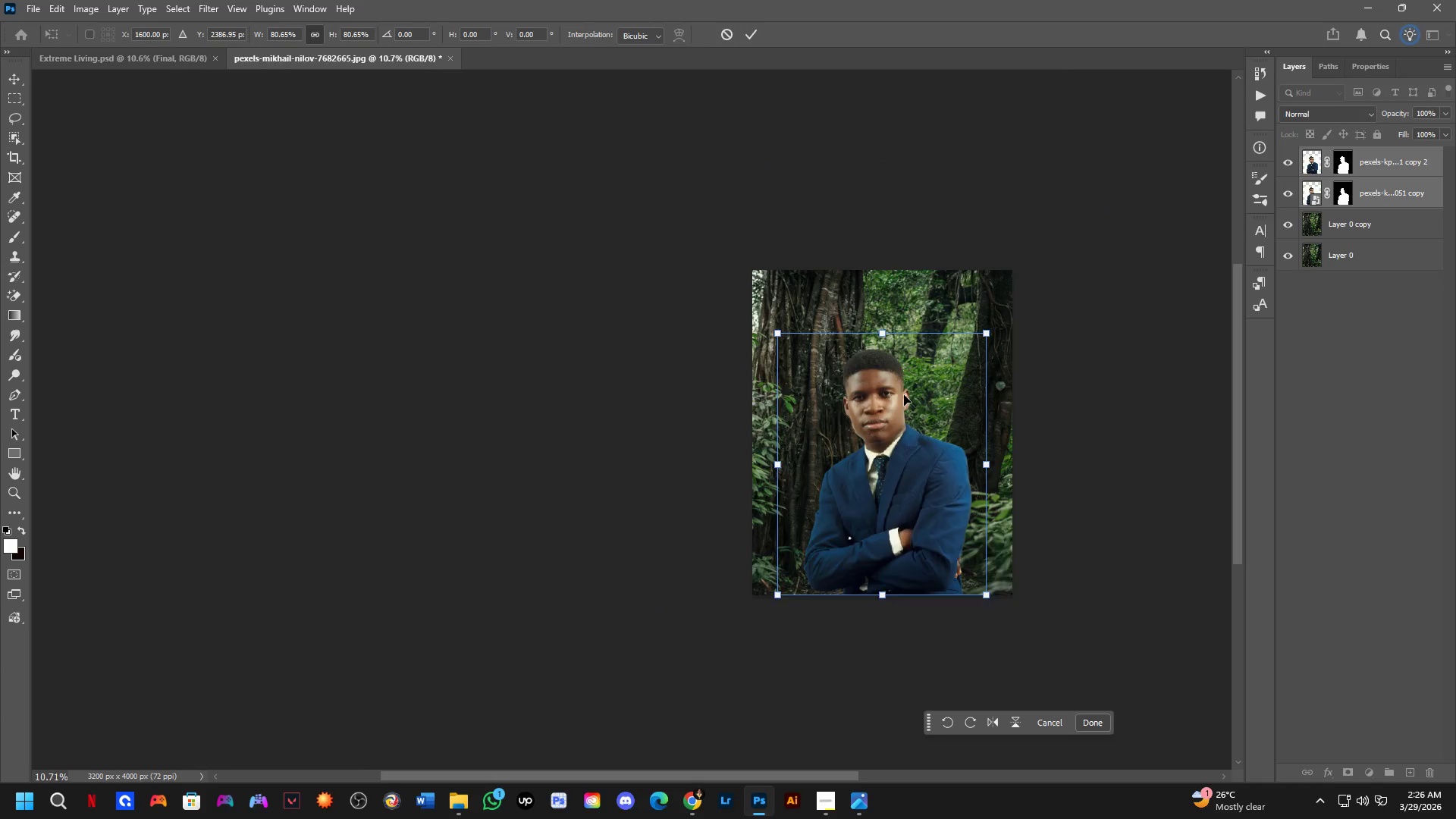 
scroll: coordinate [893, 403], scroll_direction: up, amount: 5.0
 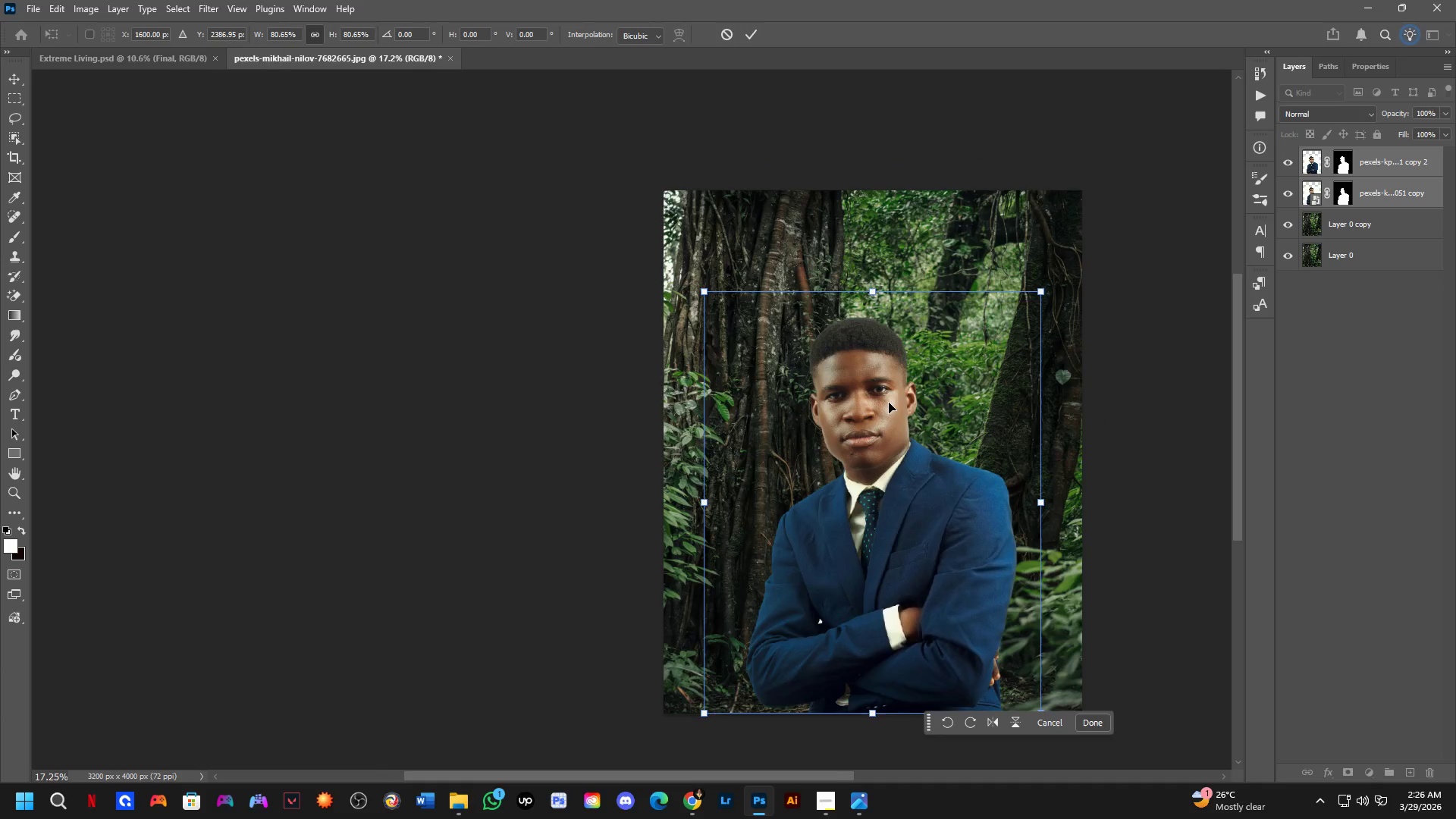 
scroll: coordinate [886, 403], scroll_direction: down, amount: 2.0
 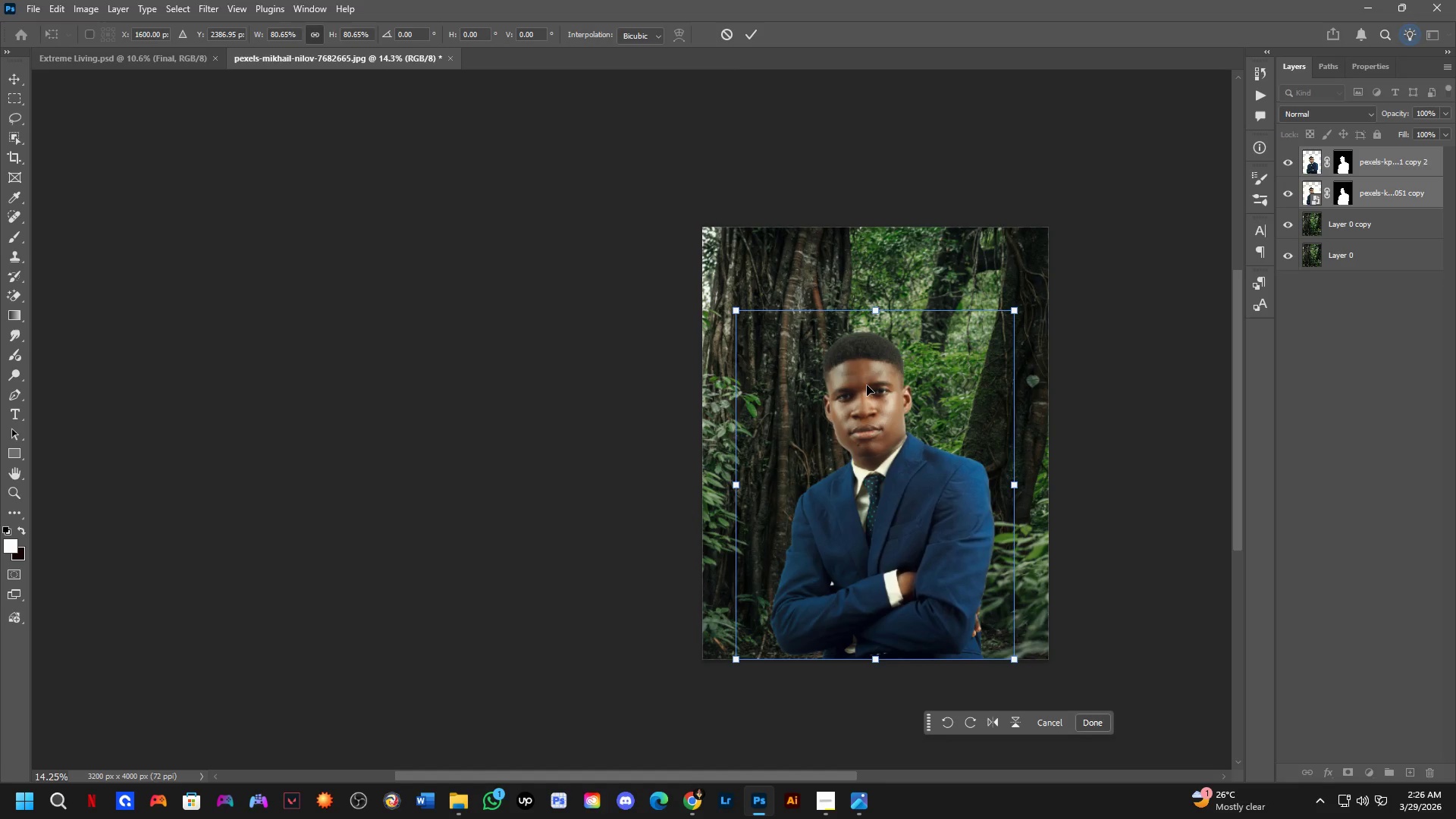 
key(NumpadEnter)
 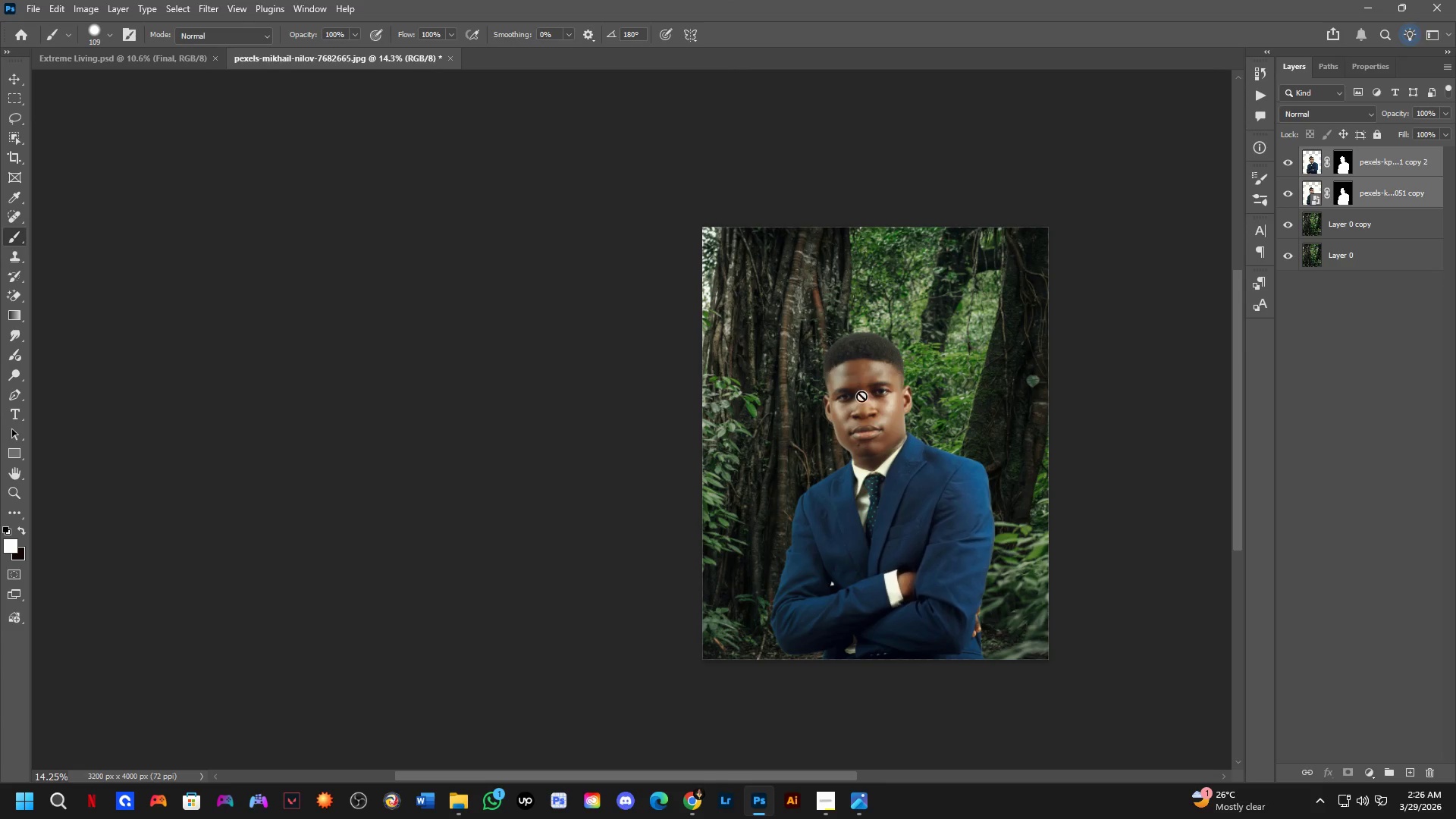 
hold_key(key=Space, duration=0.66)
 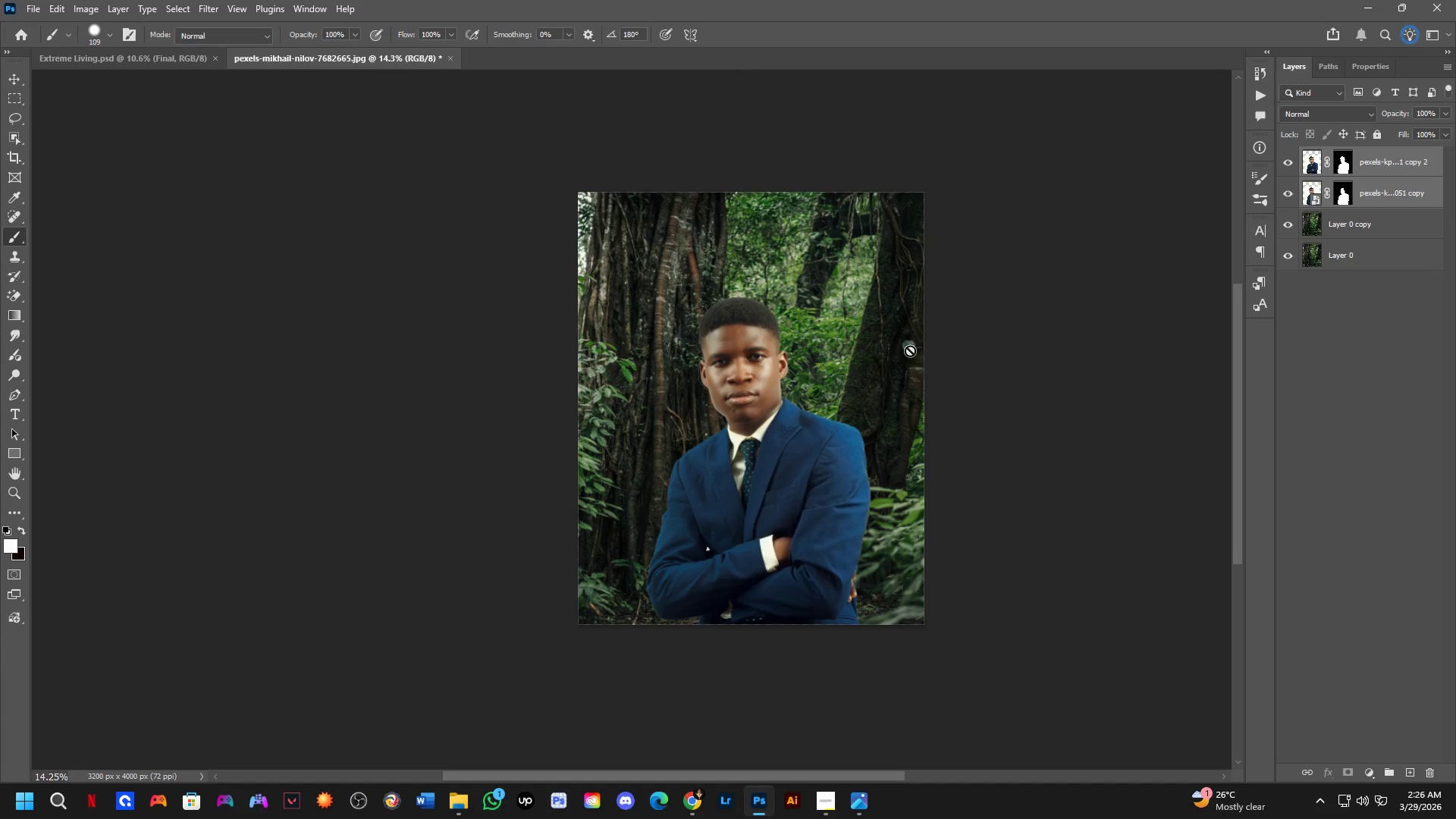 
left_click_drag(start_coordinate=[978, 400], to_coordinate=[854, 366])
 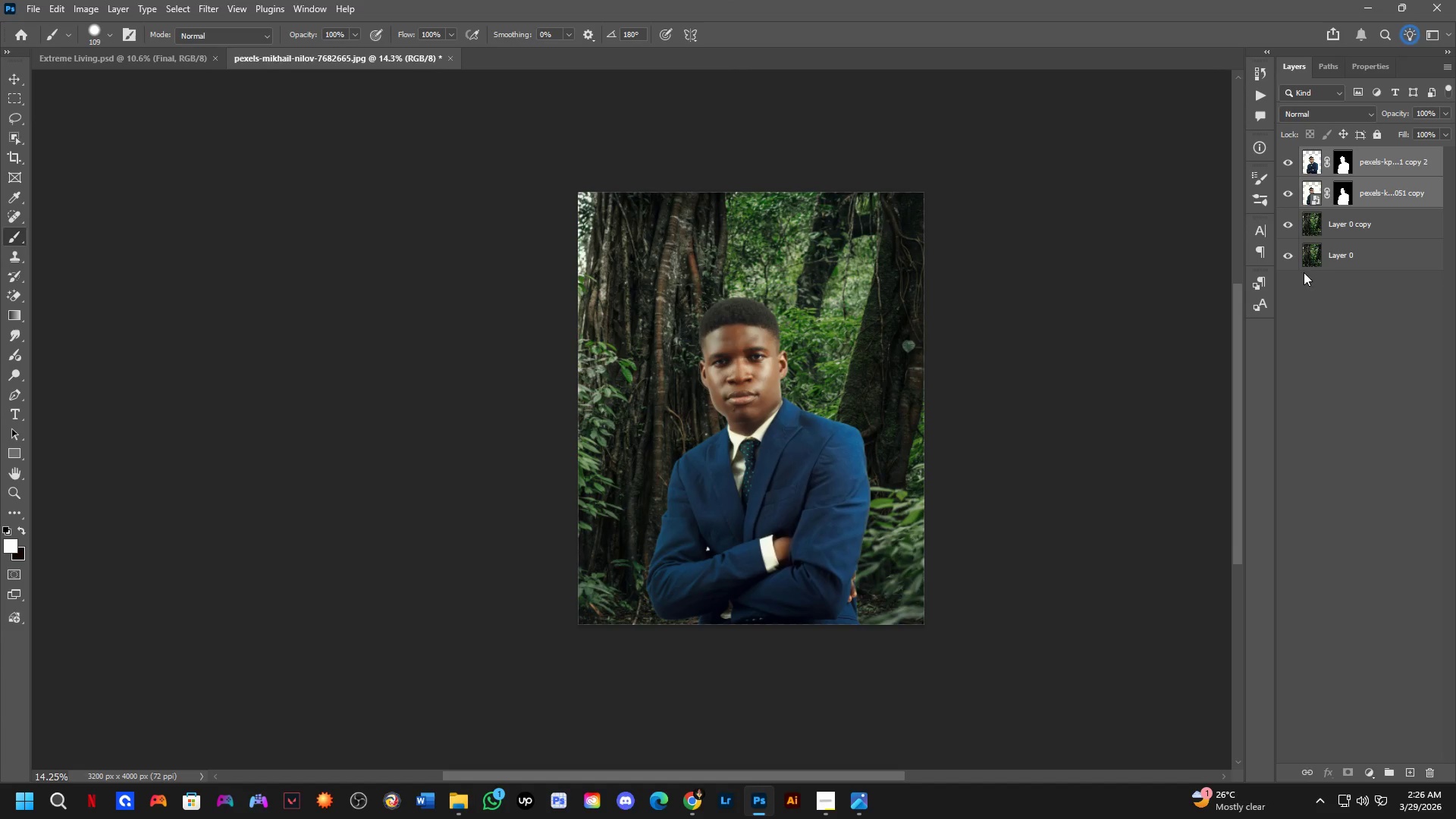 
left_click([1350, 229])
 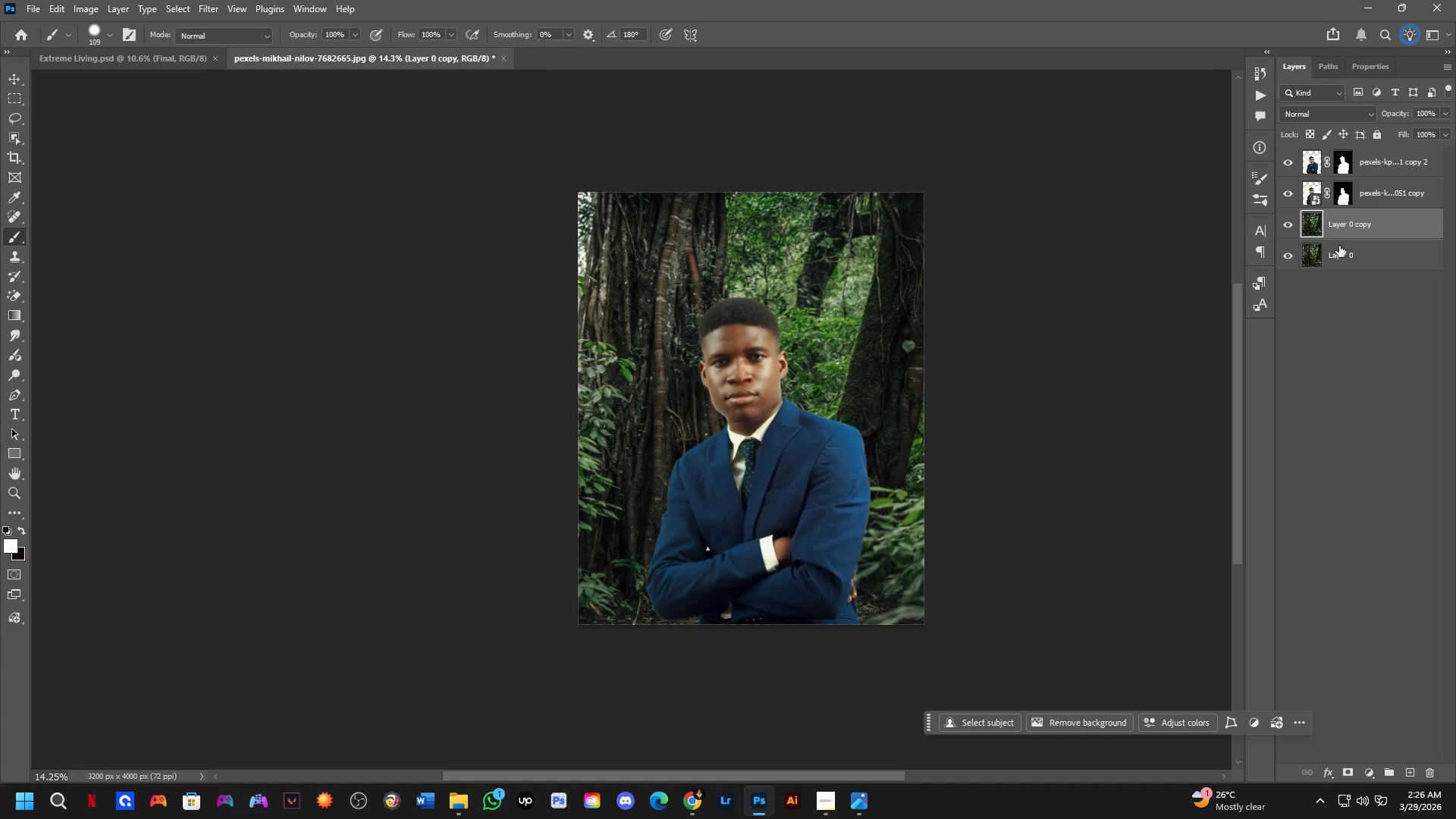 
key(Control+T)
 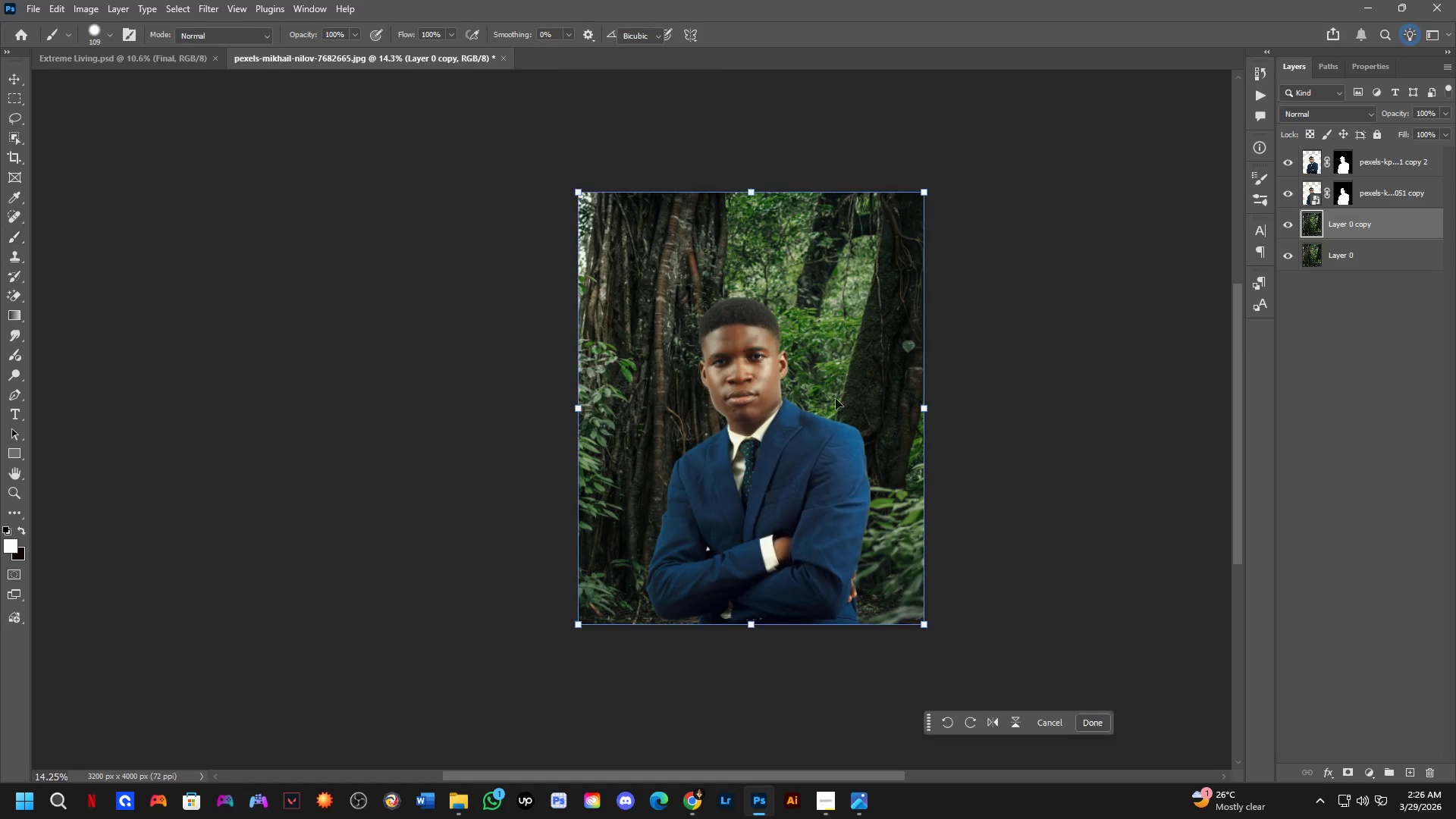 
scroll: coordinate [811, 400], scroll_direction: down, amount: 4.0
 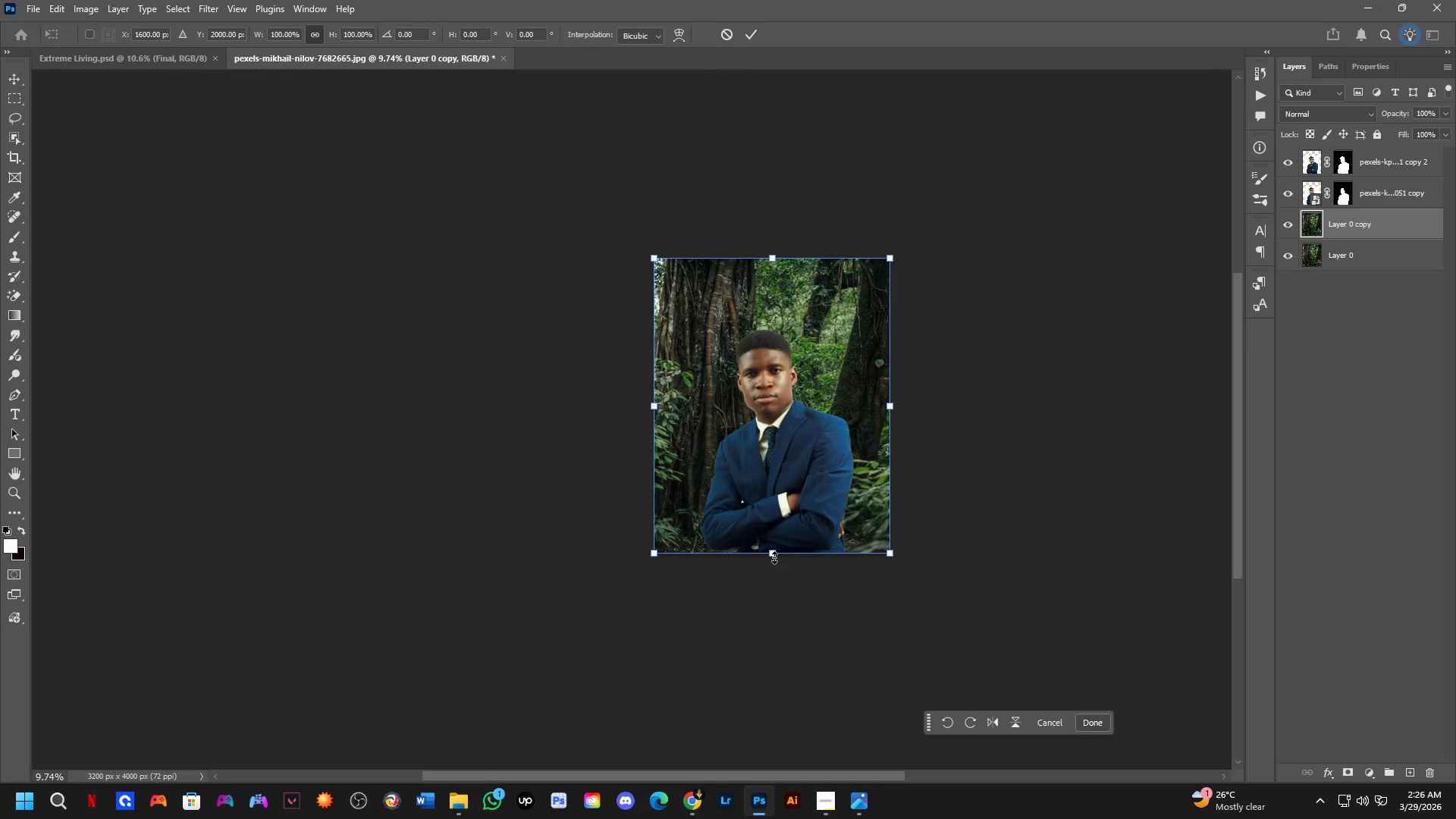 
left_click_drag(start_coordinate=[774, 557], to_coordinate=[827, 432])
 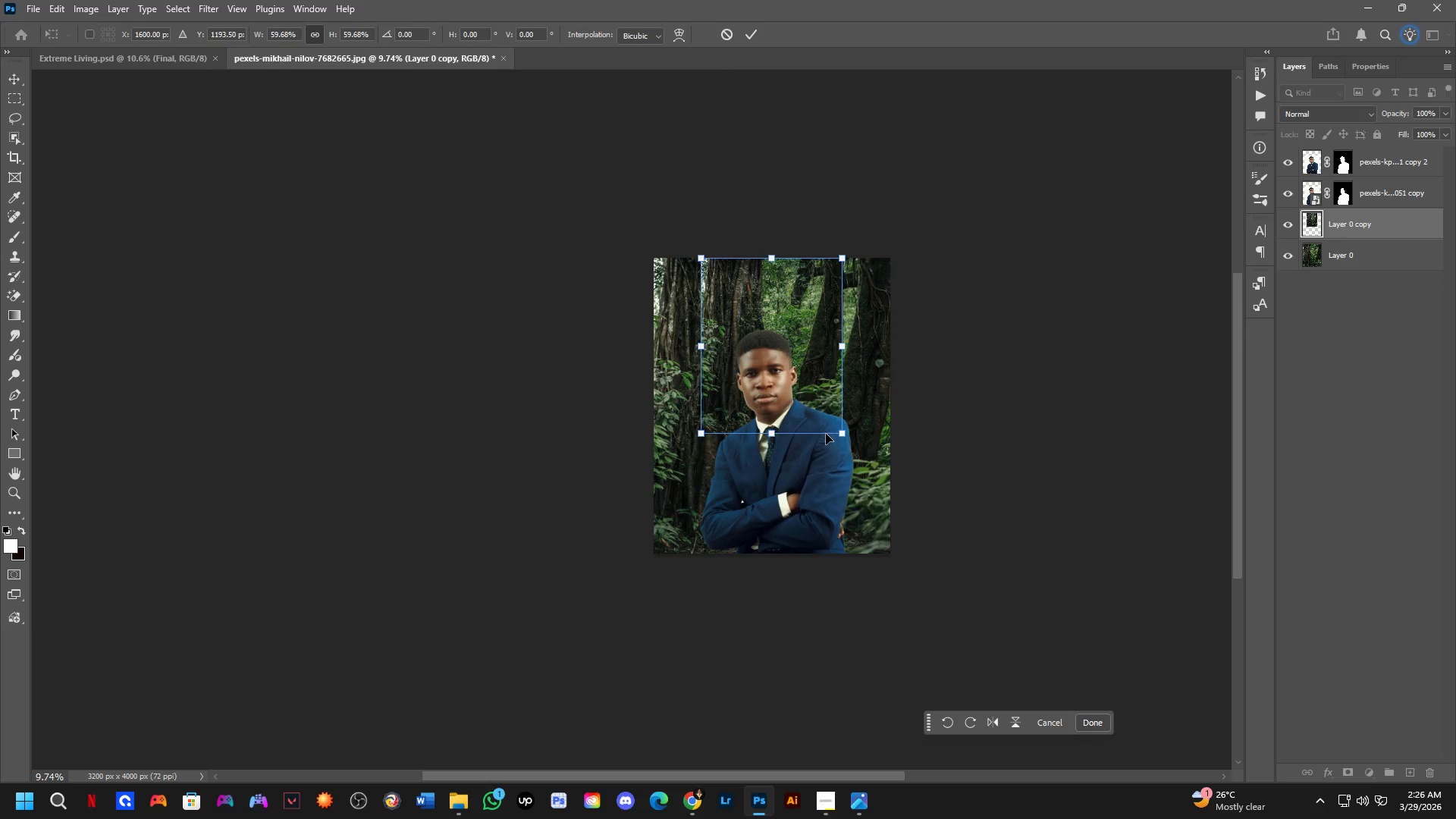 
key(Control+ControlLeft)
 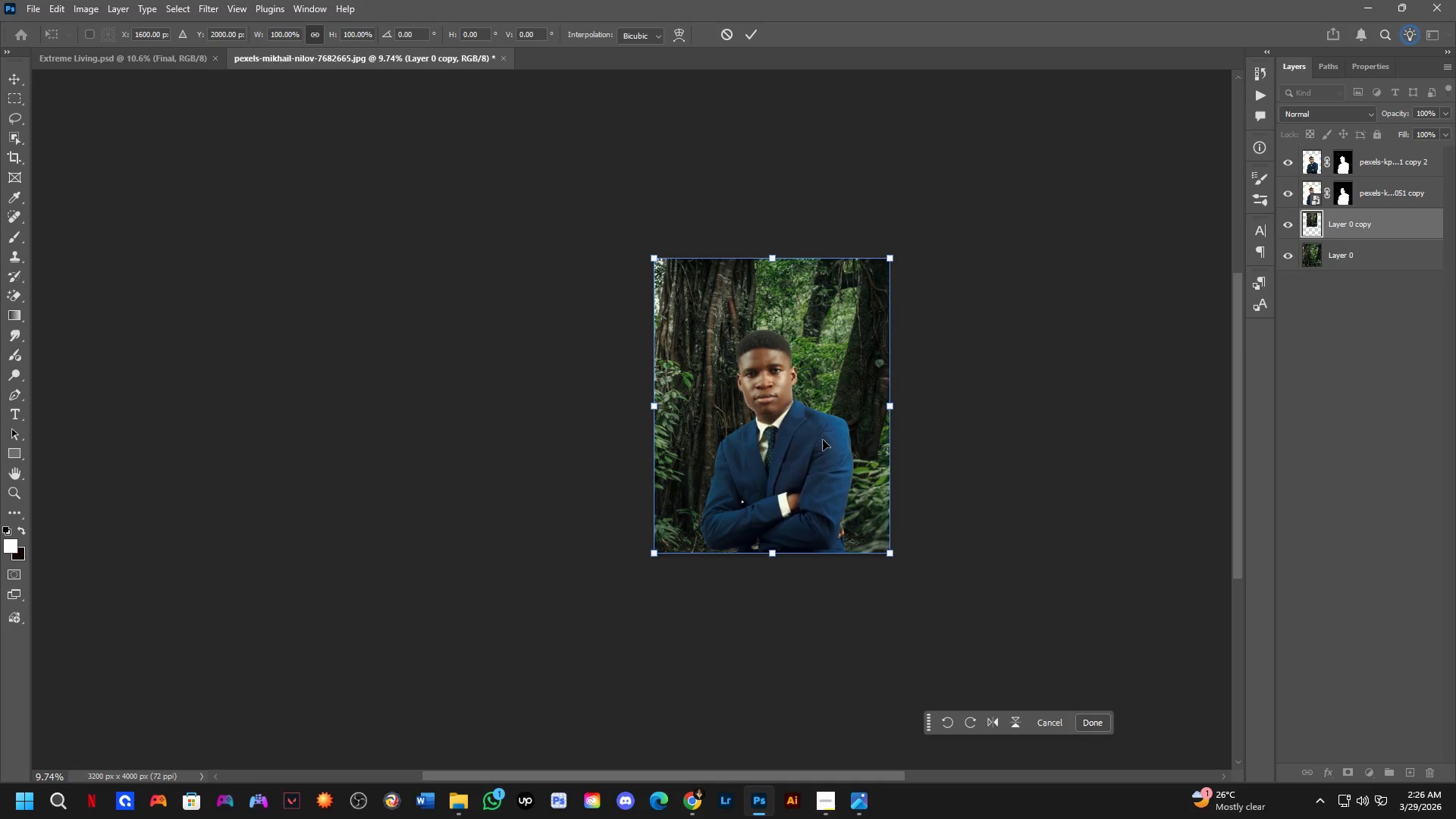 
key(Control+Z)
 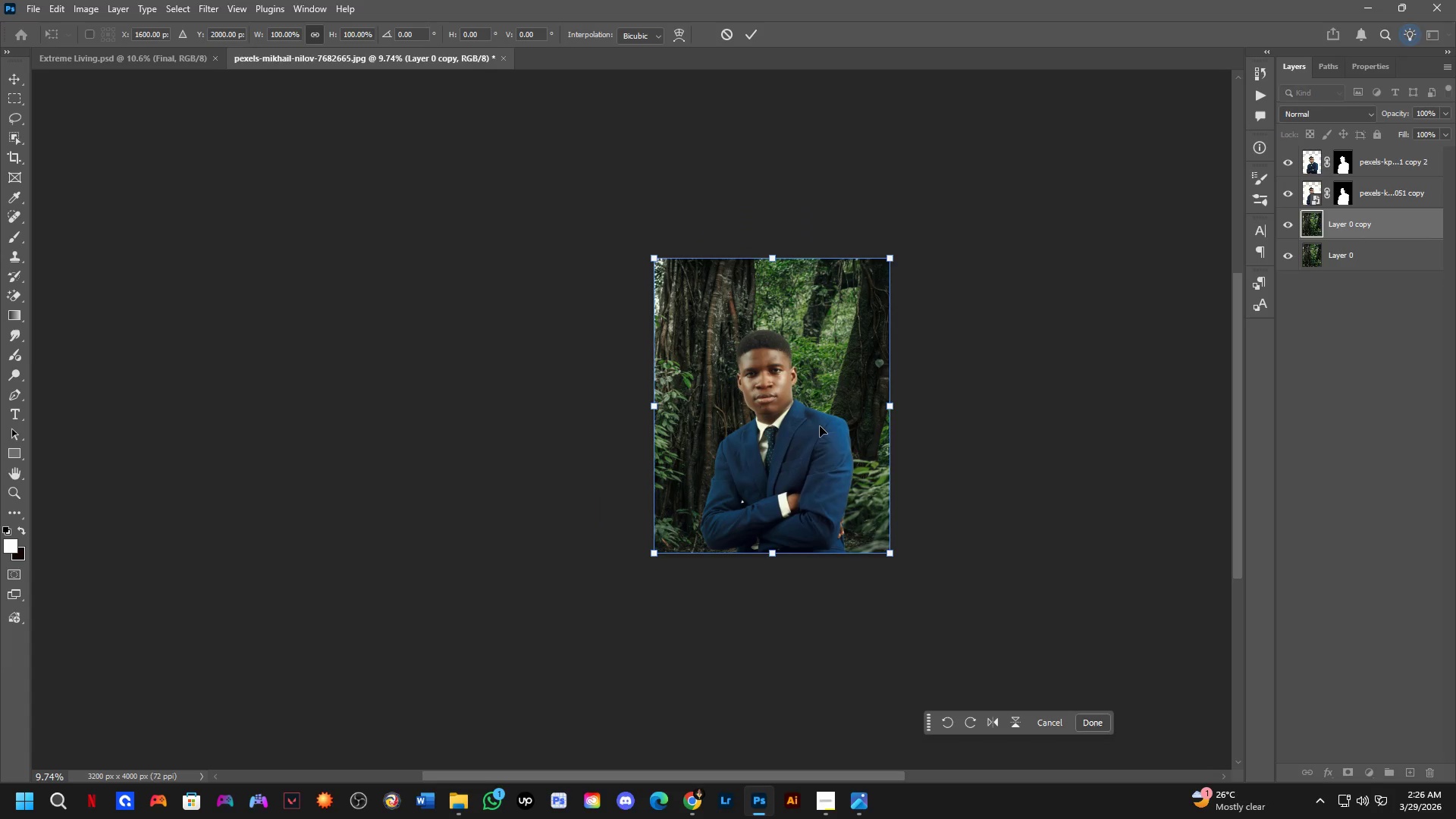 
key(NumpadEnter)
 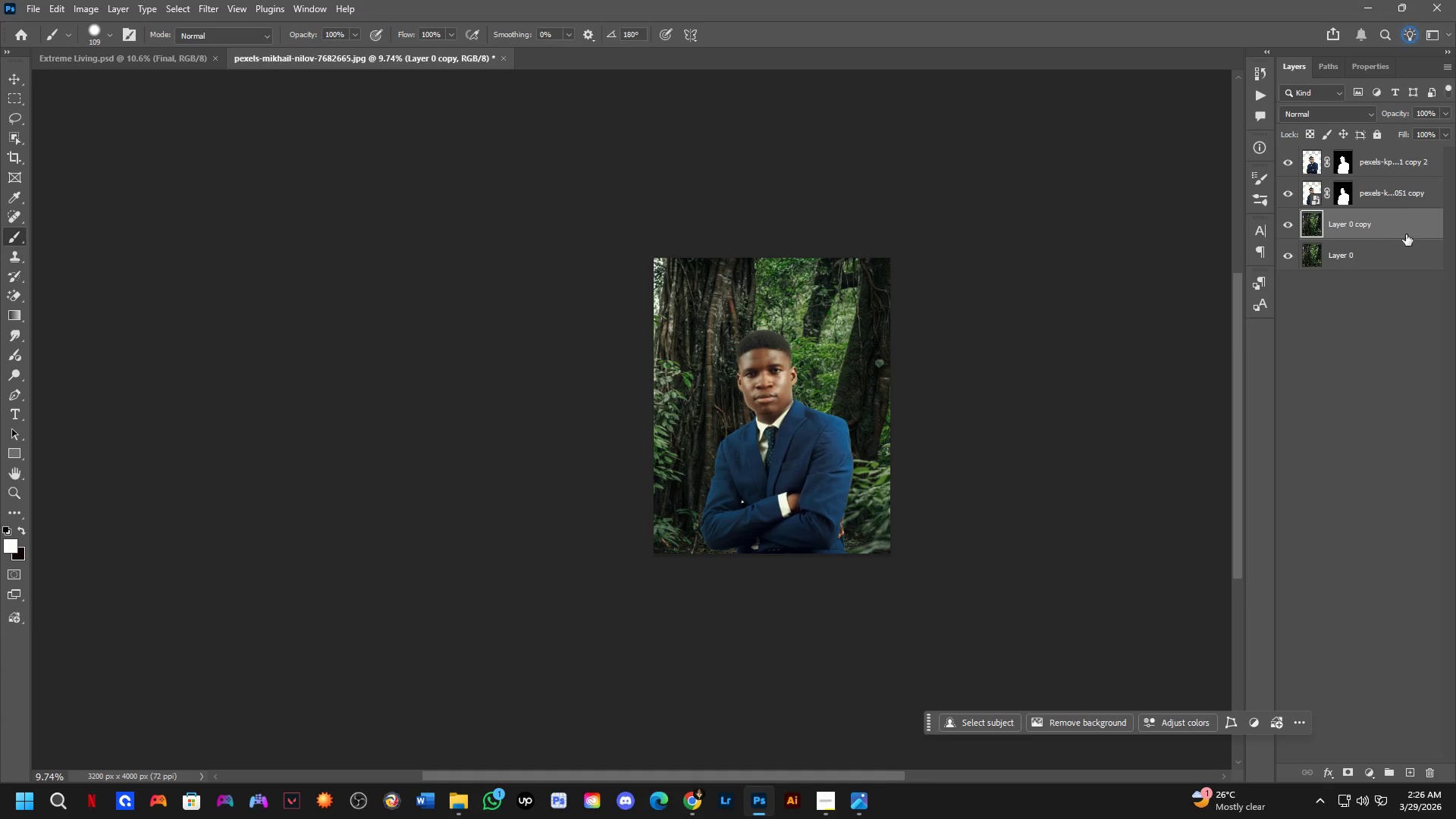 
left_click([1401, 193])
 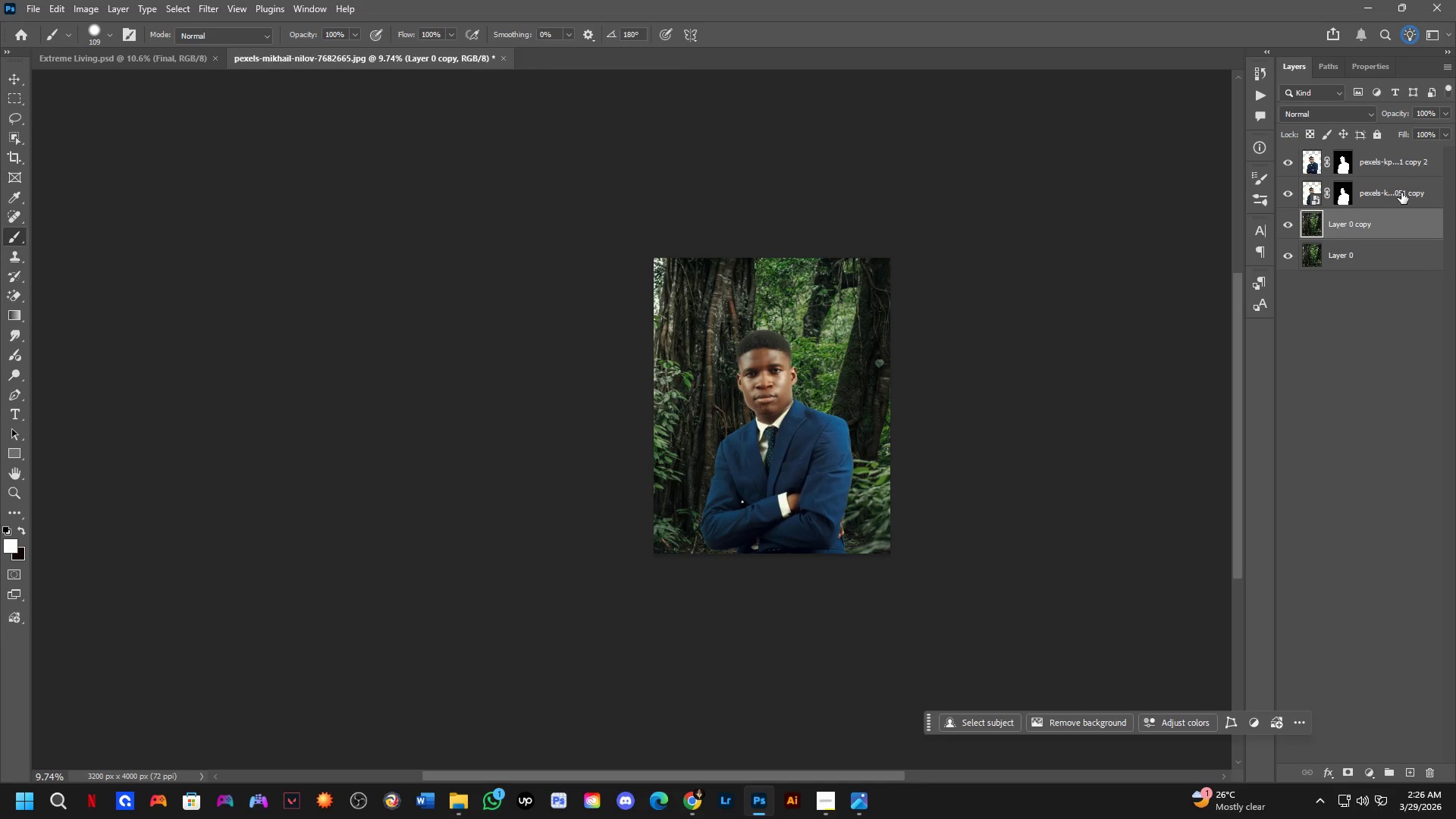 
hold_key(key=ControlLeft, duration=0.5)
 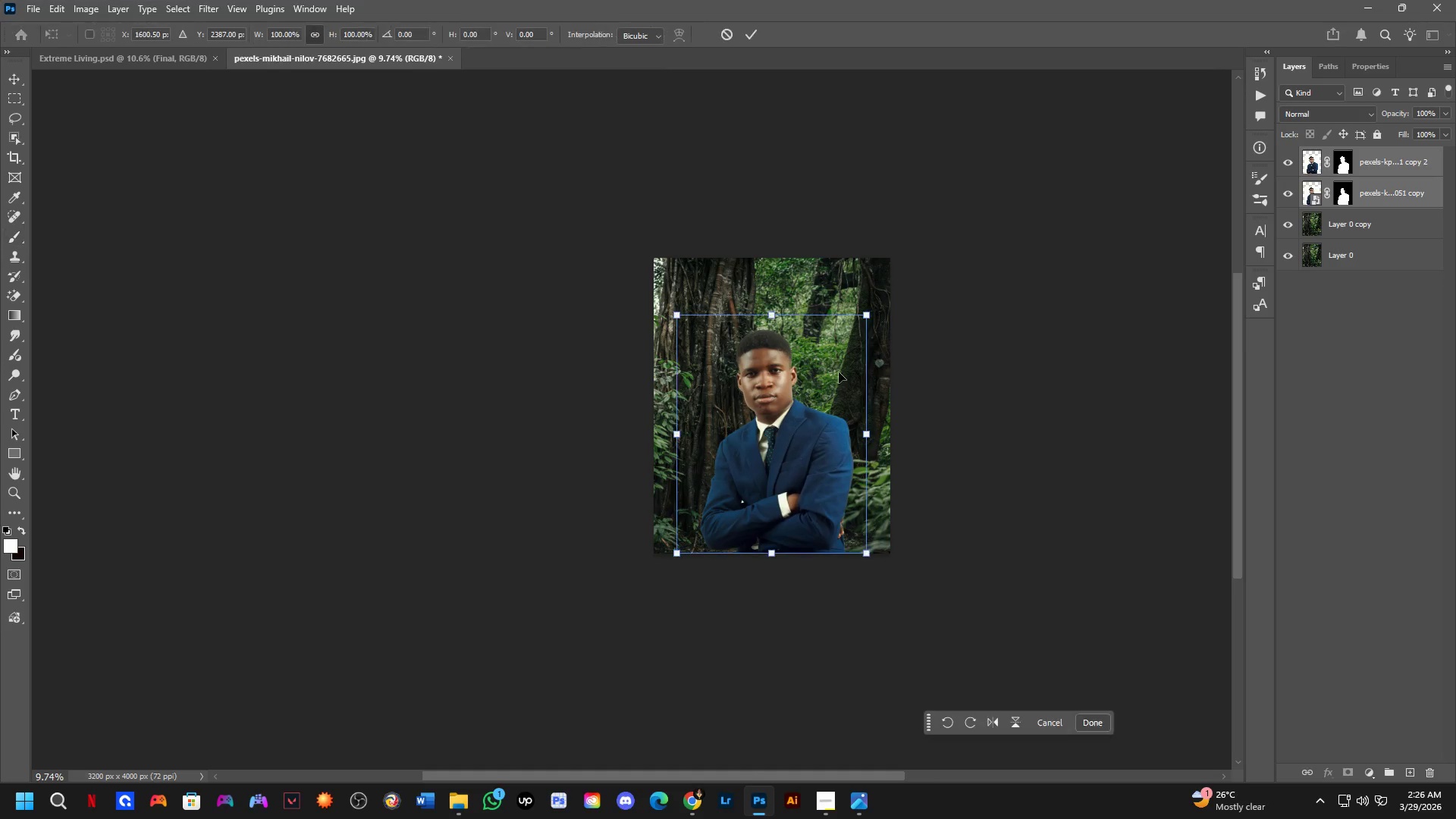 
hold_key(key=ShiftLeft, duration=0.48)
 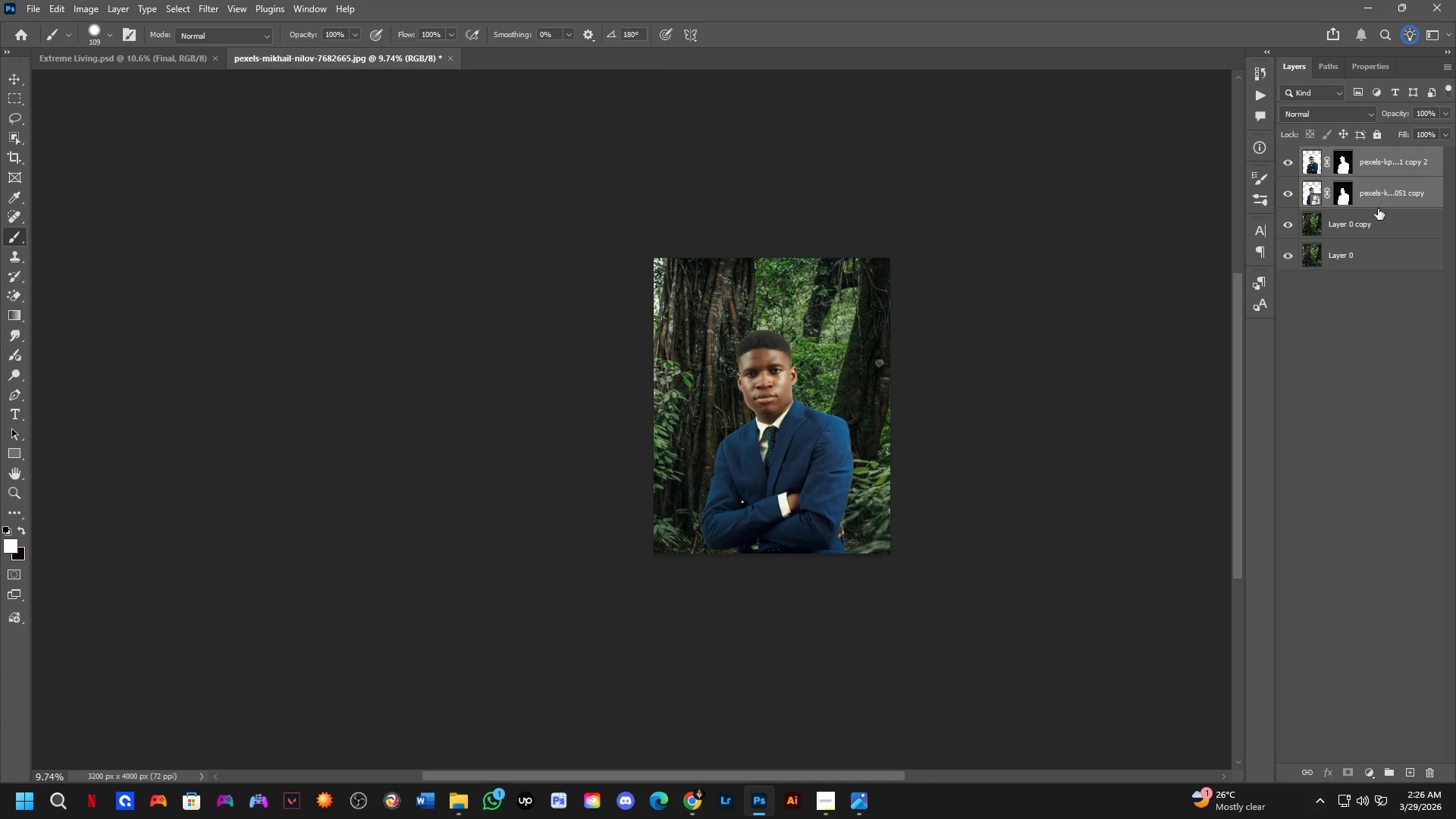 
key(Control+T)
 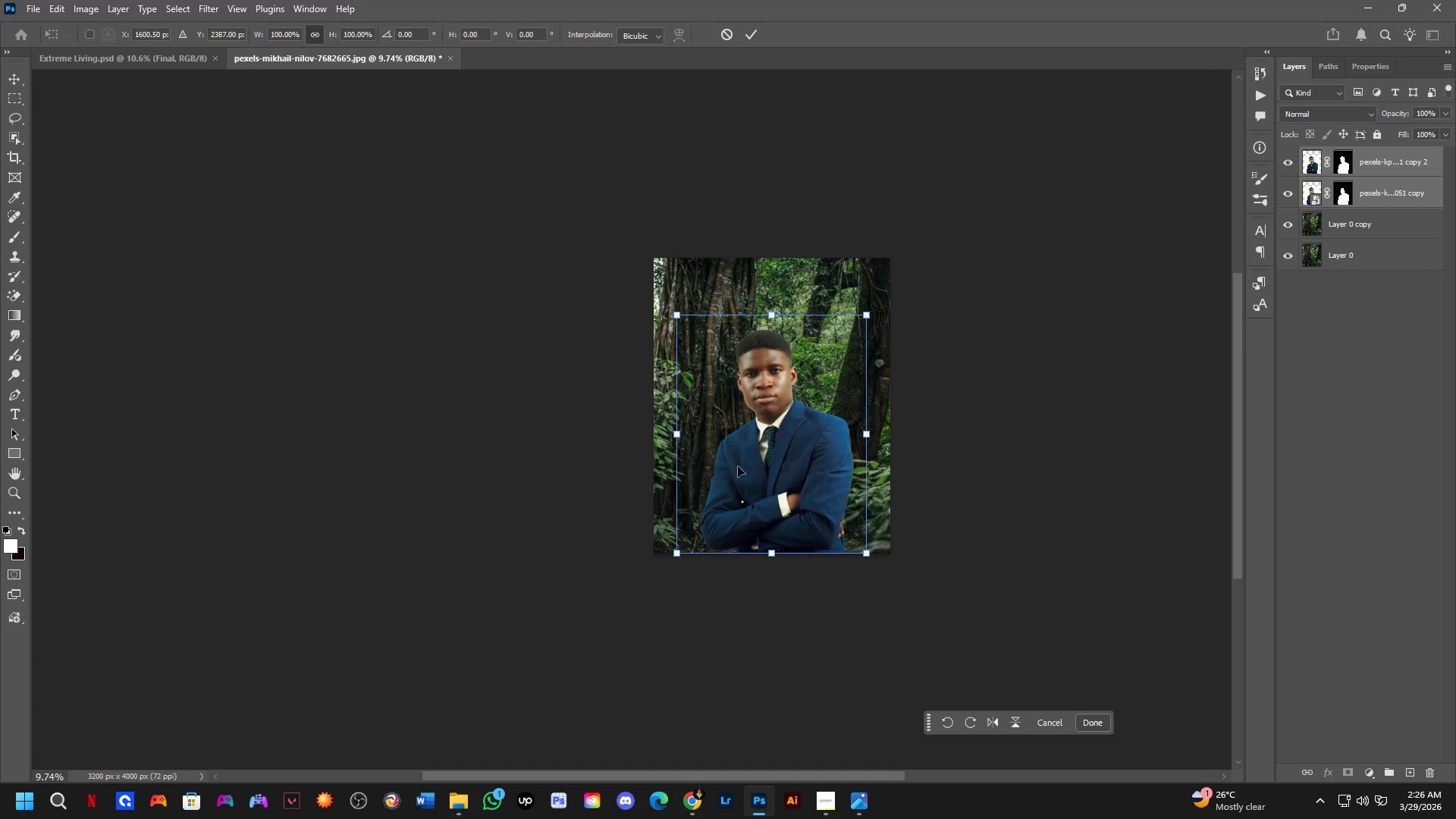 
scroll: coordinate [773, 330], scroll_direction: up, amount: 6.0
 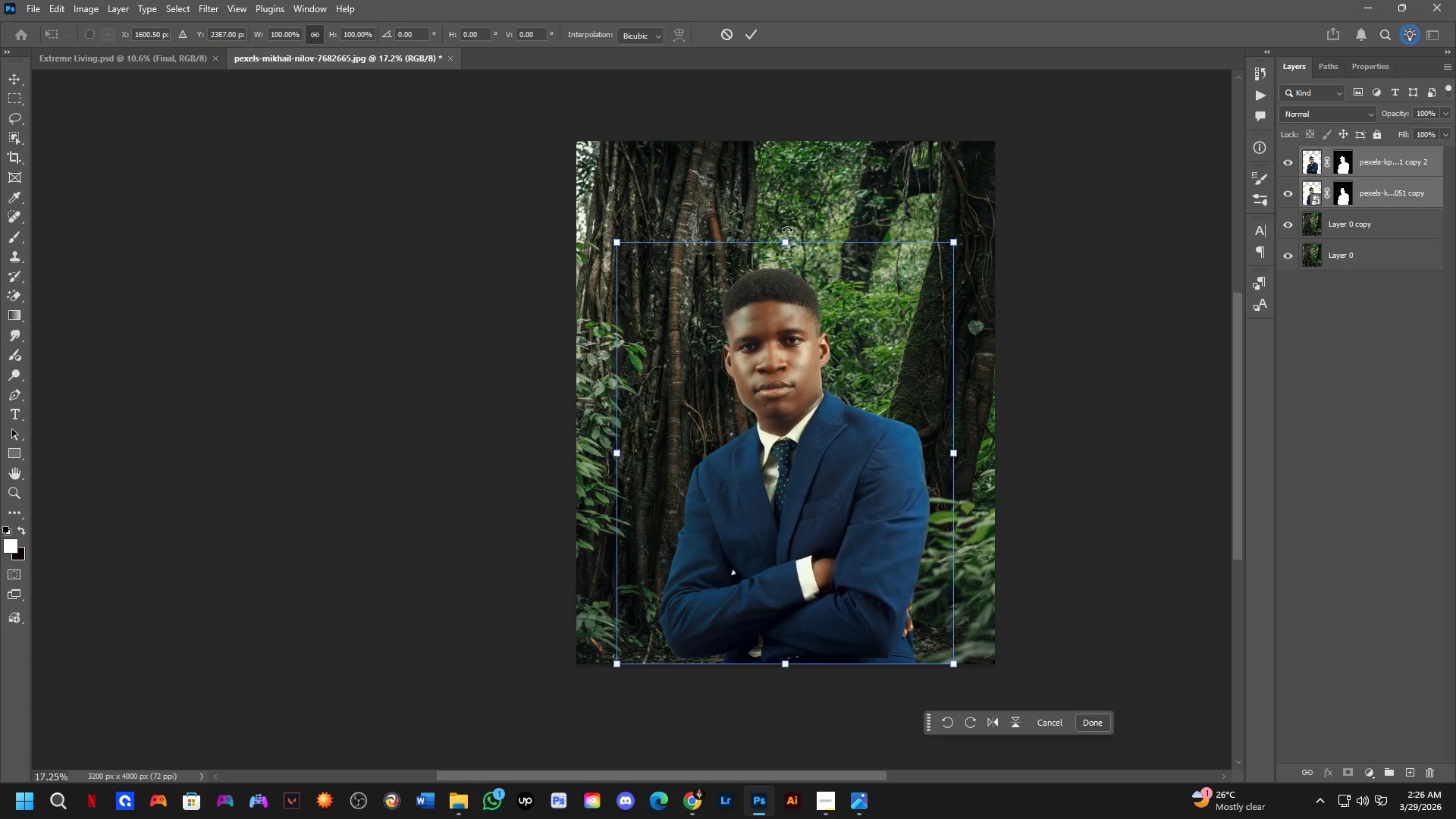 
left_click_drag(start_coordinate=[787, 237], to_coordinate=[787, 319])
 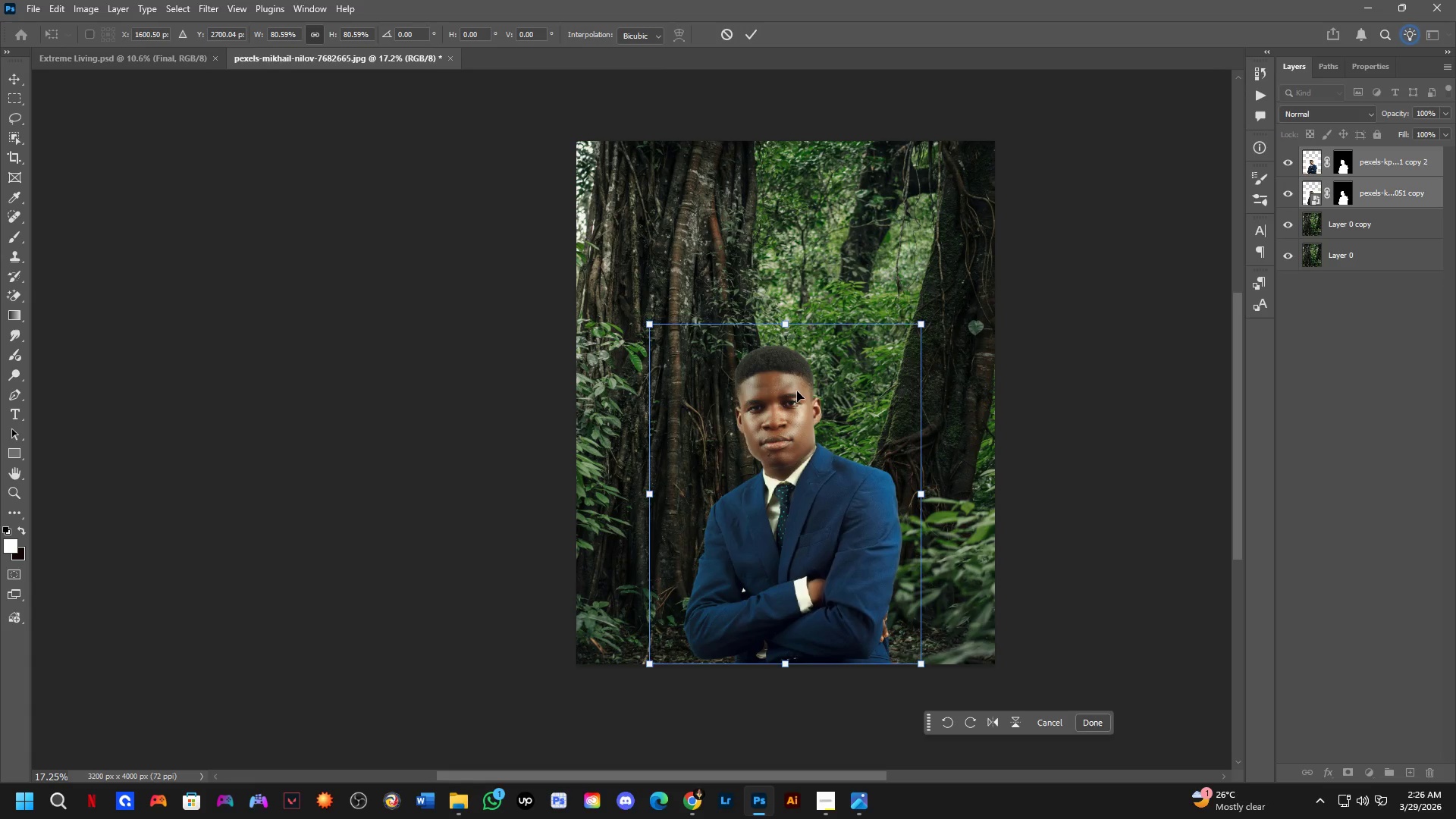 
scroll: coordinate [807, 429], scroll_direction: down, amount: 9.0
 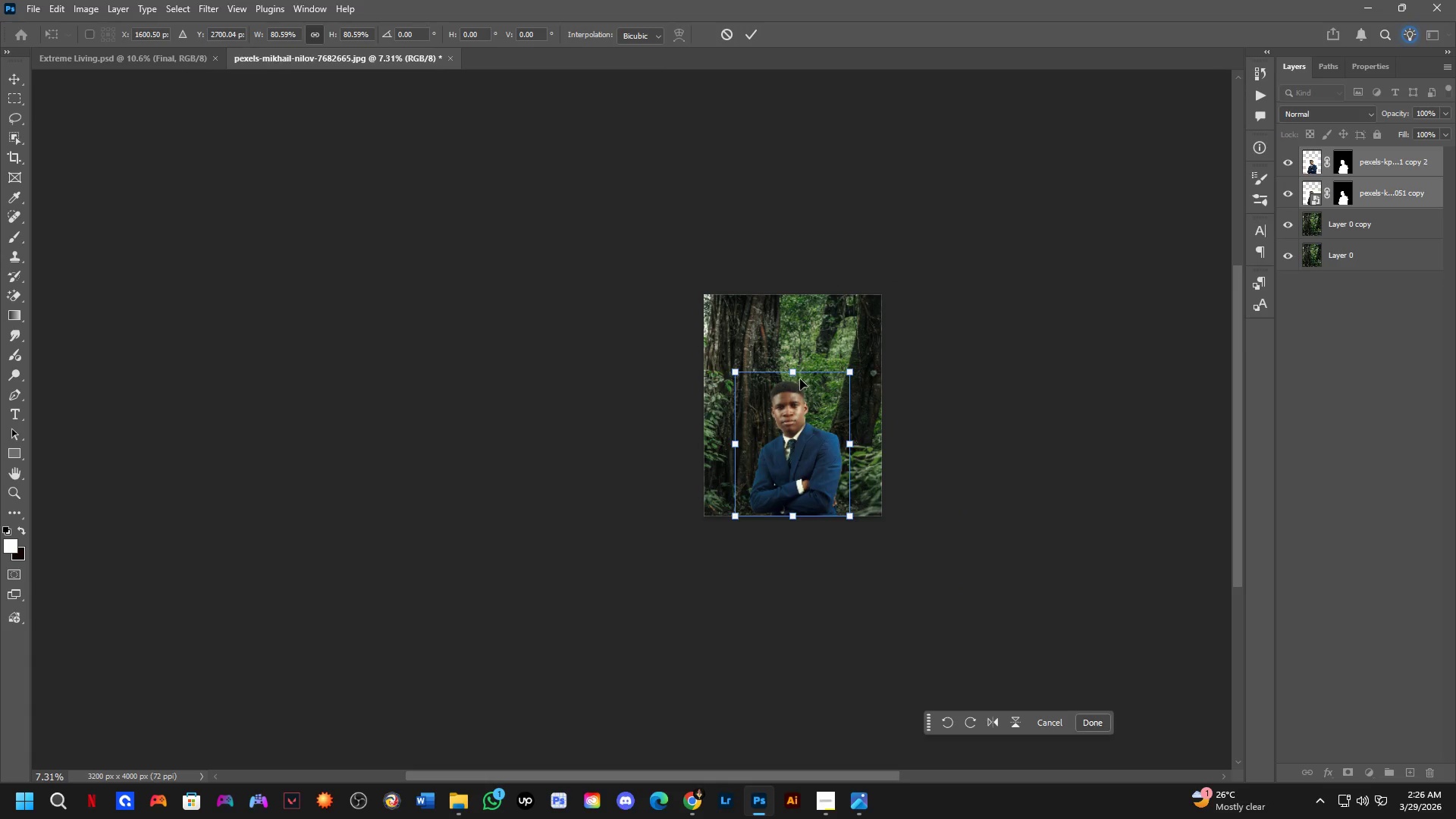 
left_click_drag(start_coordinate=[795, 370], to_coordinate=[817, 287])
 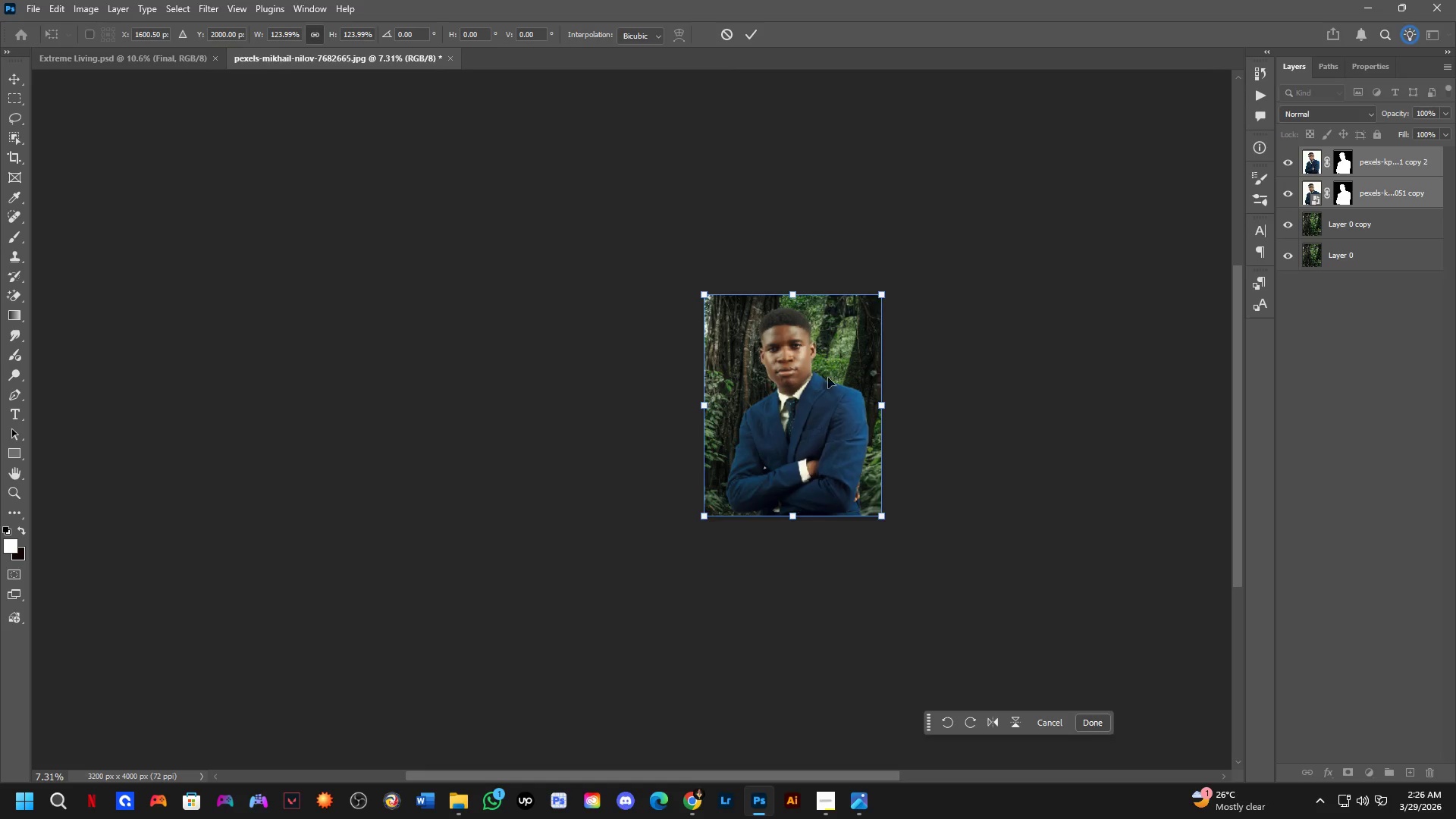 
scroll: coordinate [811, 379], scroll_direction: up, amount: 7.0
 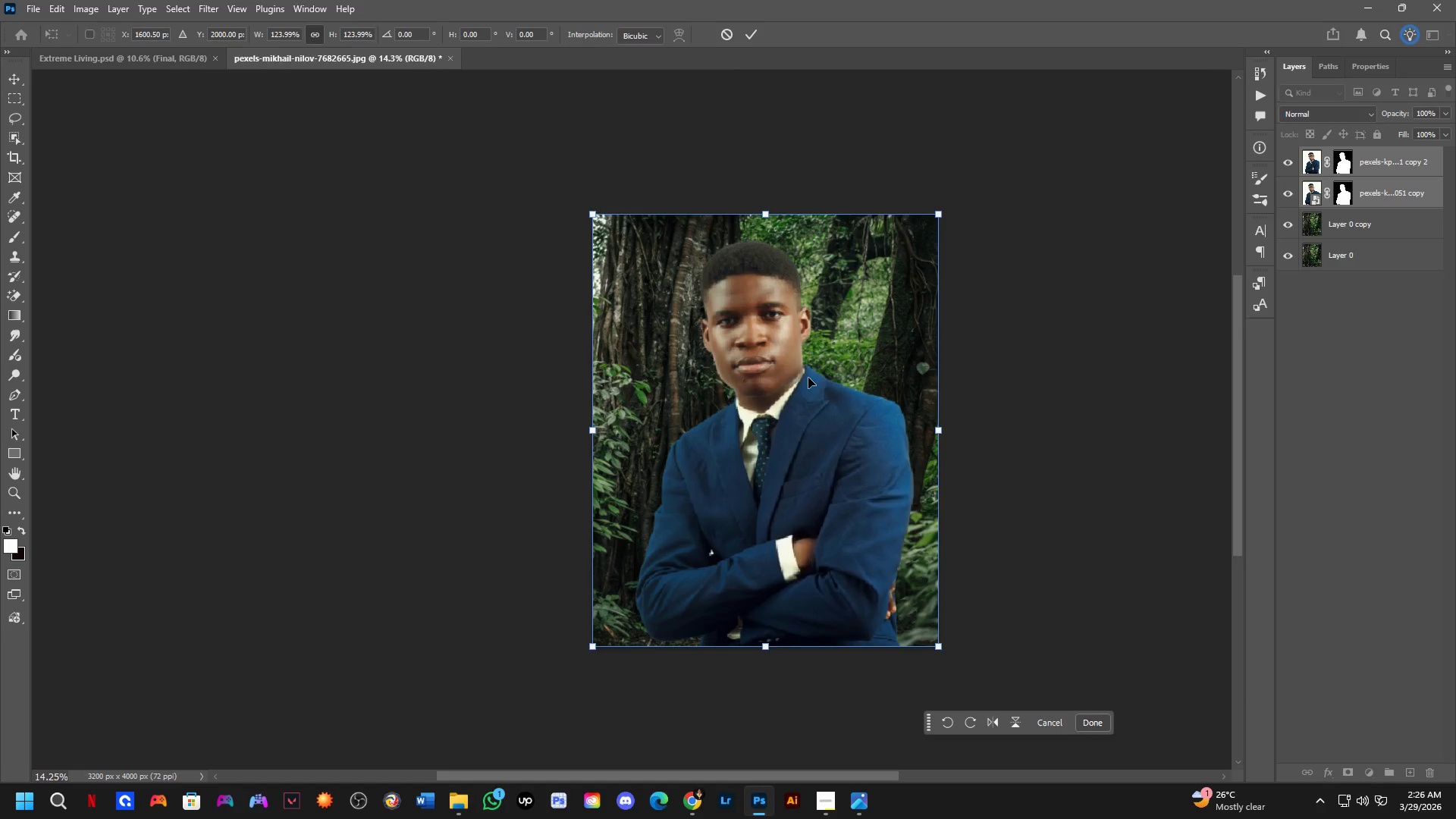 
key(Control+Z)
 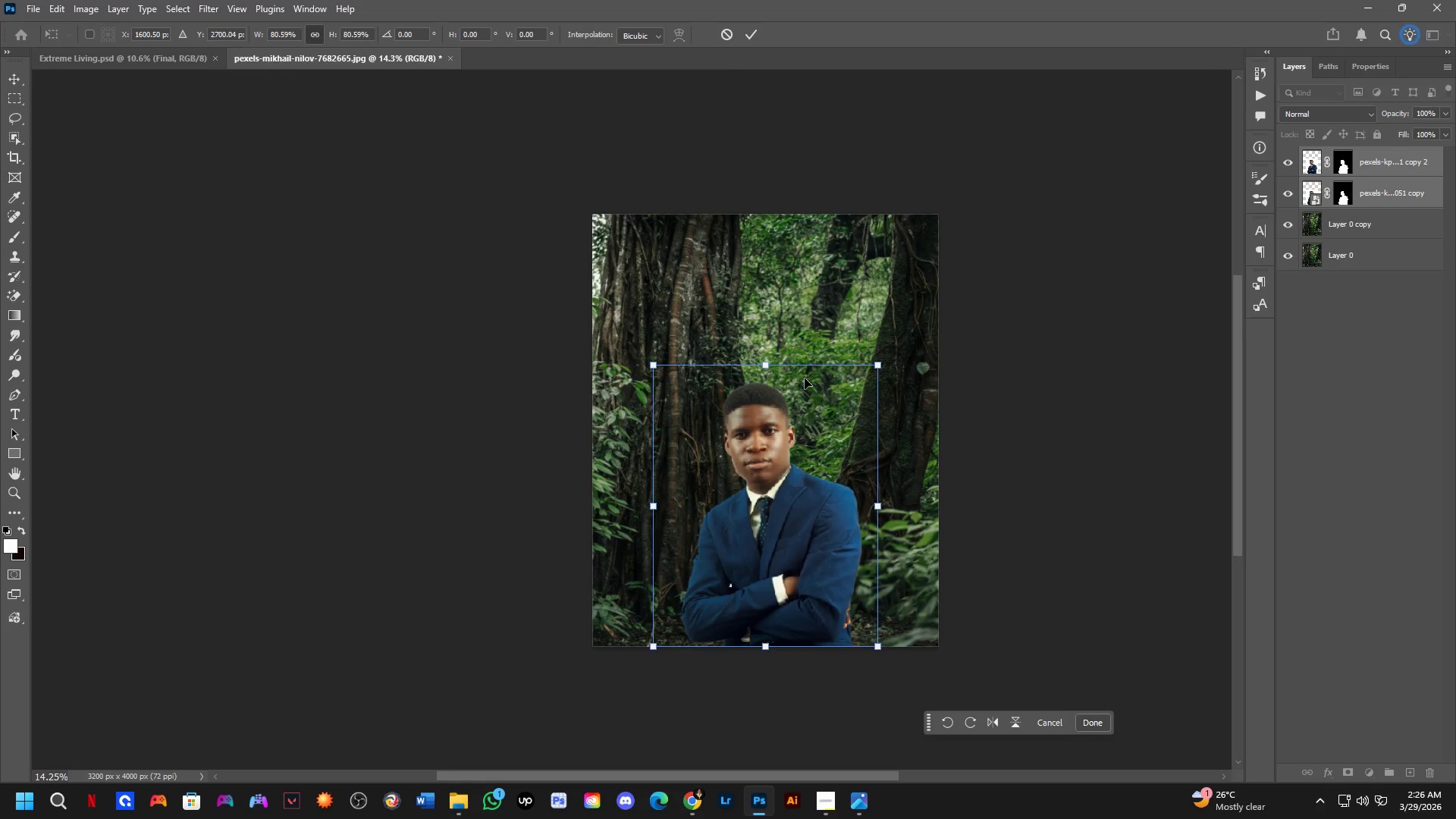 
key(Control+Z)
 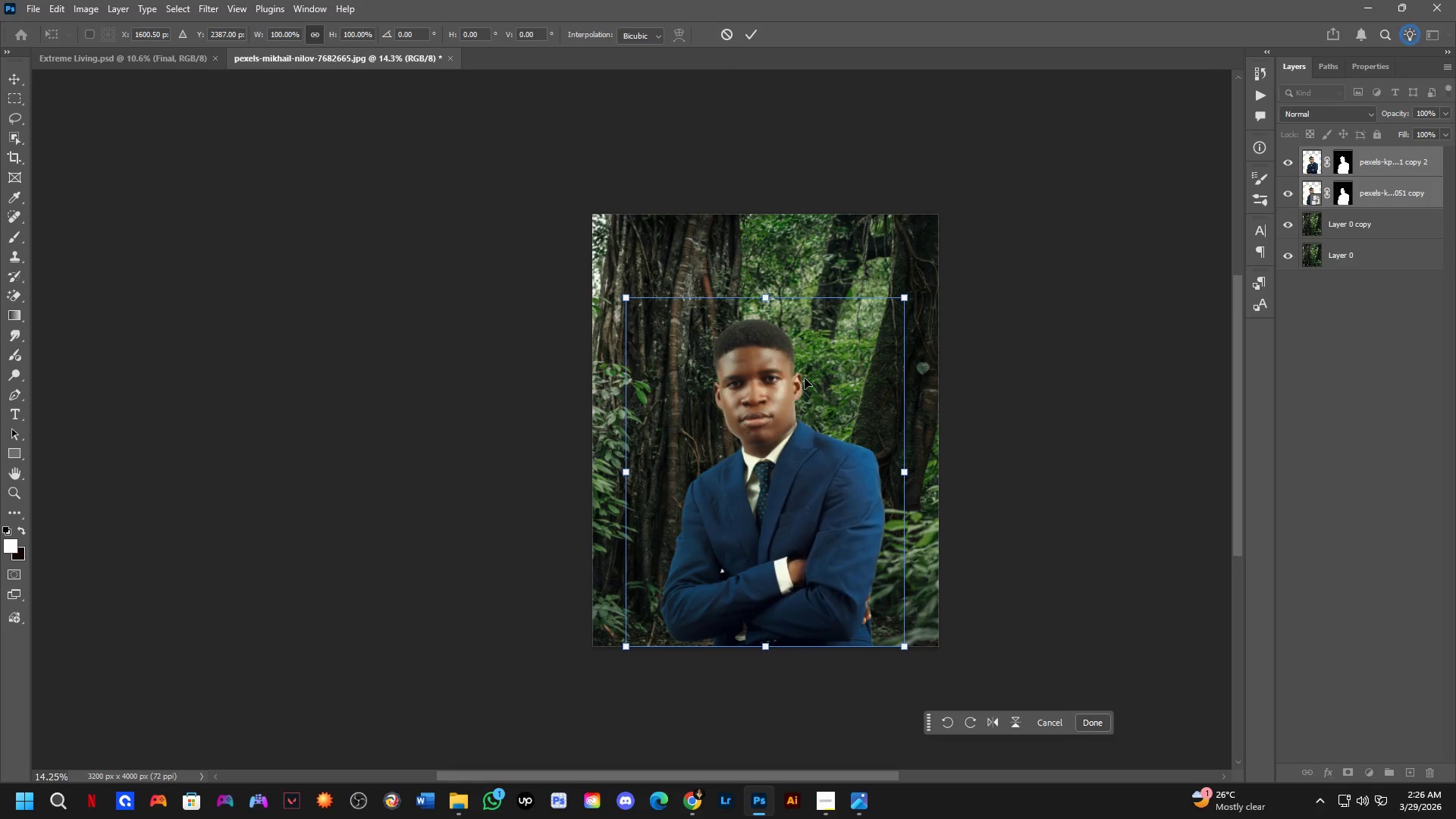 
key(Control+Z)
 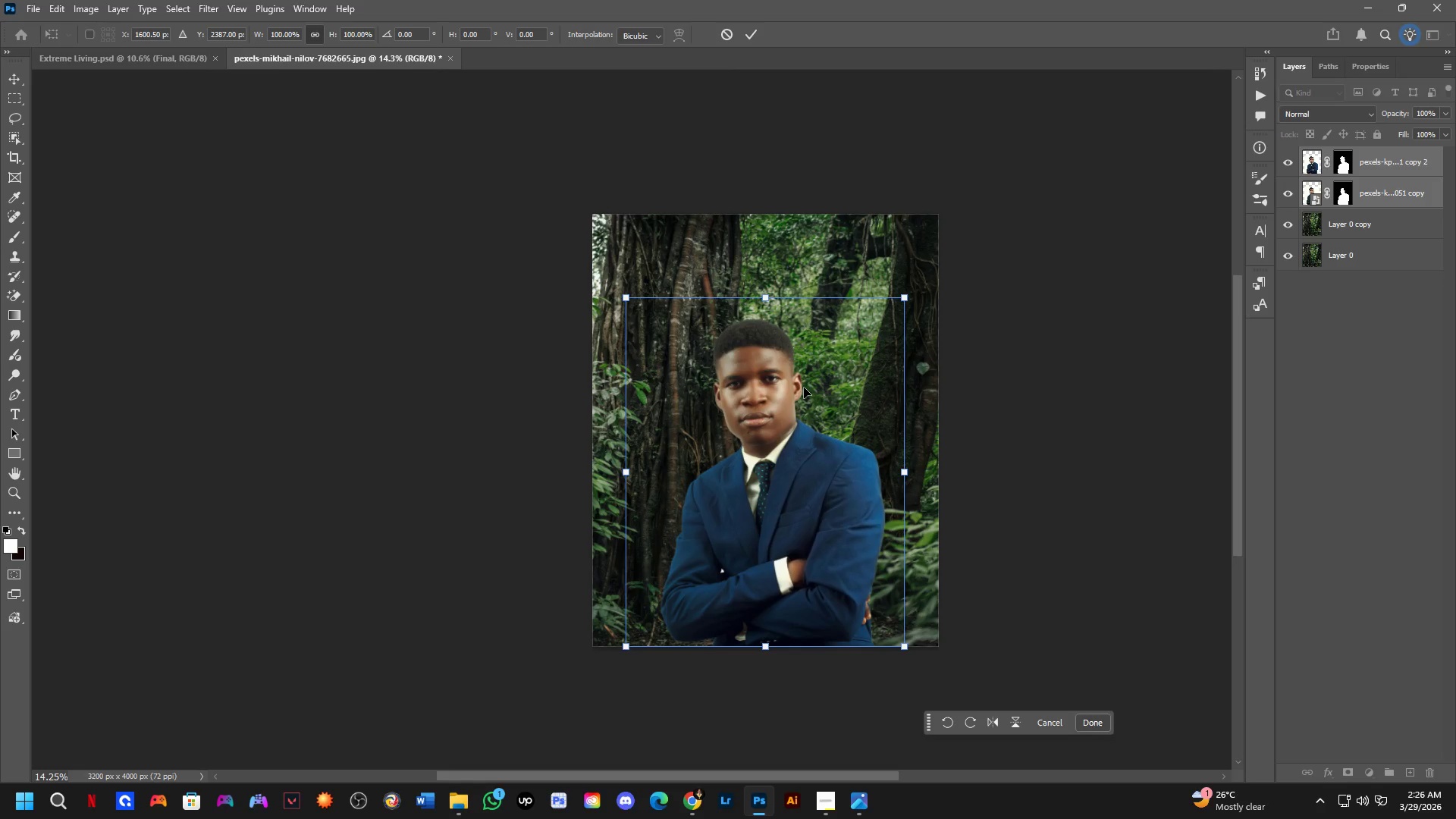 
key(NumpadEnter)
 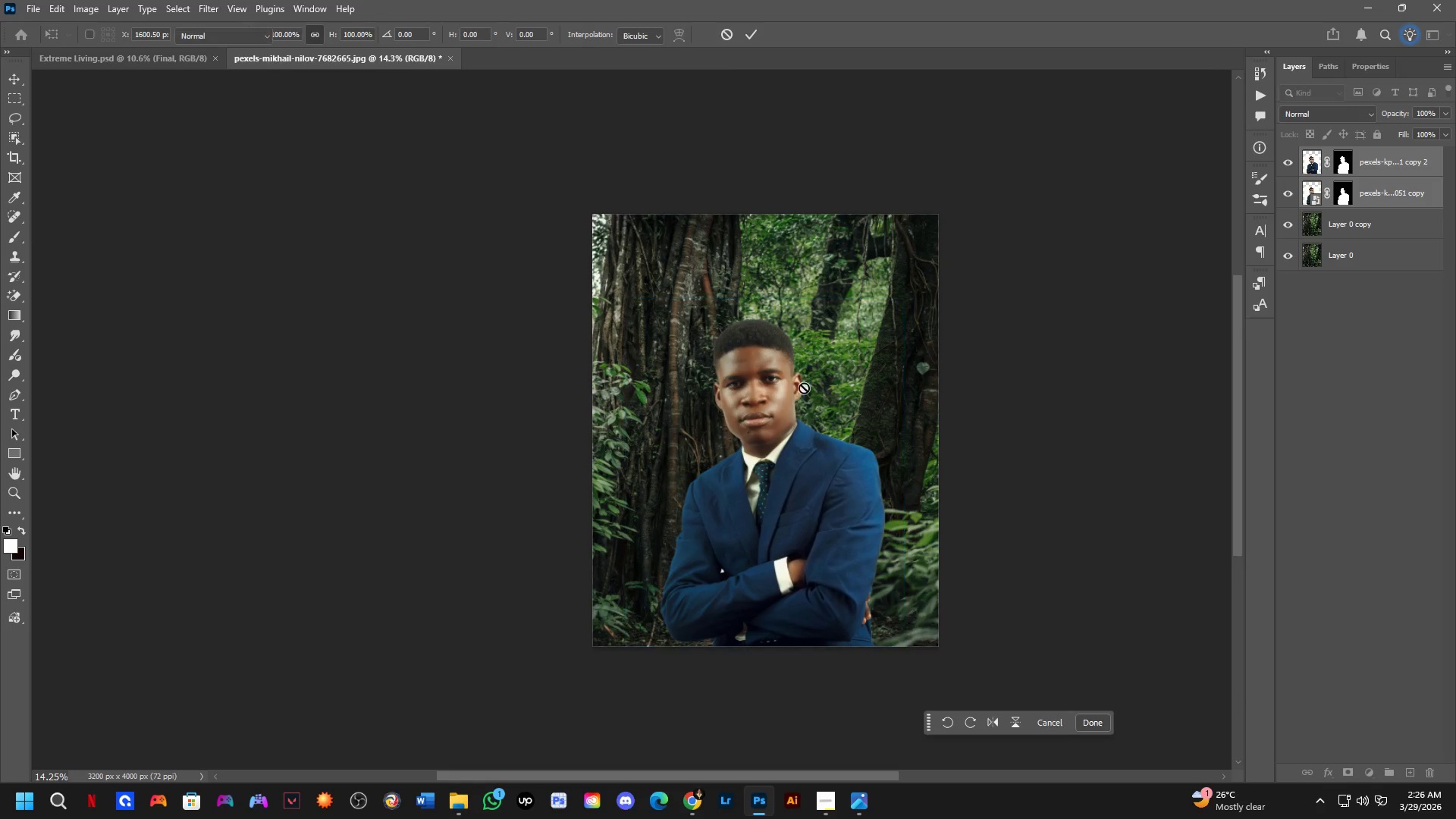 
key(Control+Z)
 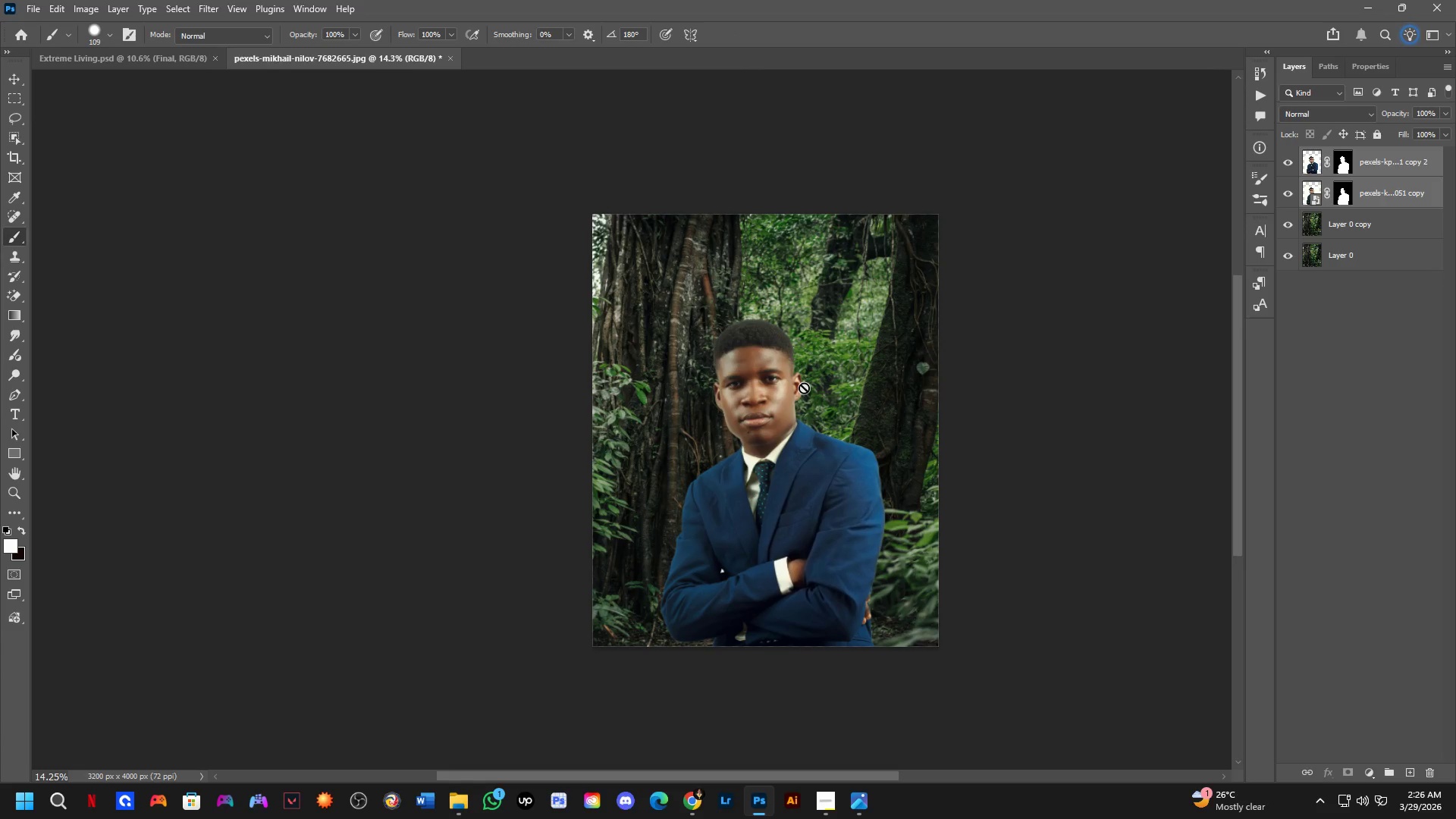 
key(Control+Shift+Z)
 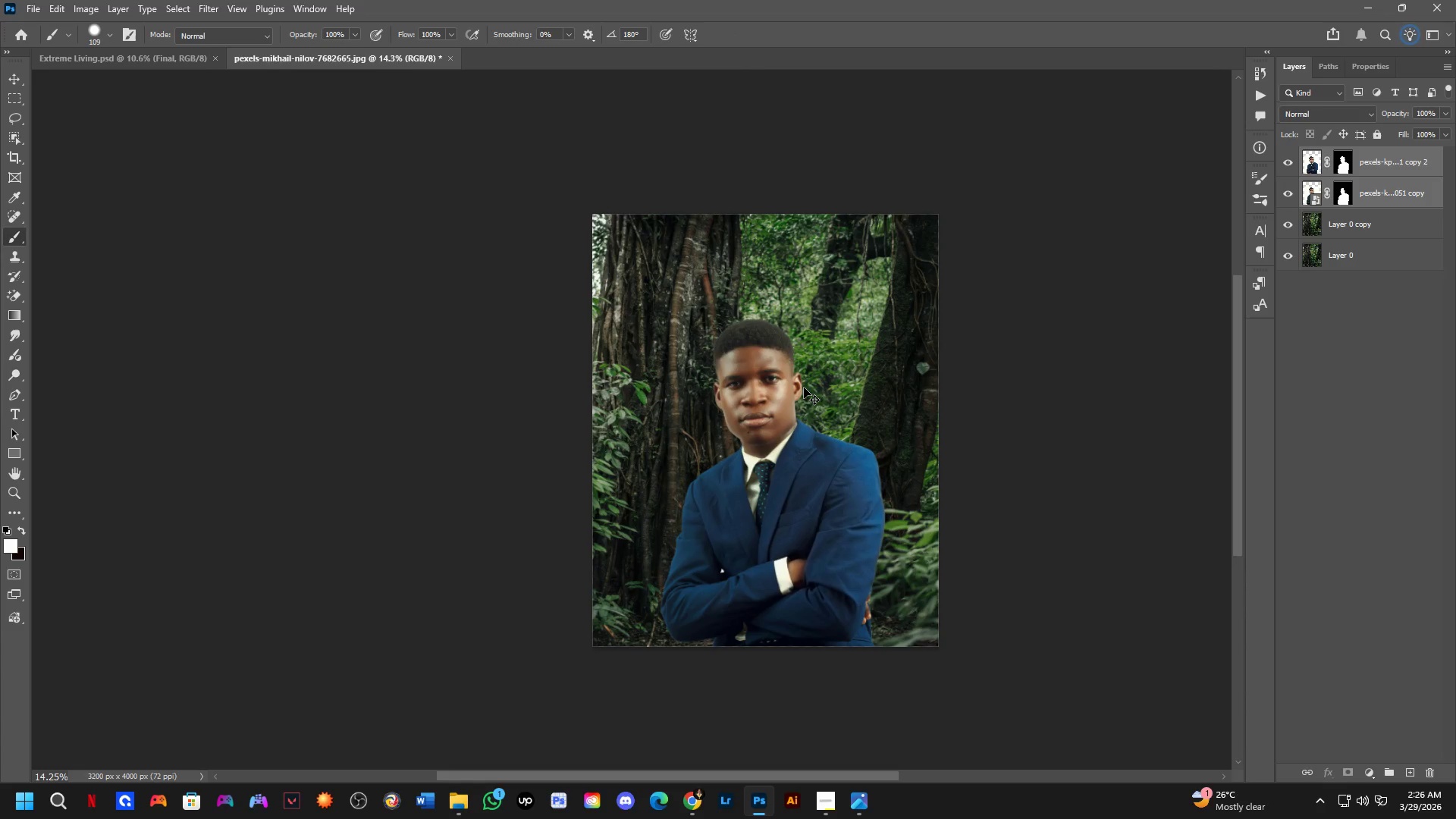 
key(Control+Shift+Z)
 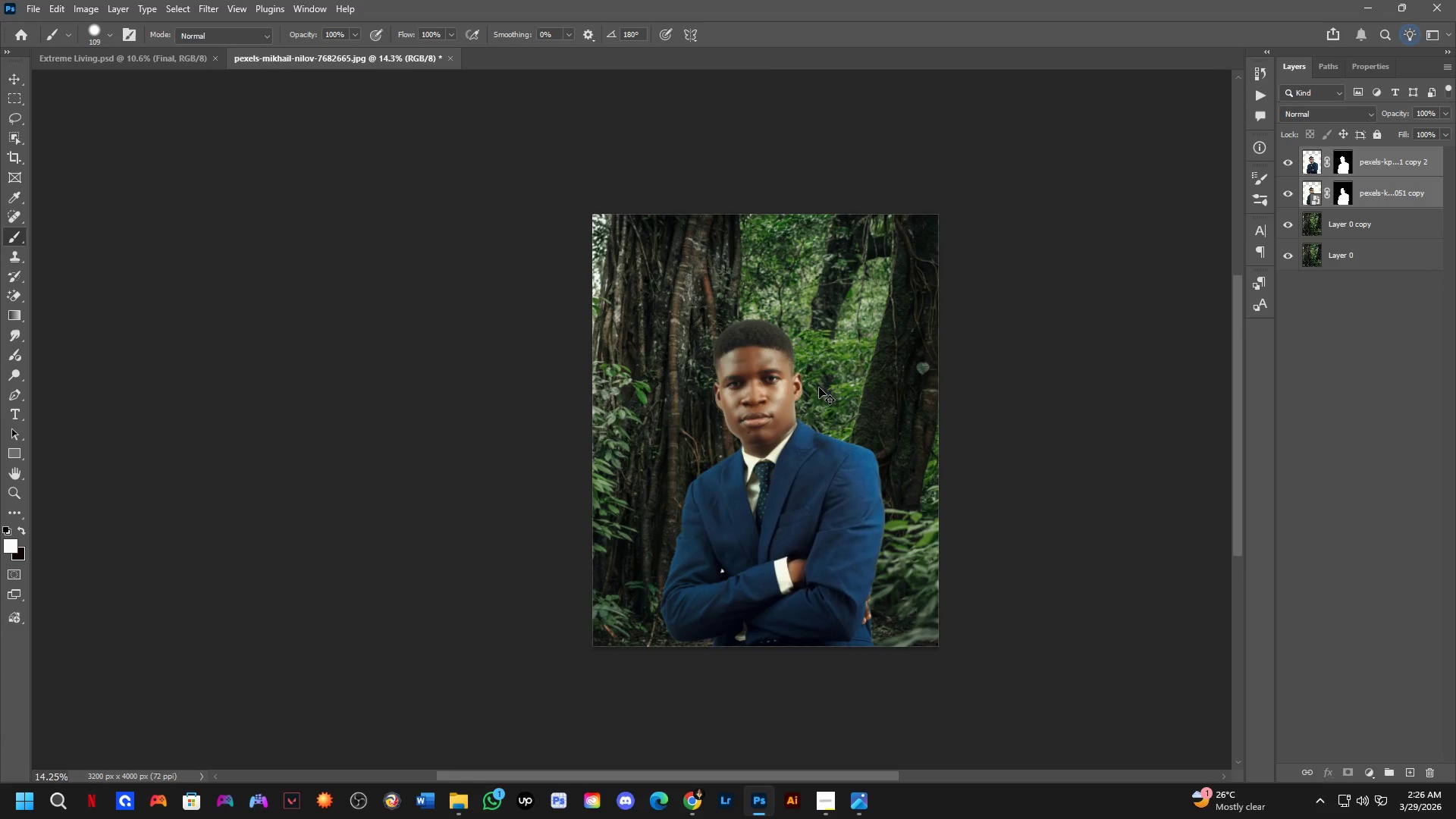 
key(Control+Shift+Z)
 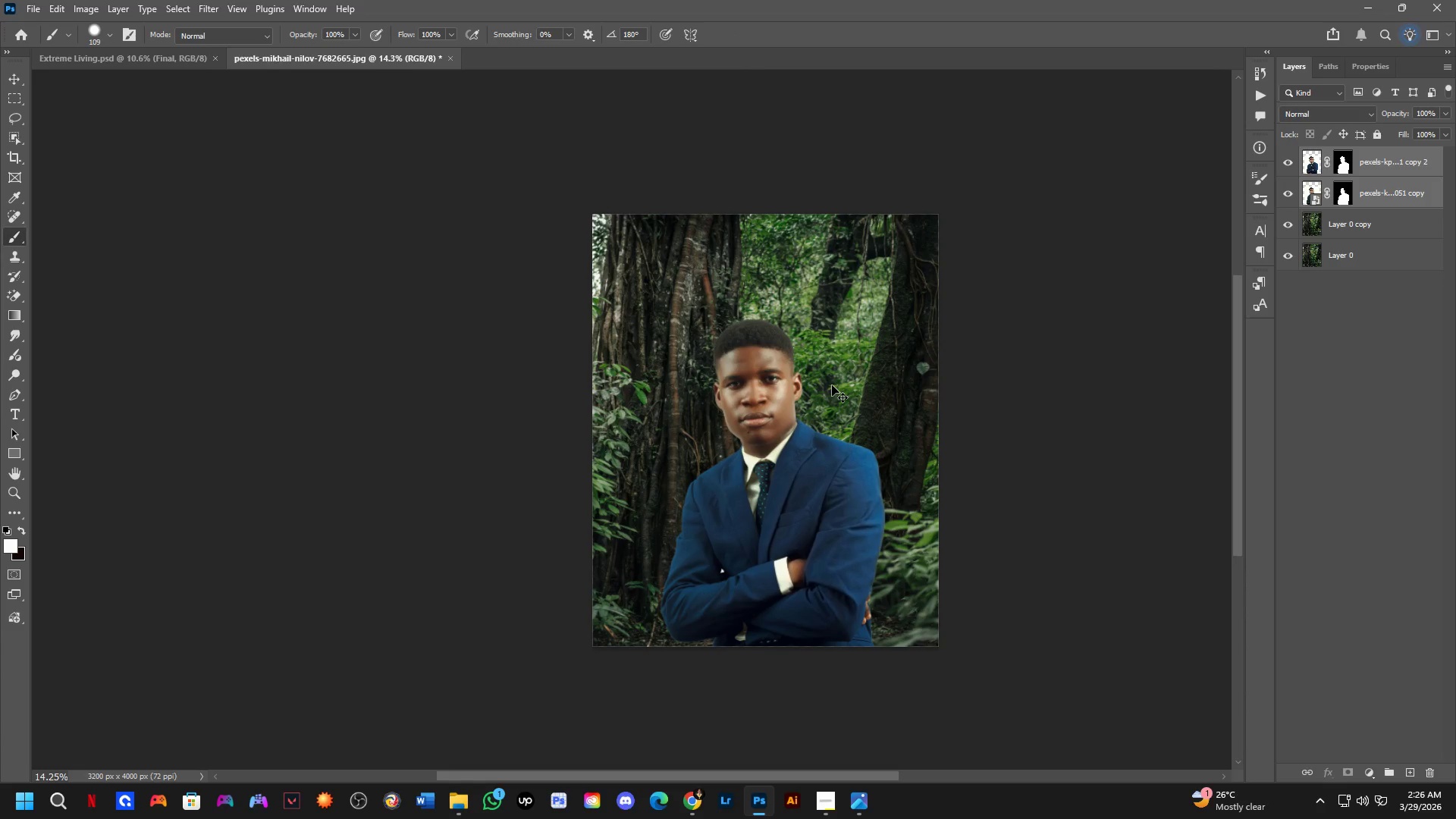 
key(Control+Z)
 